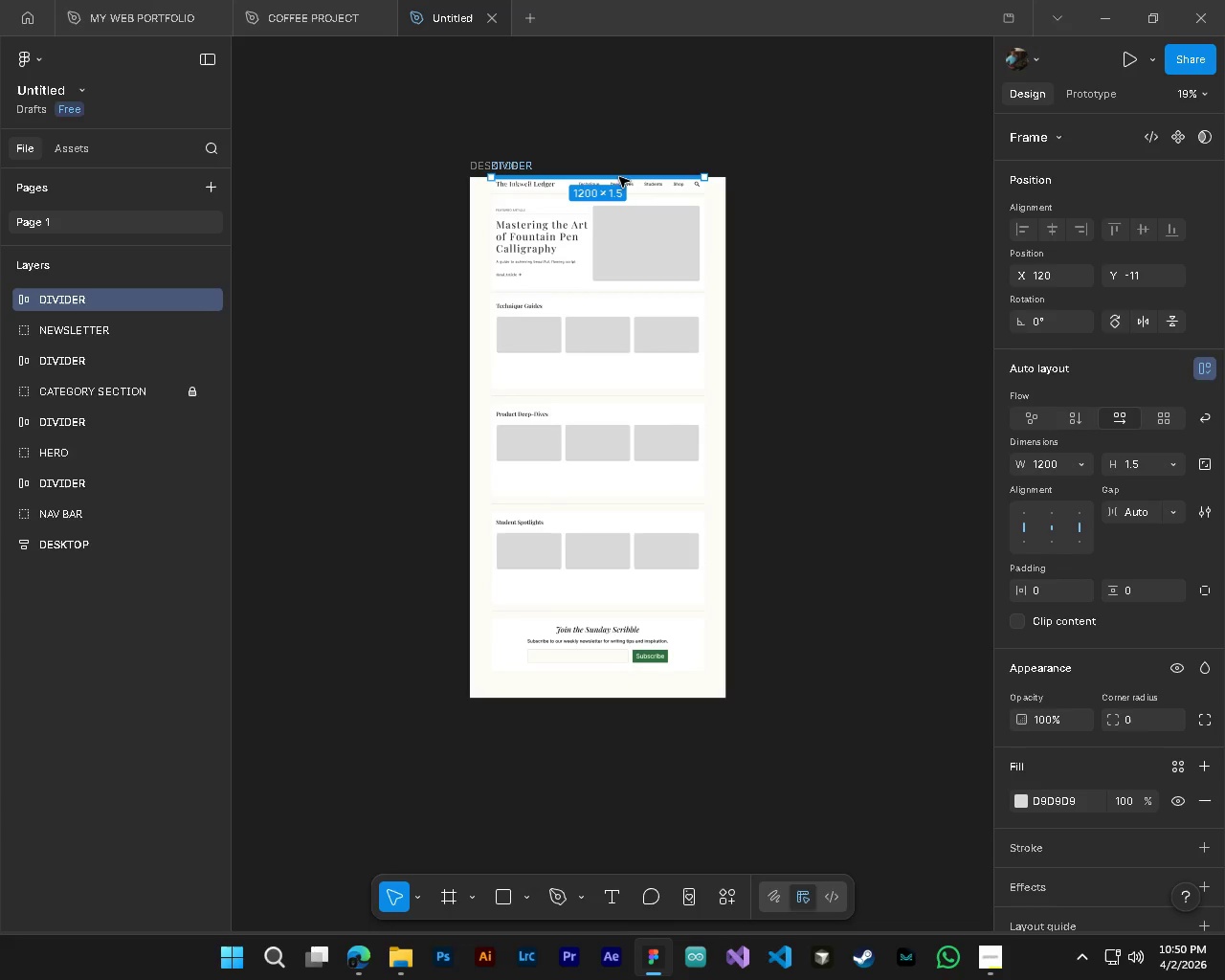 
left_click_drag(start_coordinate=[619, 177], to_coordinate=[619, 679])
 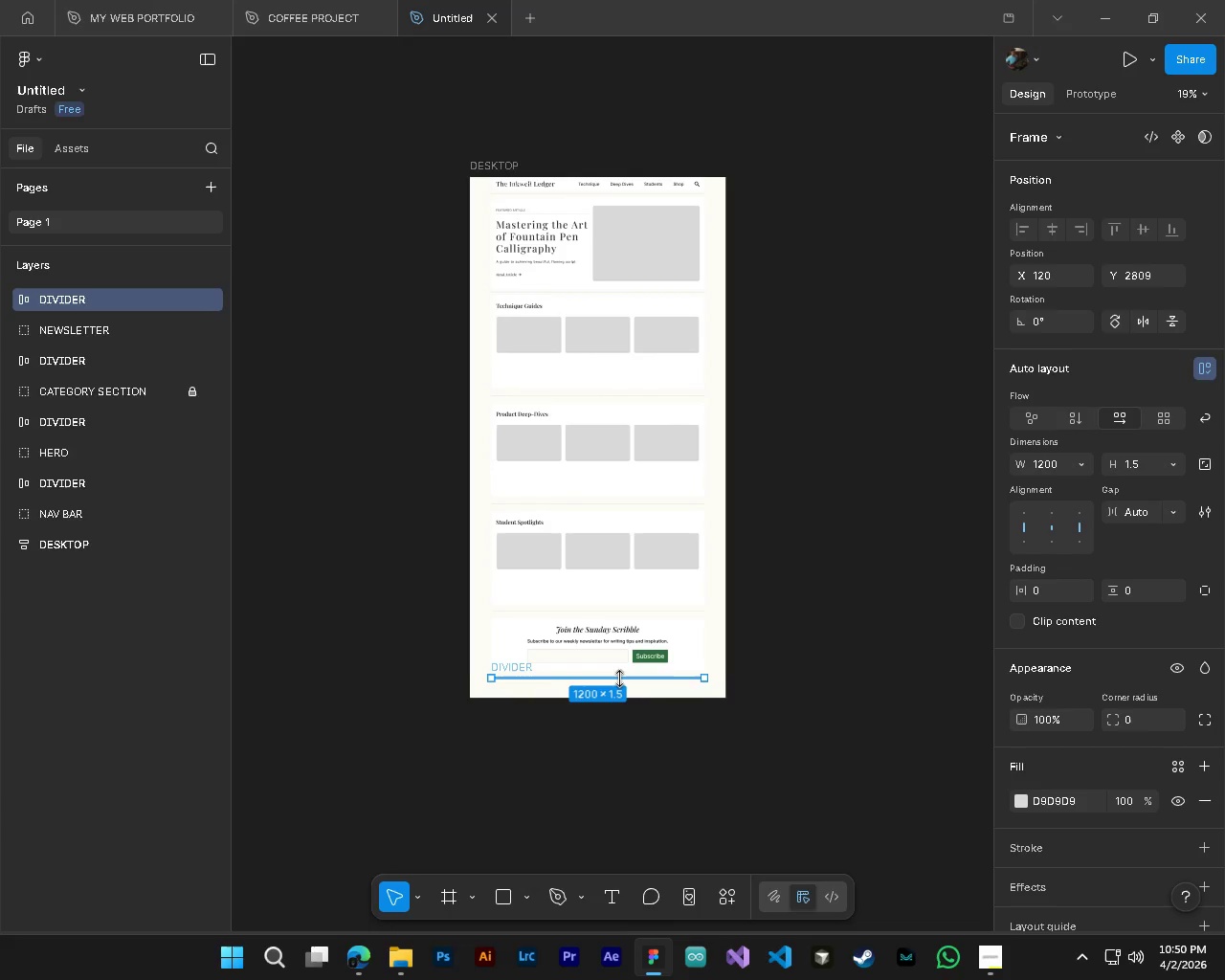 
hold_key(key=AltLeft, duration=2.33)
 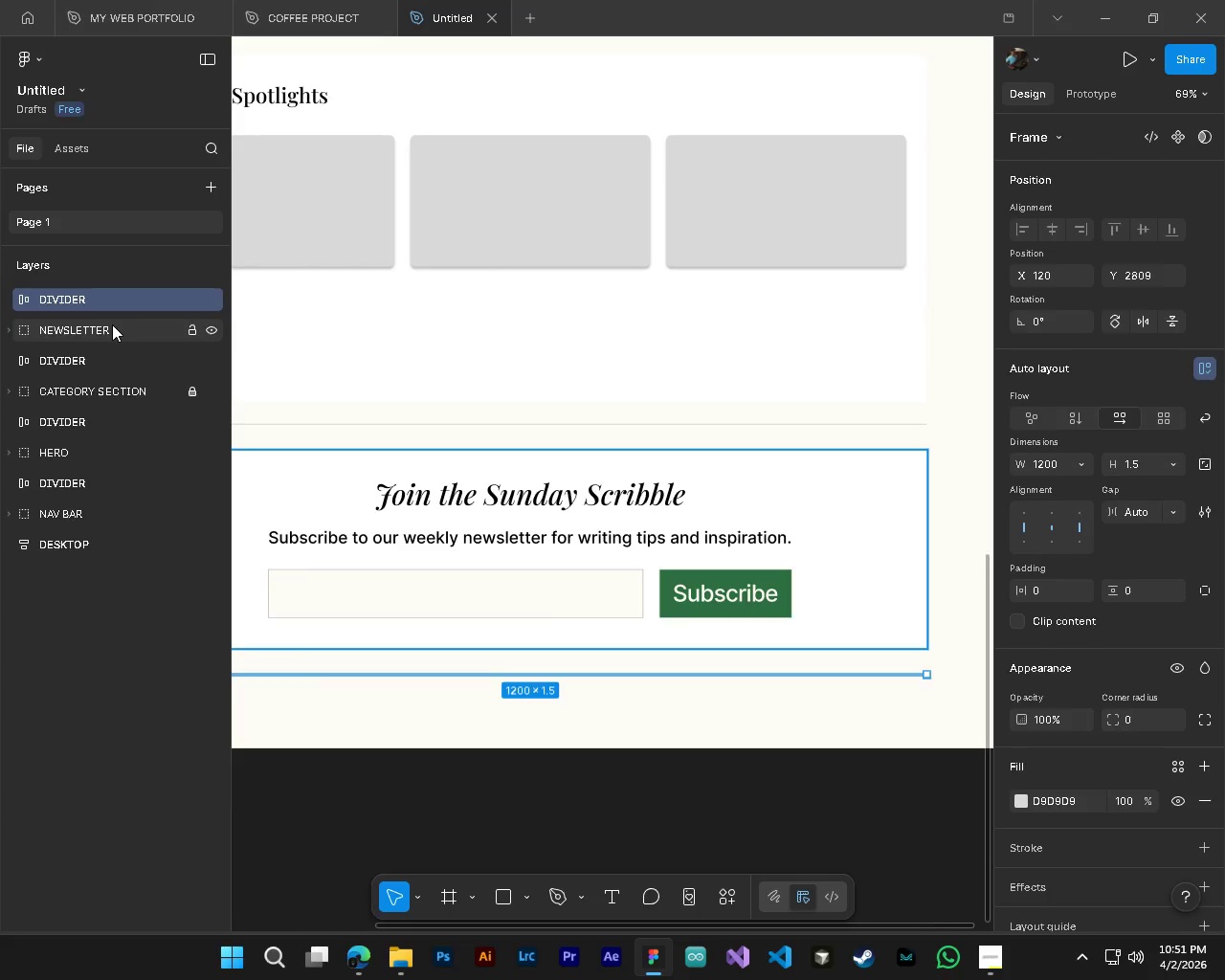 
hold_key(key=ControlLeft, duration=1.5)
 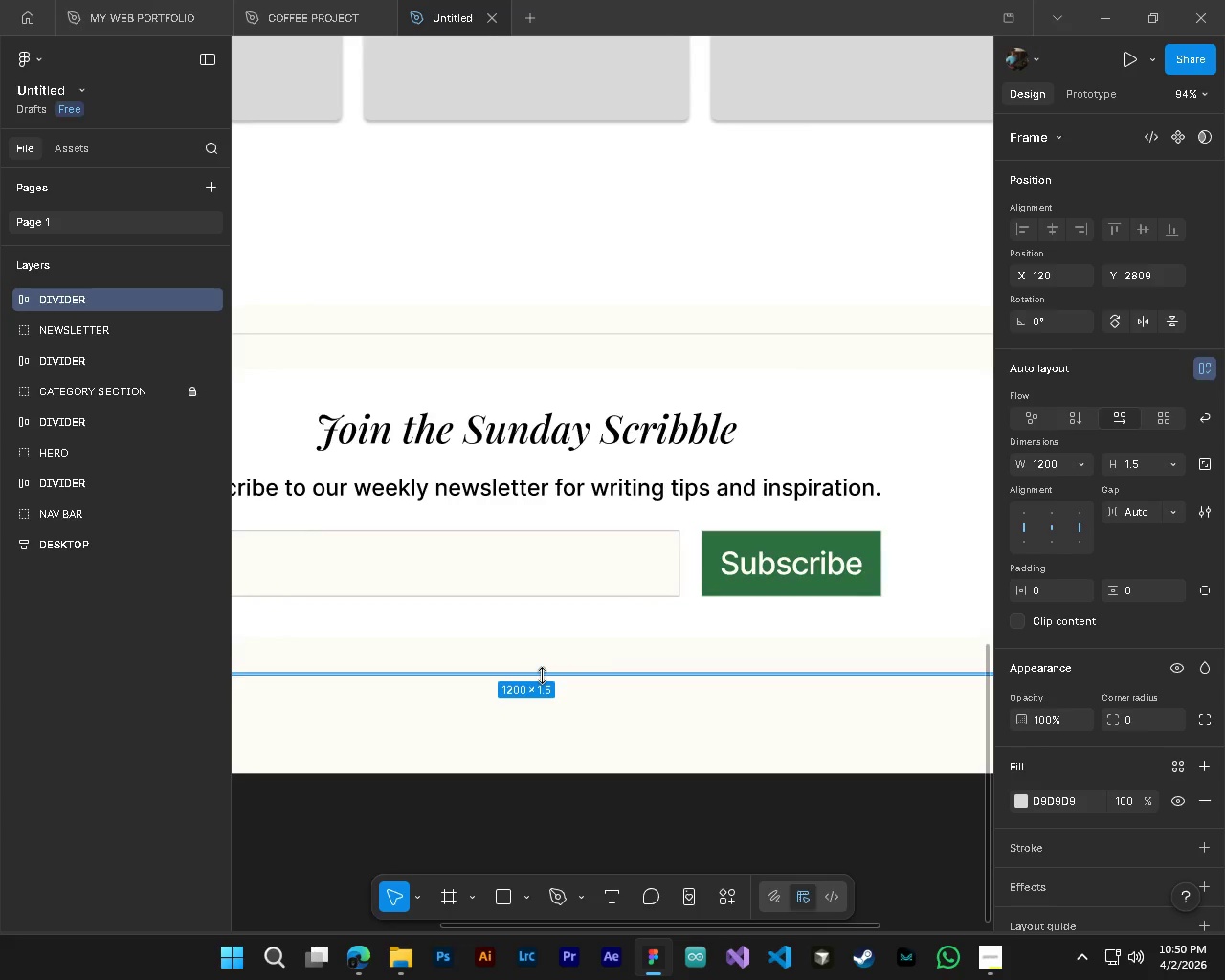 
hold_key(key=ControlLeft, duration=0.81)
 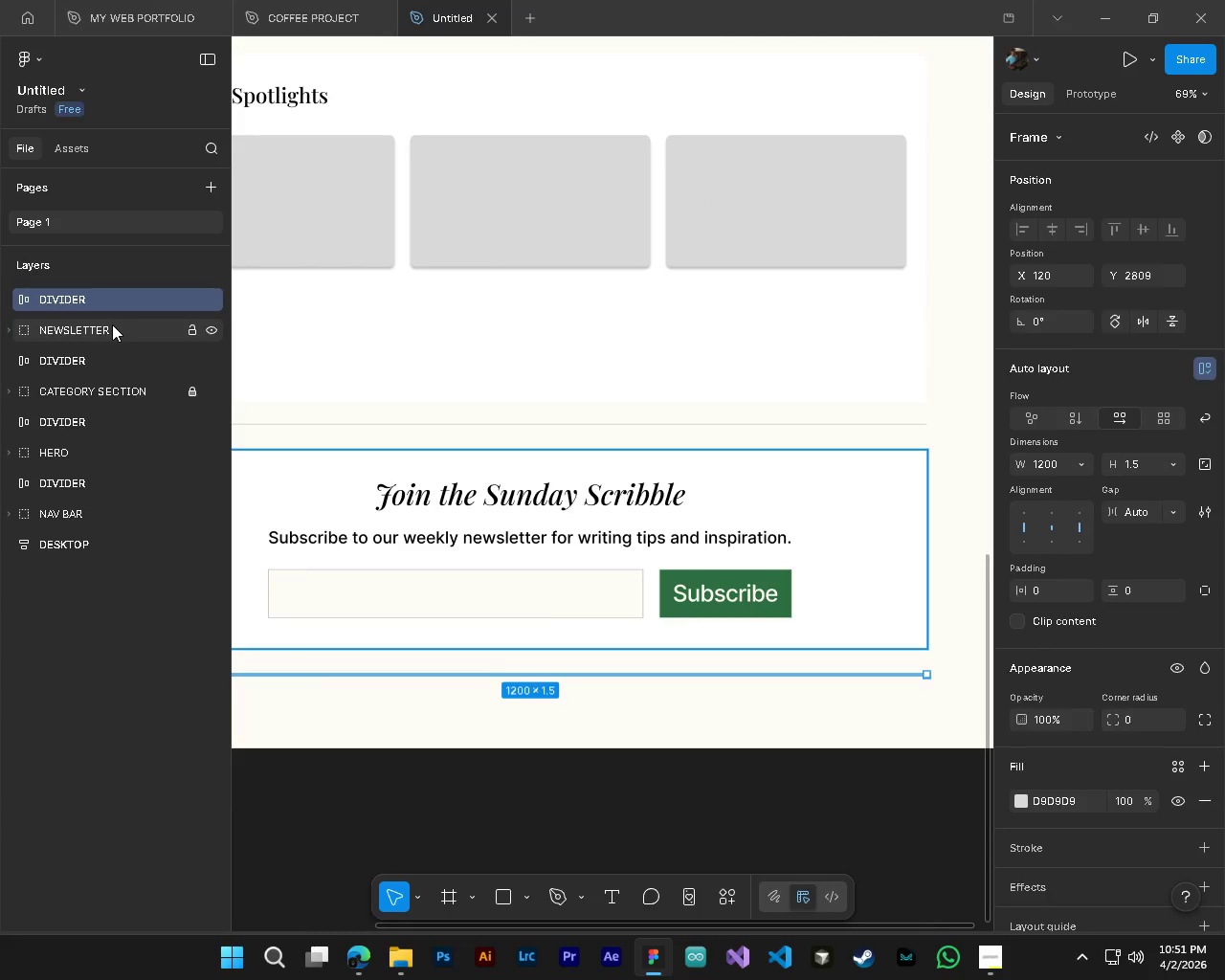 
scroll: coordinate [604, 679], scroll_direction: up, amount: 13.0
 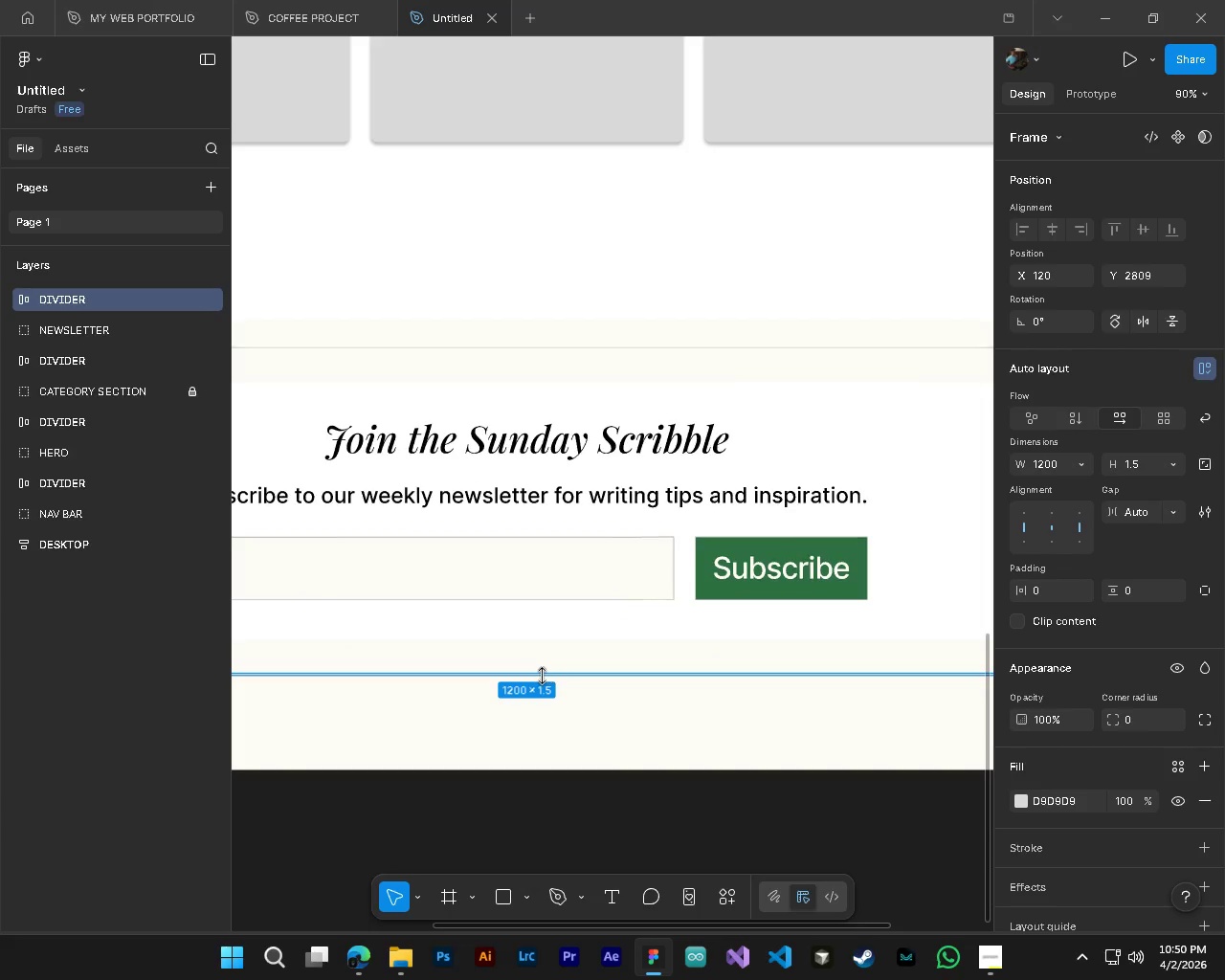 
scroll: coordinate [542, 676], scroll_direction: down, amount: 2.0
 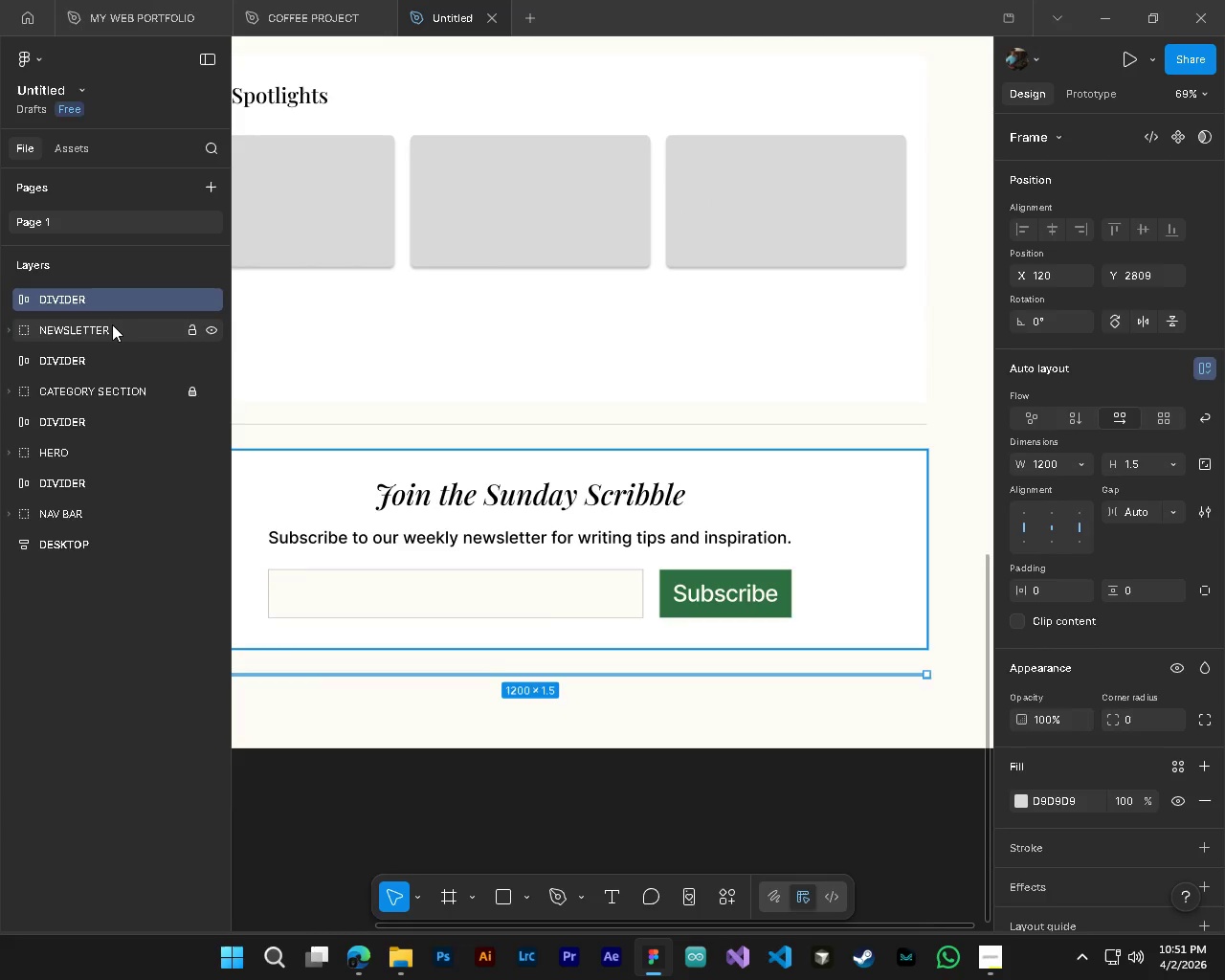 
left_click([112, 324])
 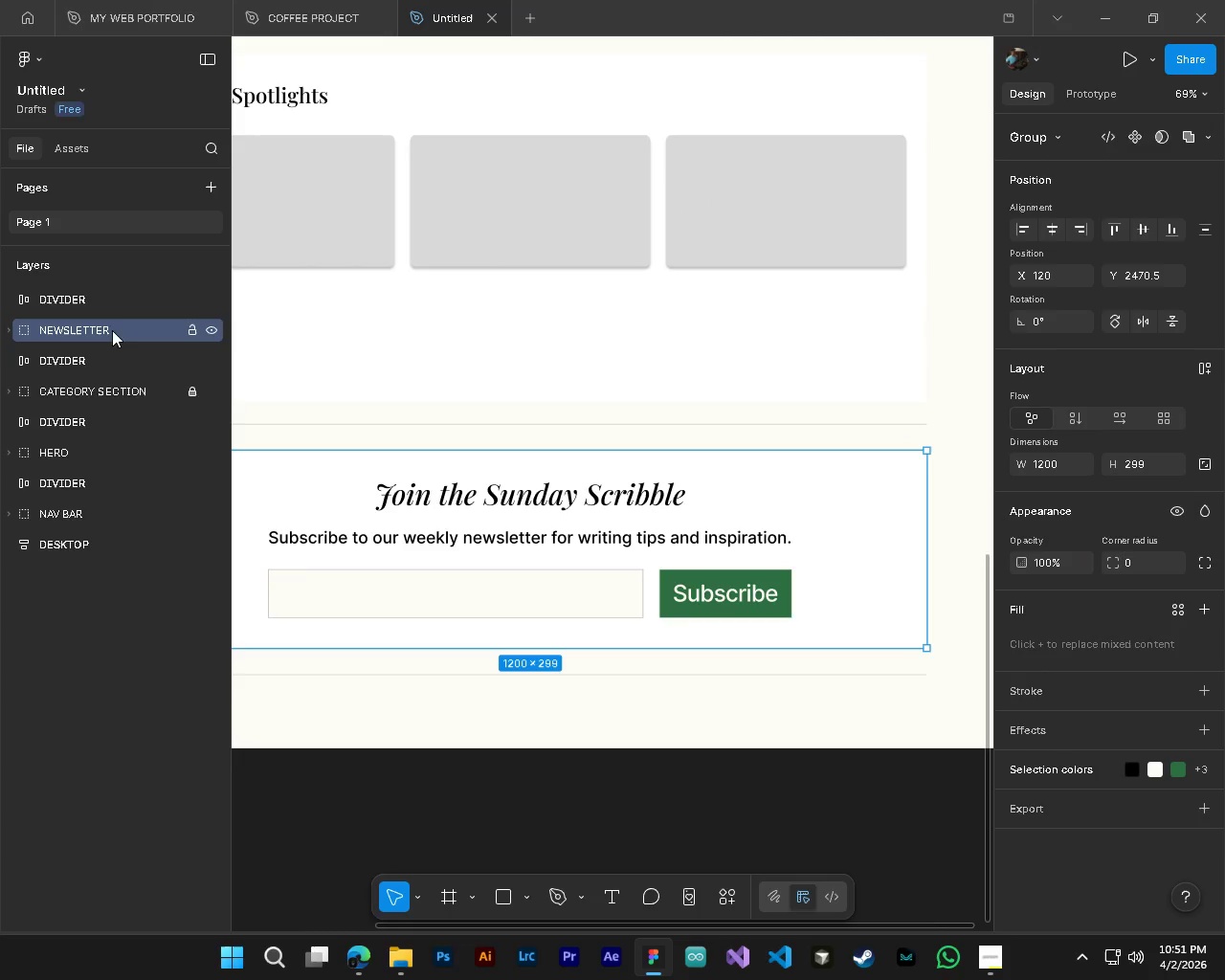 
hold_key(key=ControlLeft, duration=11.58)
 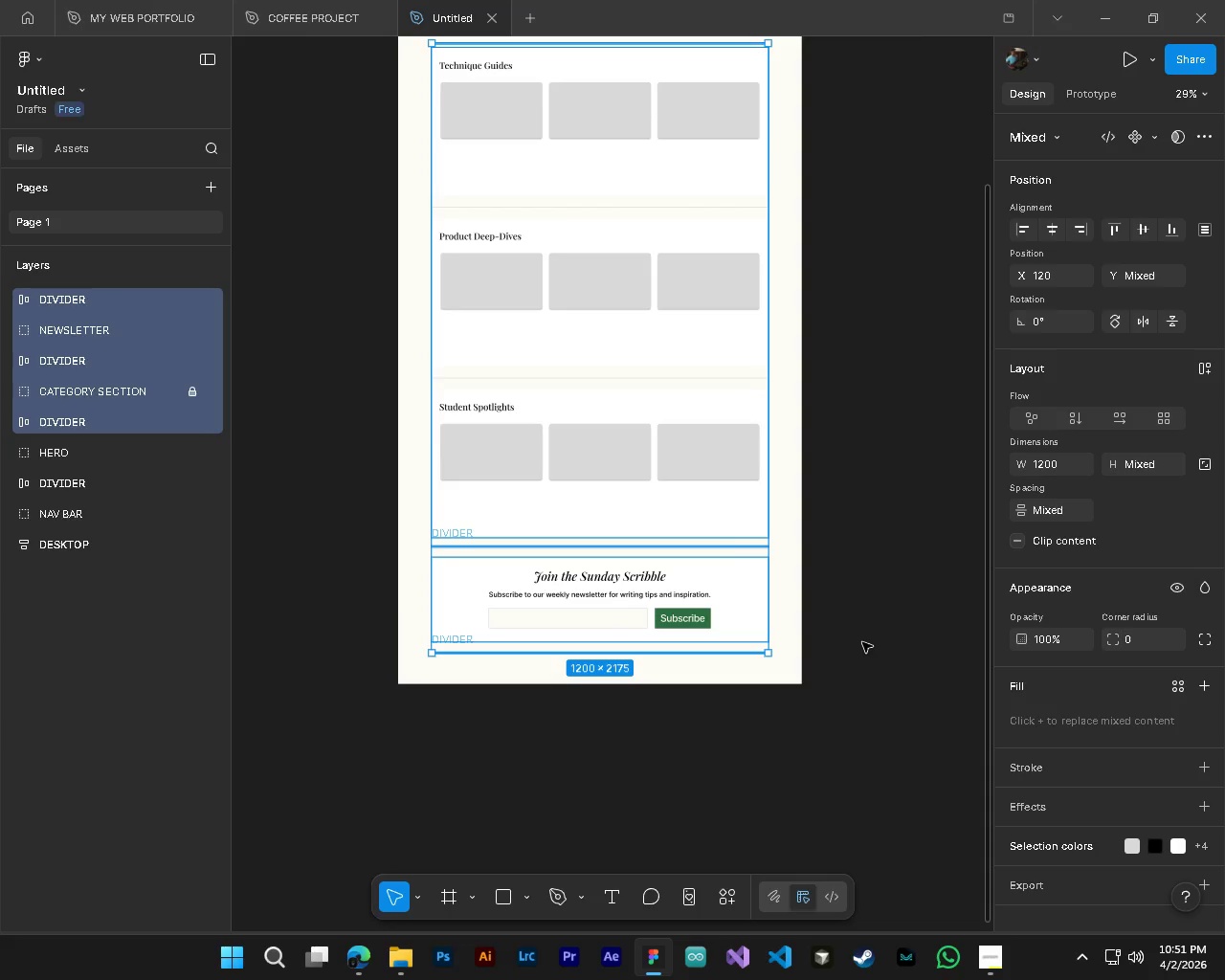 
hold_key(key=AltLeft, duration=0.66)
 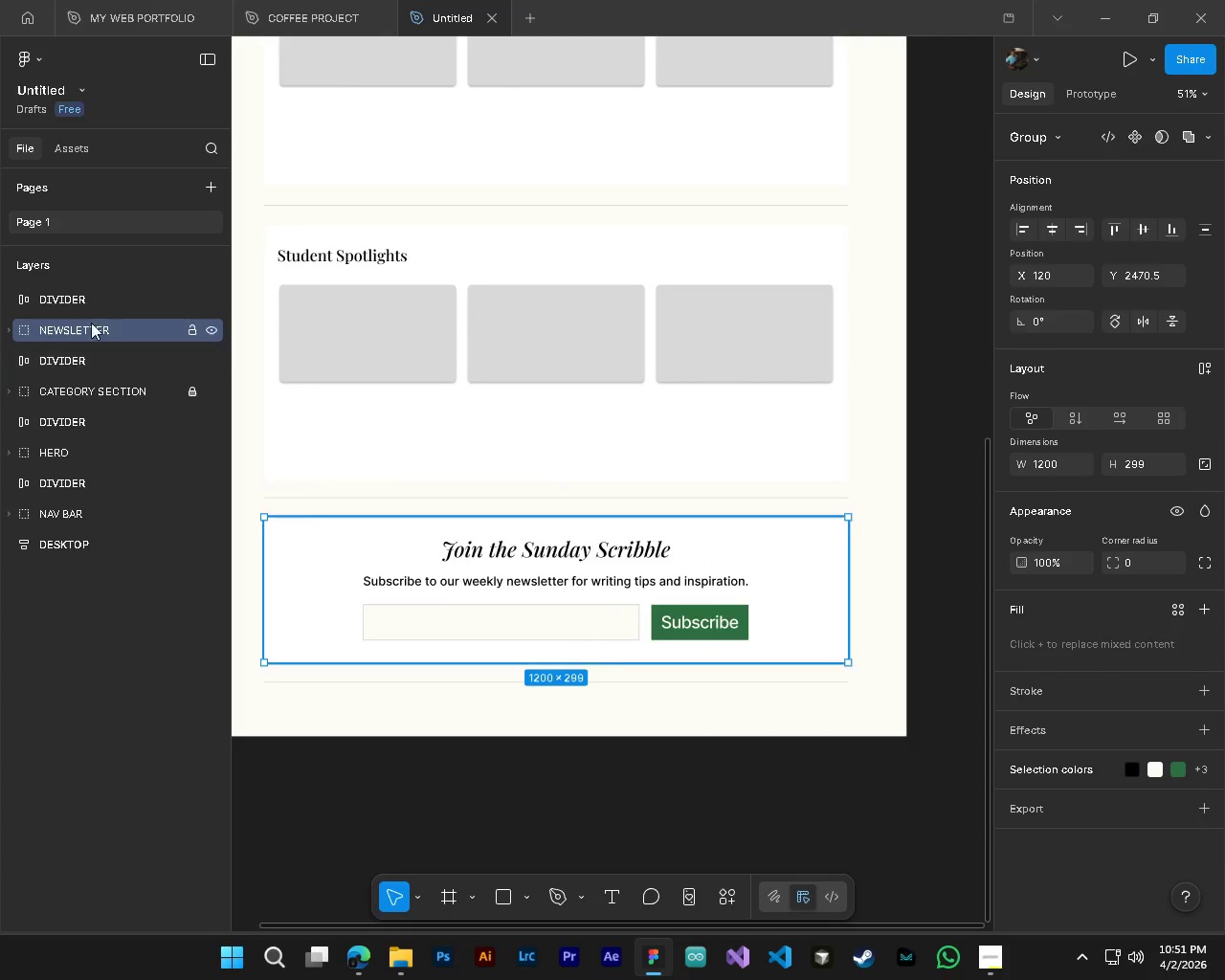 
hold_key(key=AltLeft, duration=1.7)
 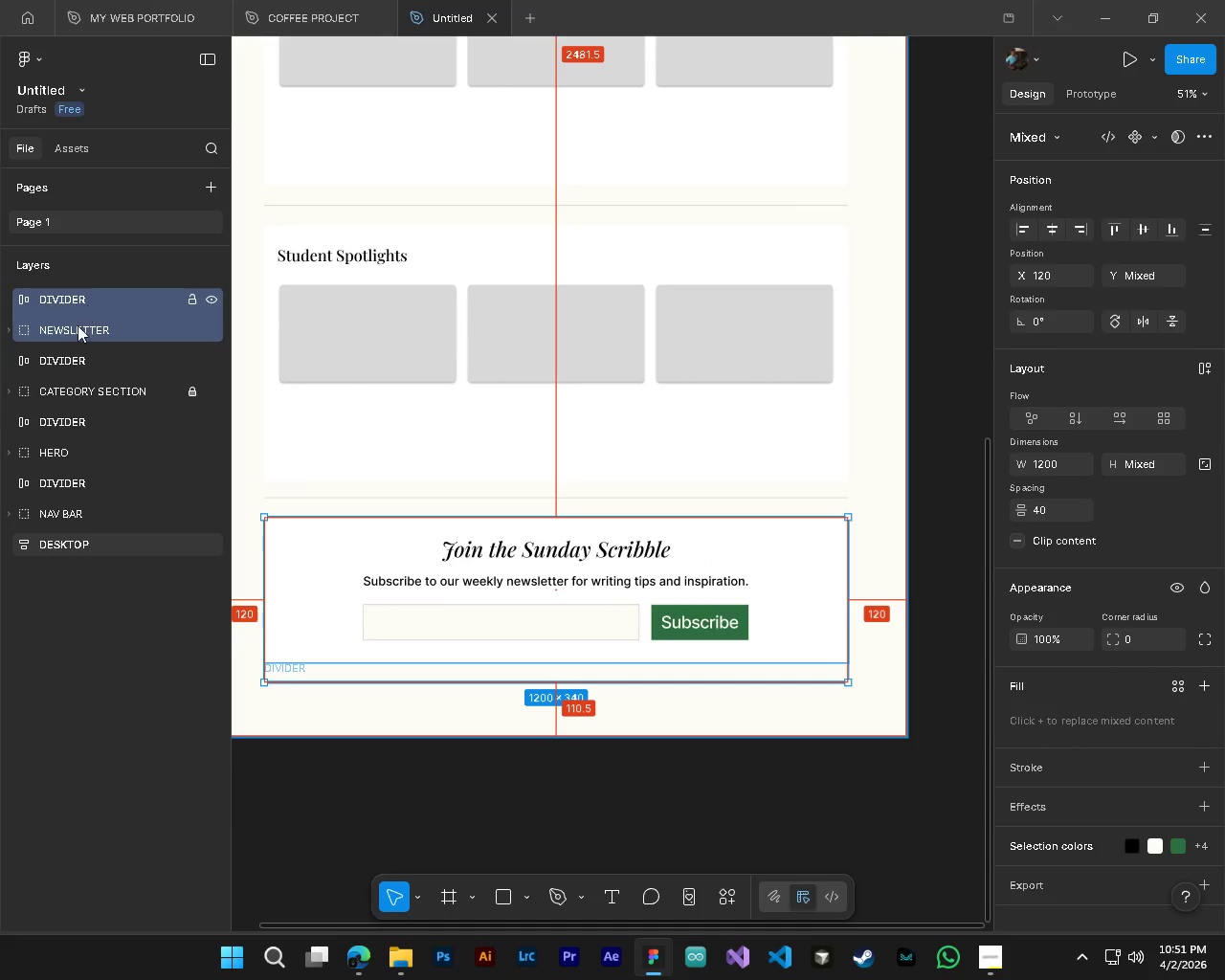 
scroll: coordinate [630, 703], scroll_direction: down, amount: 3.0
 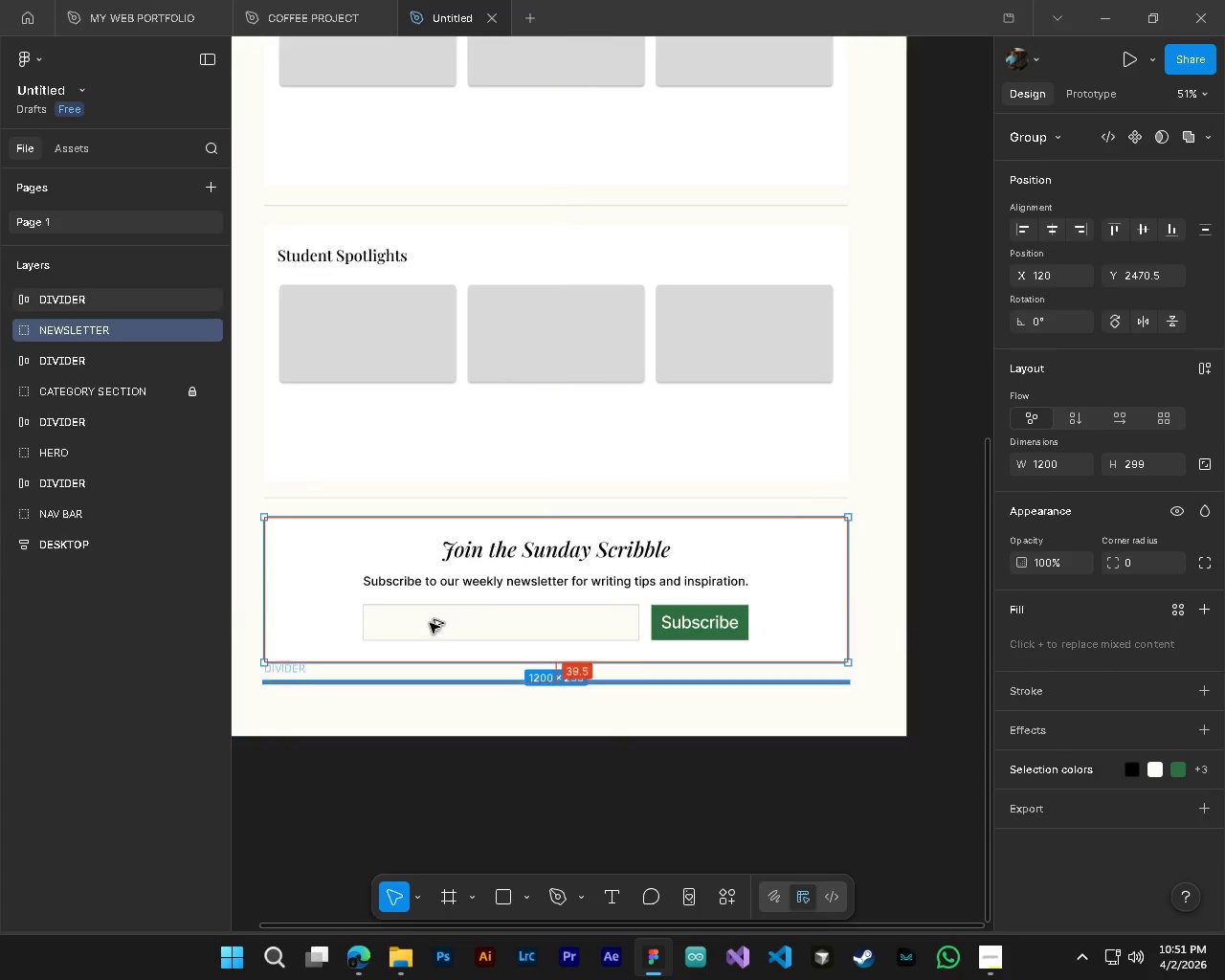 
left_click([87, 304])
 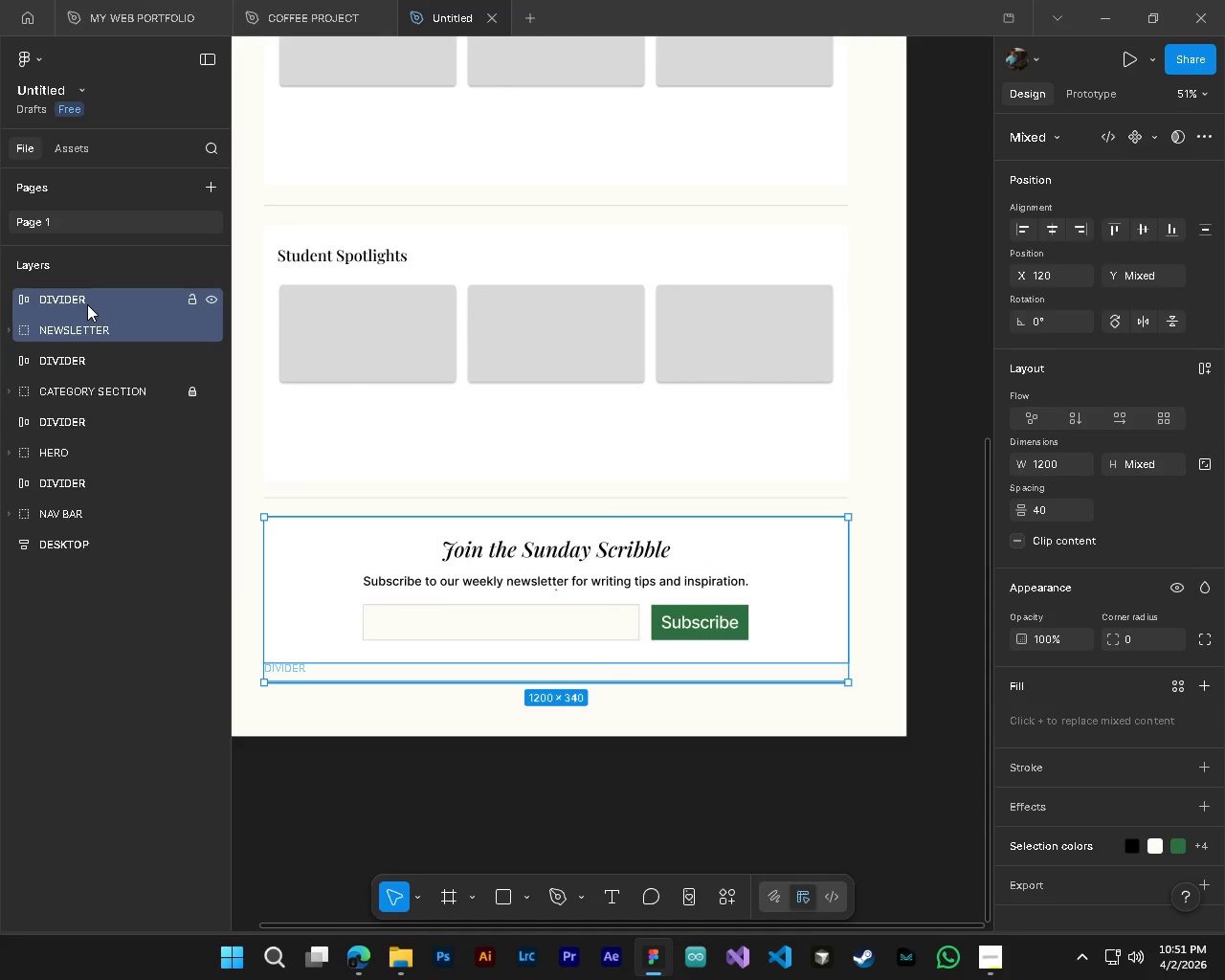 
hold_key(key=AltLeft, duration=0.89)
 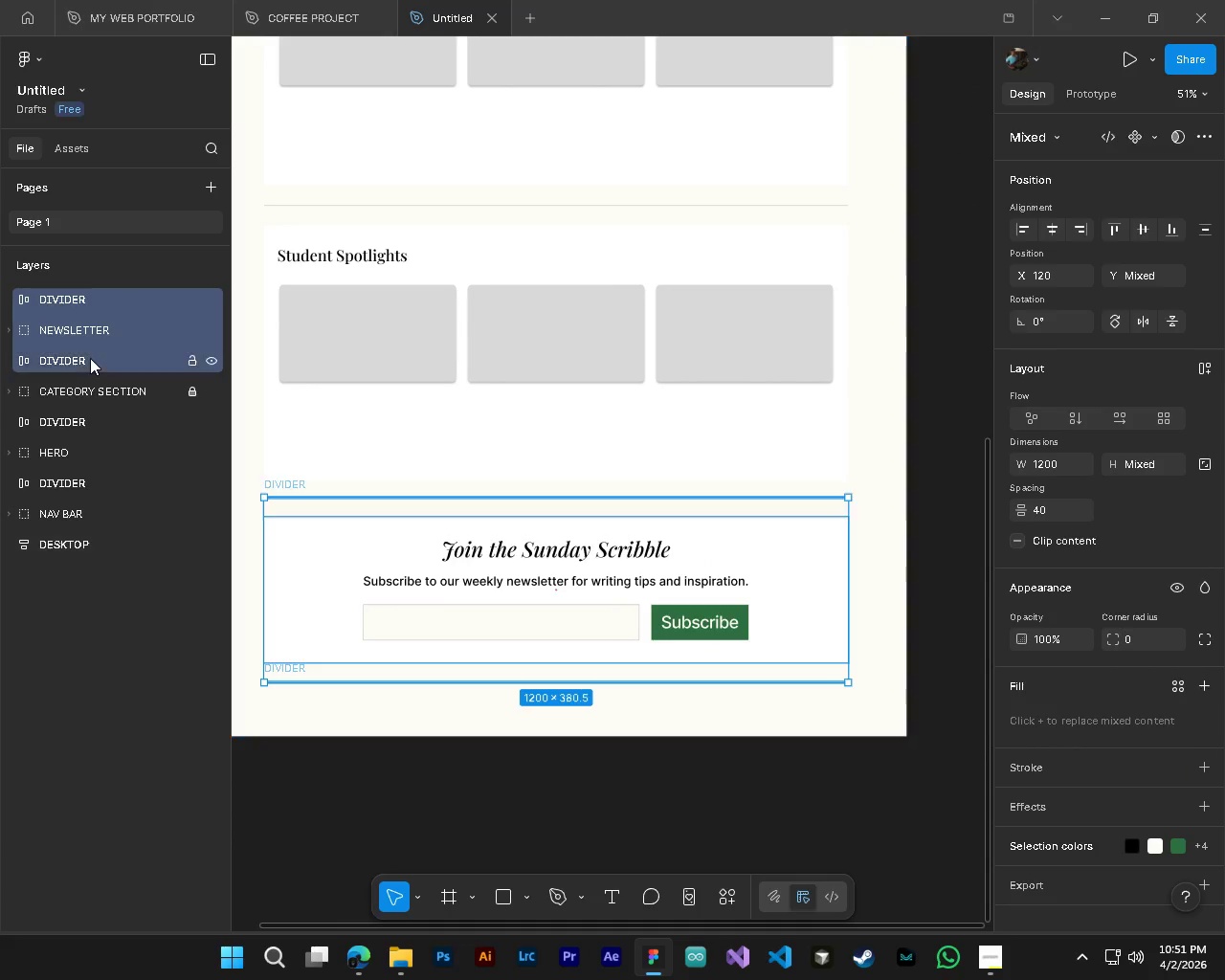 
left_click([90, 358])
 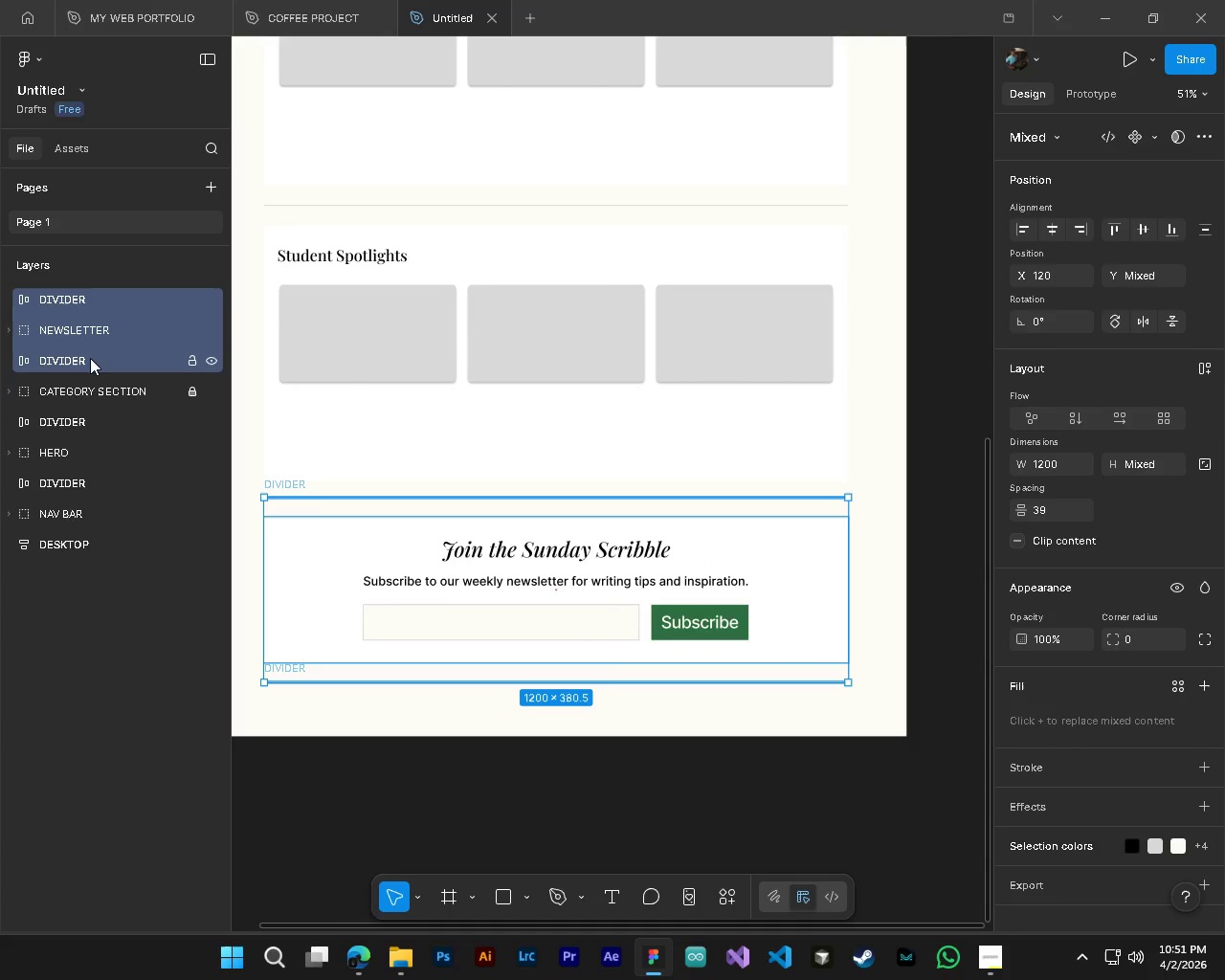 
key(Alt+Control+AltLeft)
 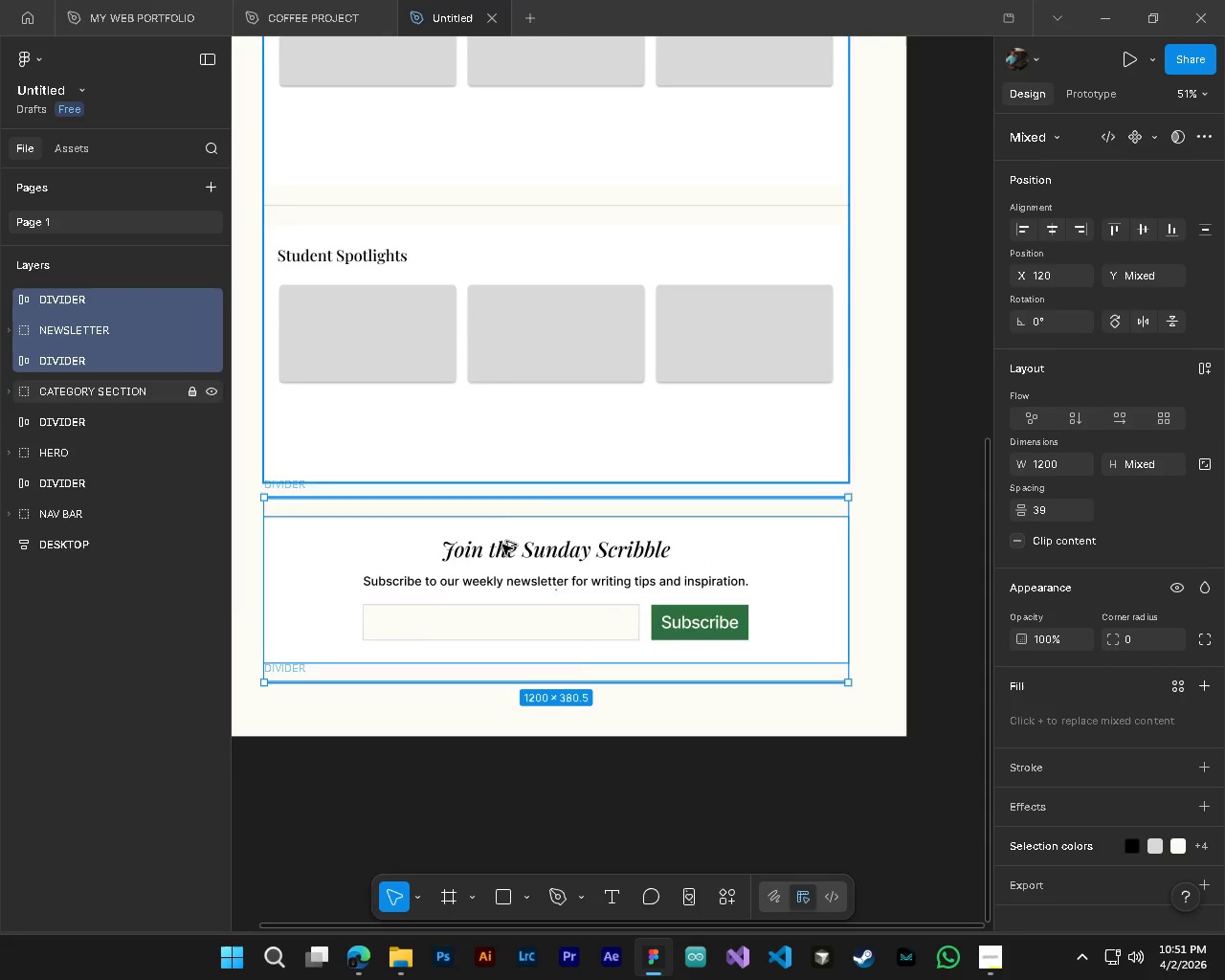 
hold_key(key=AltLeft, duration=0.67)
 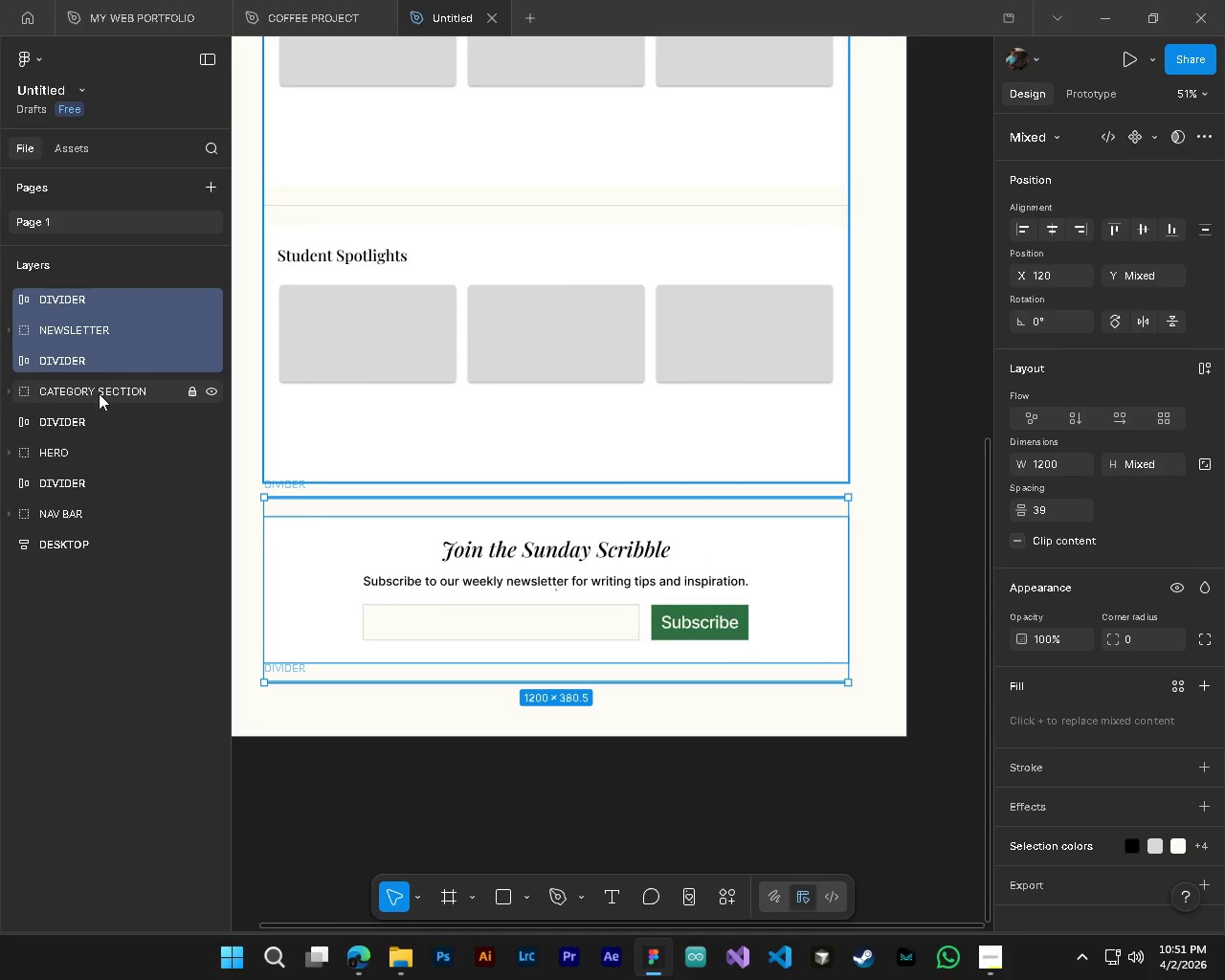 
left_click([99, 393])
 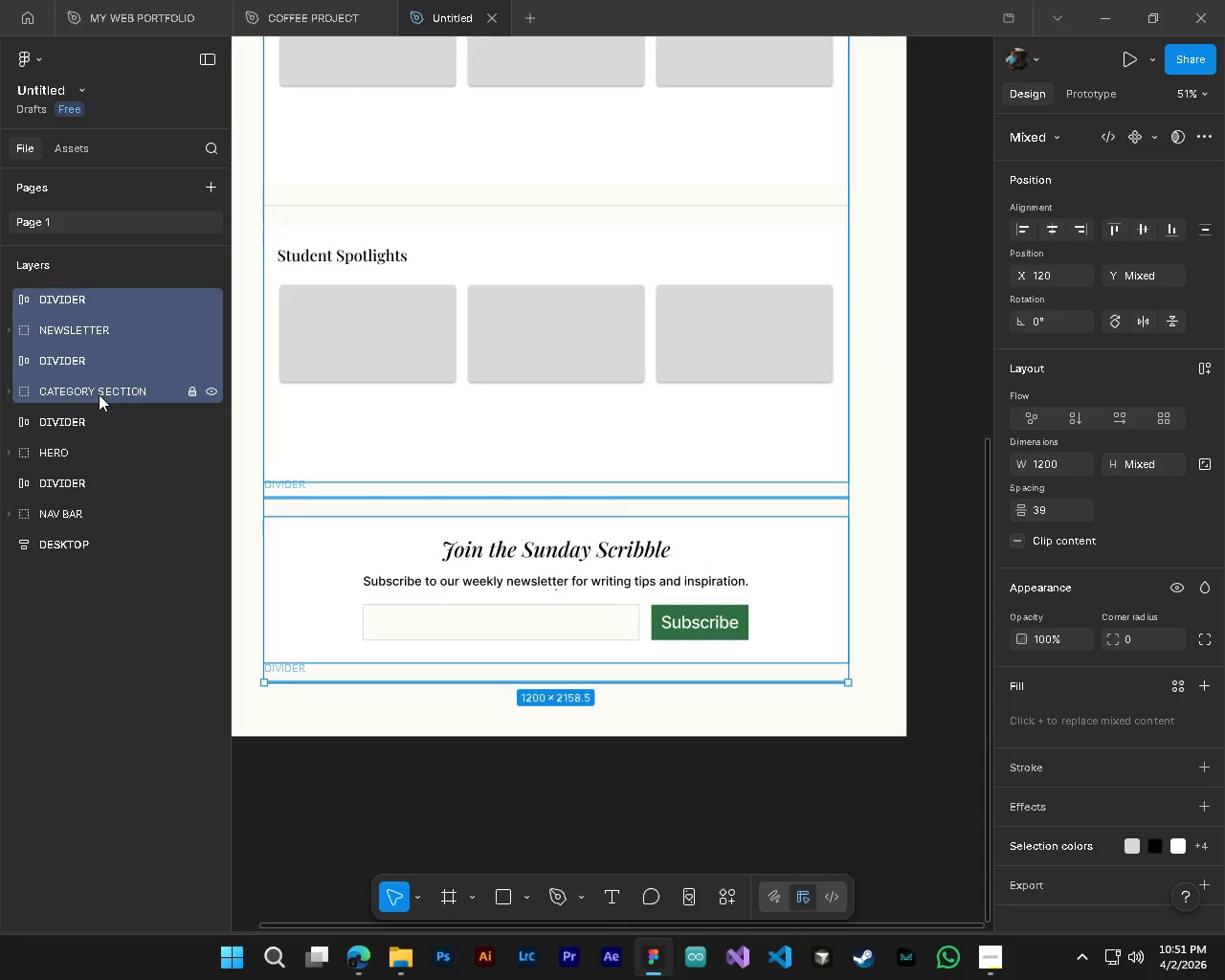 
left_click([103, 420])
 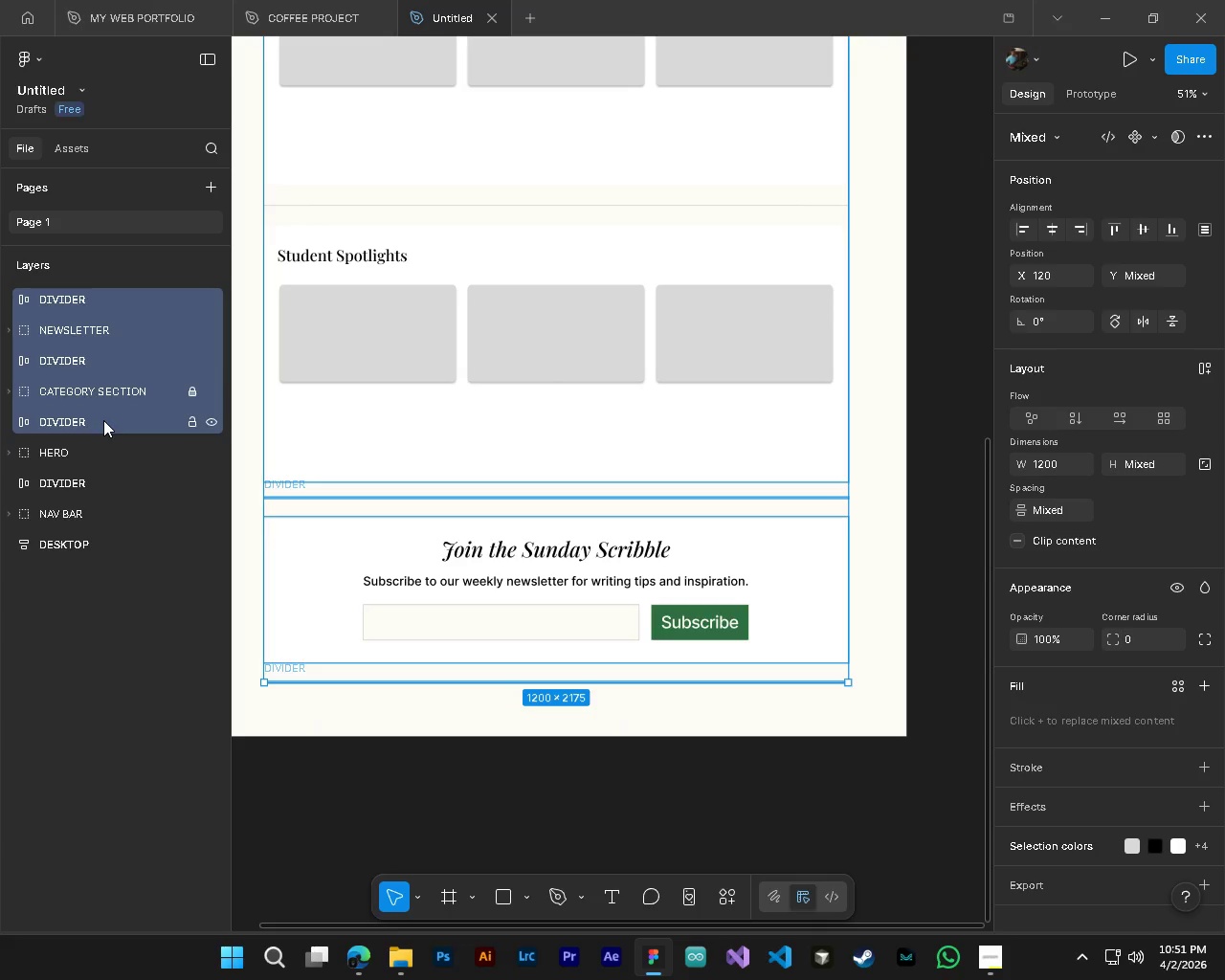 
key(Alt+Control+AltLeft)
 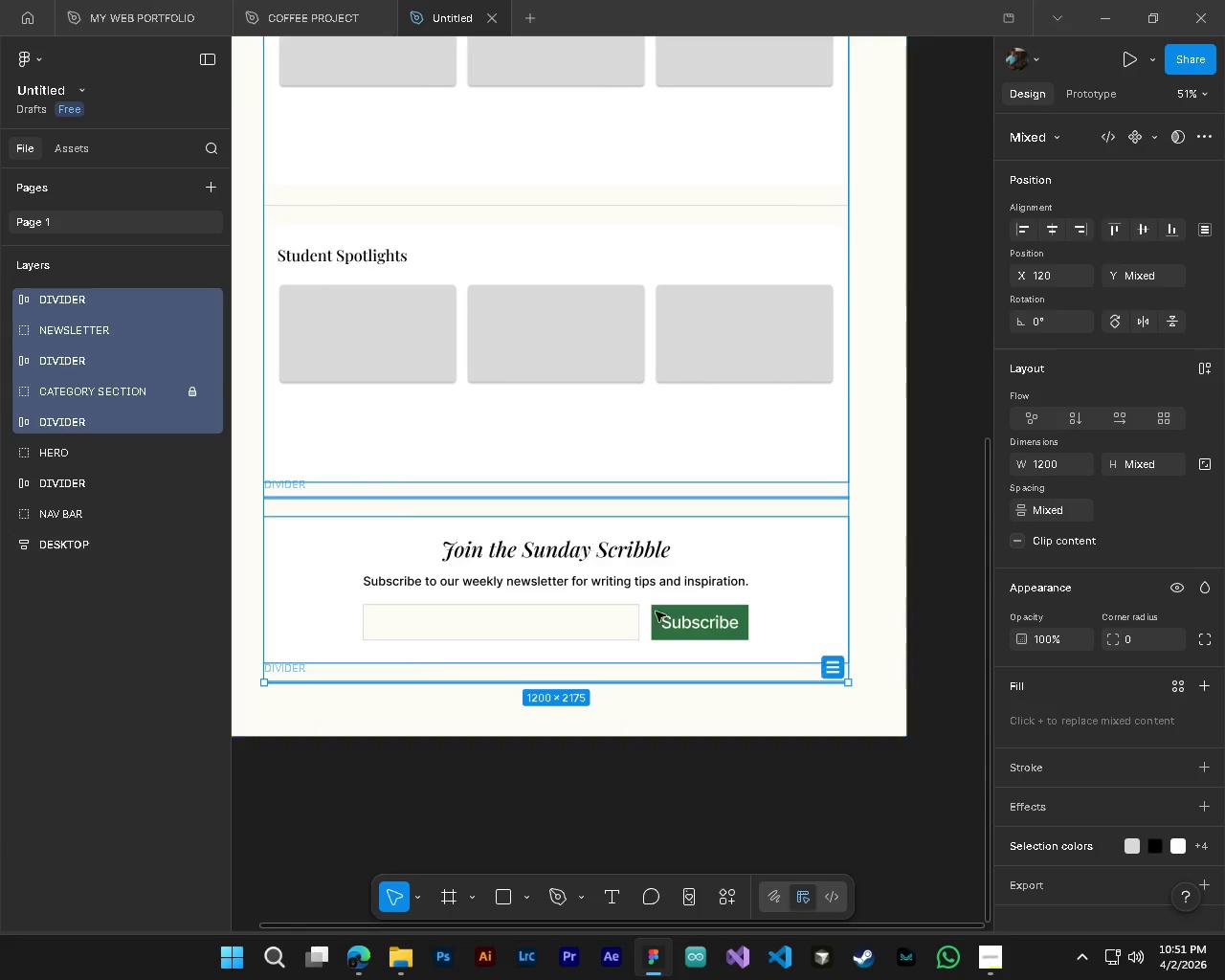 
hold_key(key=AltLeft, duration=1.3)
scroll: coordinate [673, 628], scroll_direction: down, amount: 6.0
 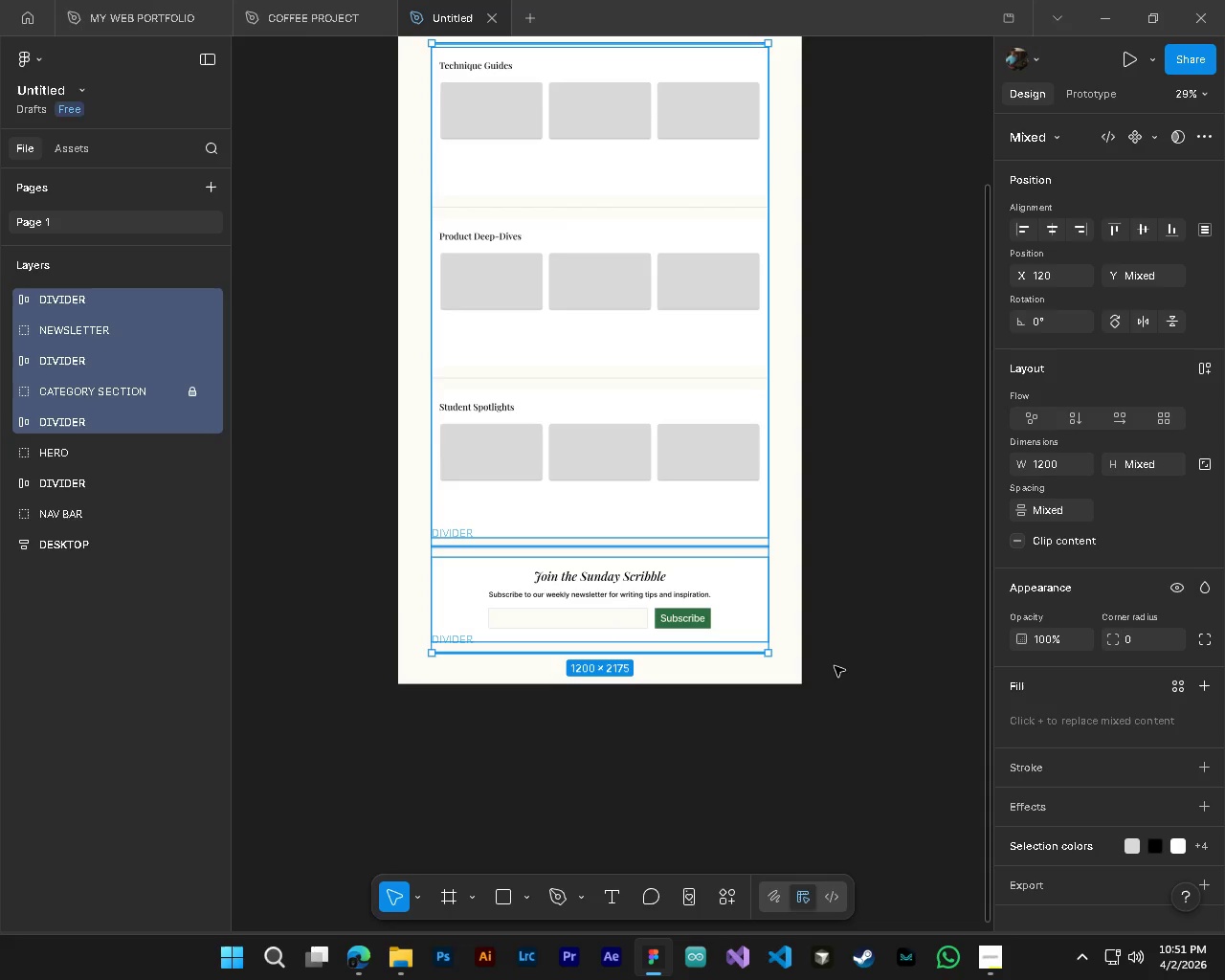 
left_click([870, 657])
 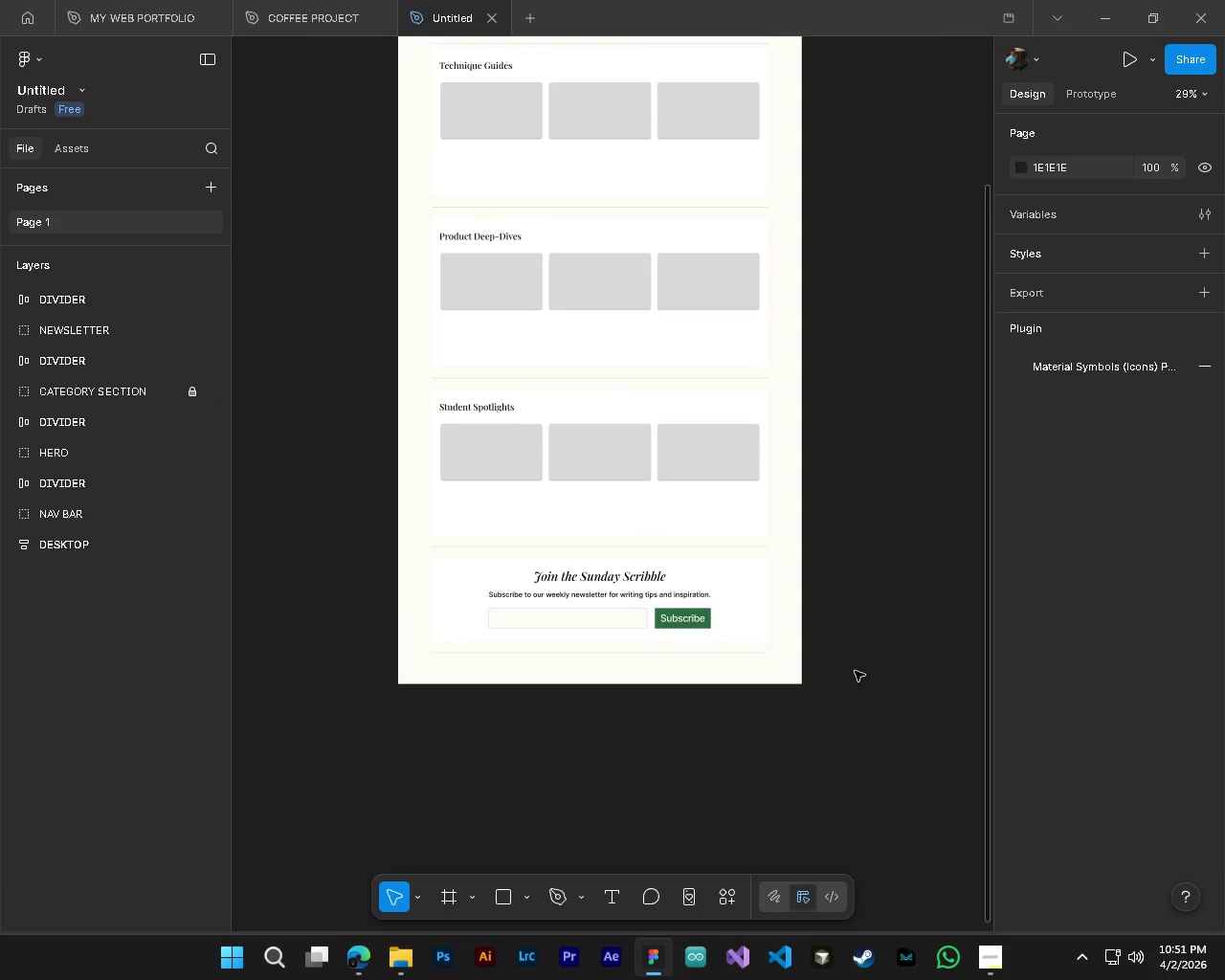 
scroll: coordinate [789, 693], scroll_direction: up, amount: 6.0
 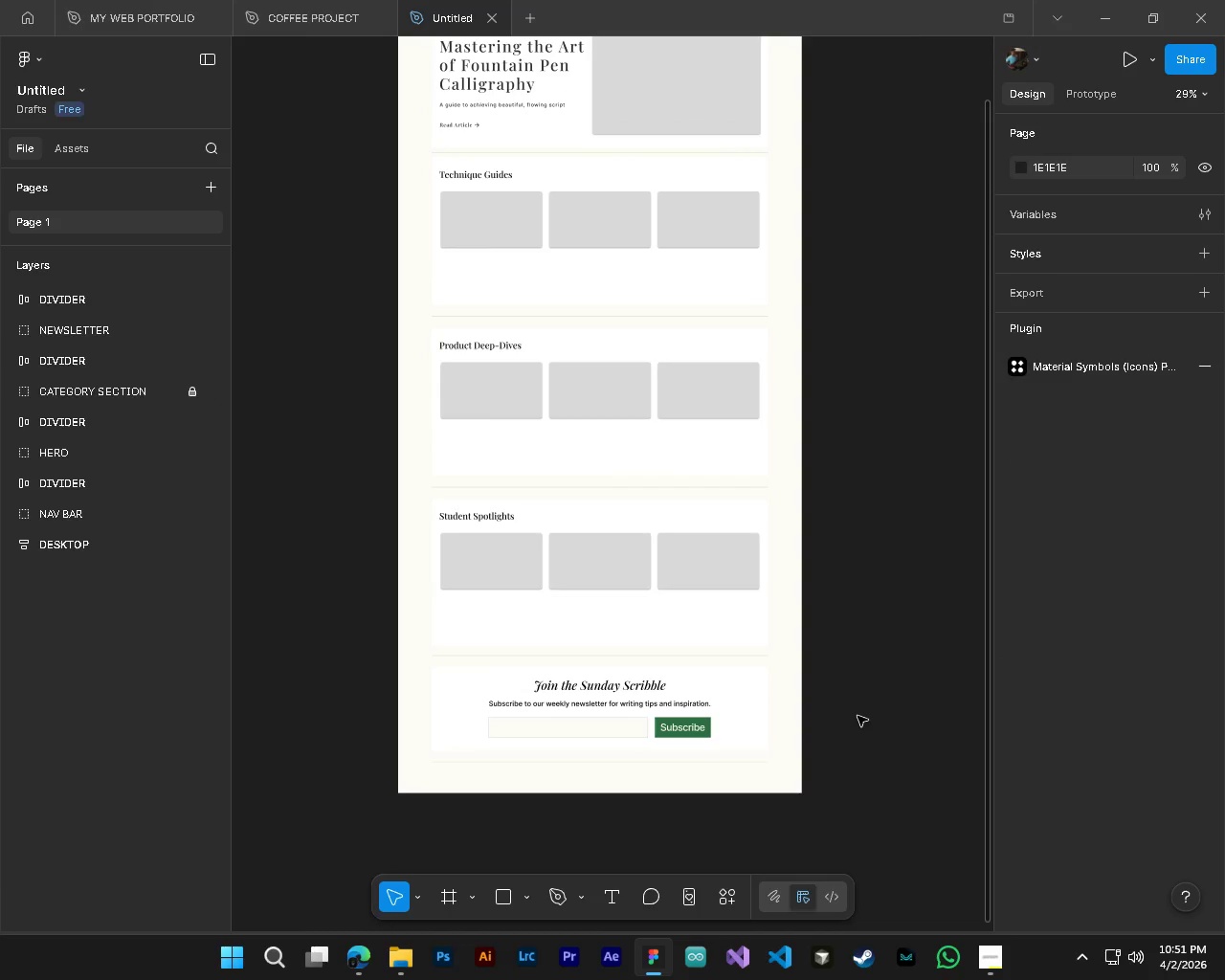 
key(Alt+AltLeft)
 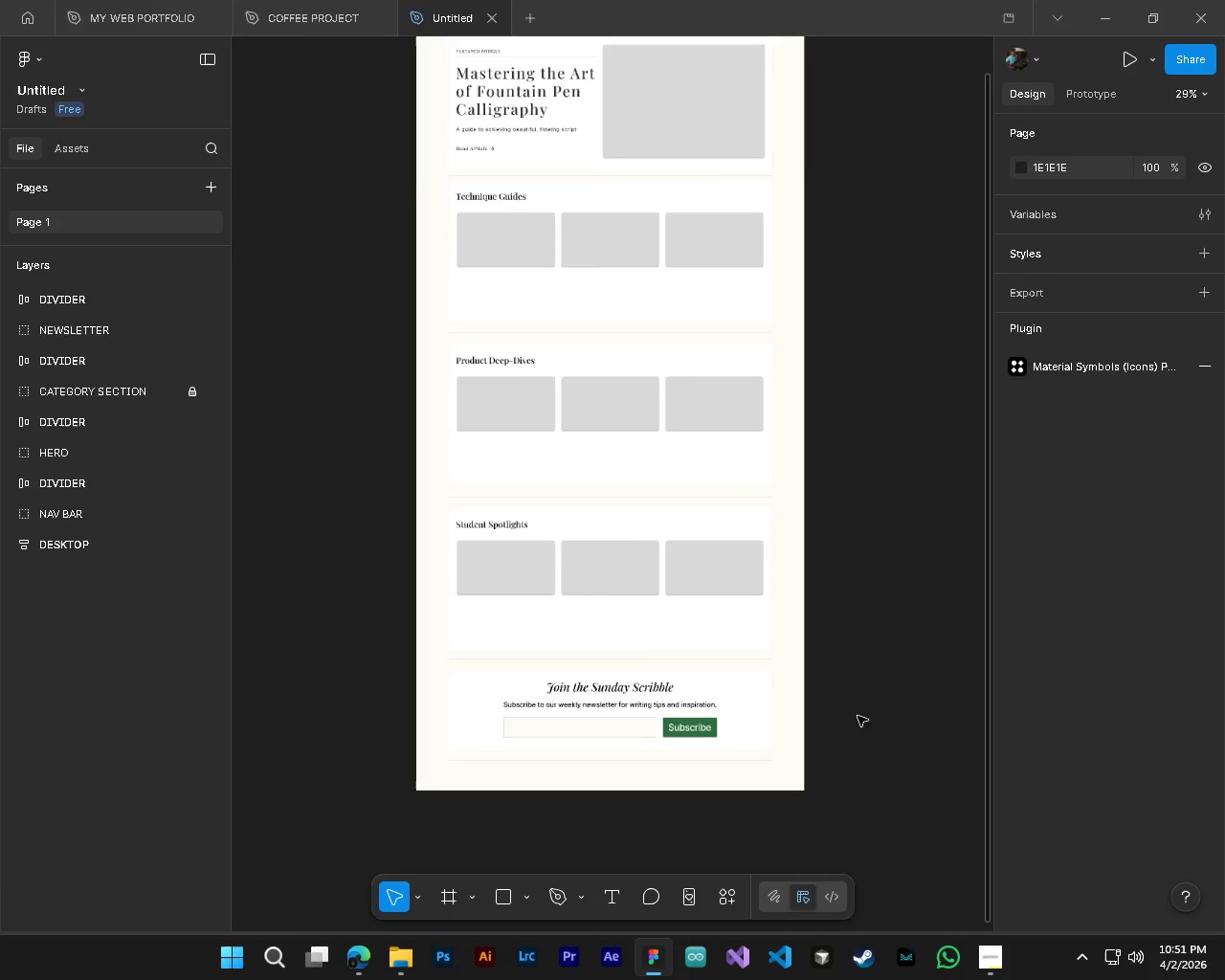 
hold_key(key=ControlLeft, duration=0.41)
scroll: coordinate [858, 716], scroll_direction: down, amount: 4.0
 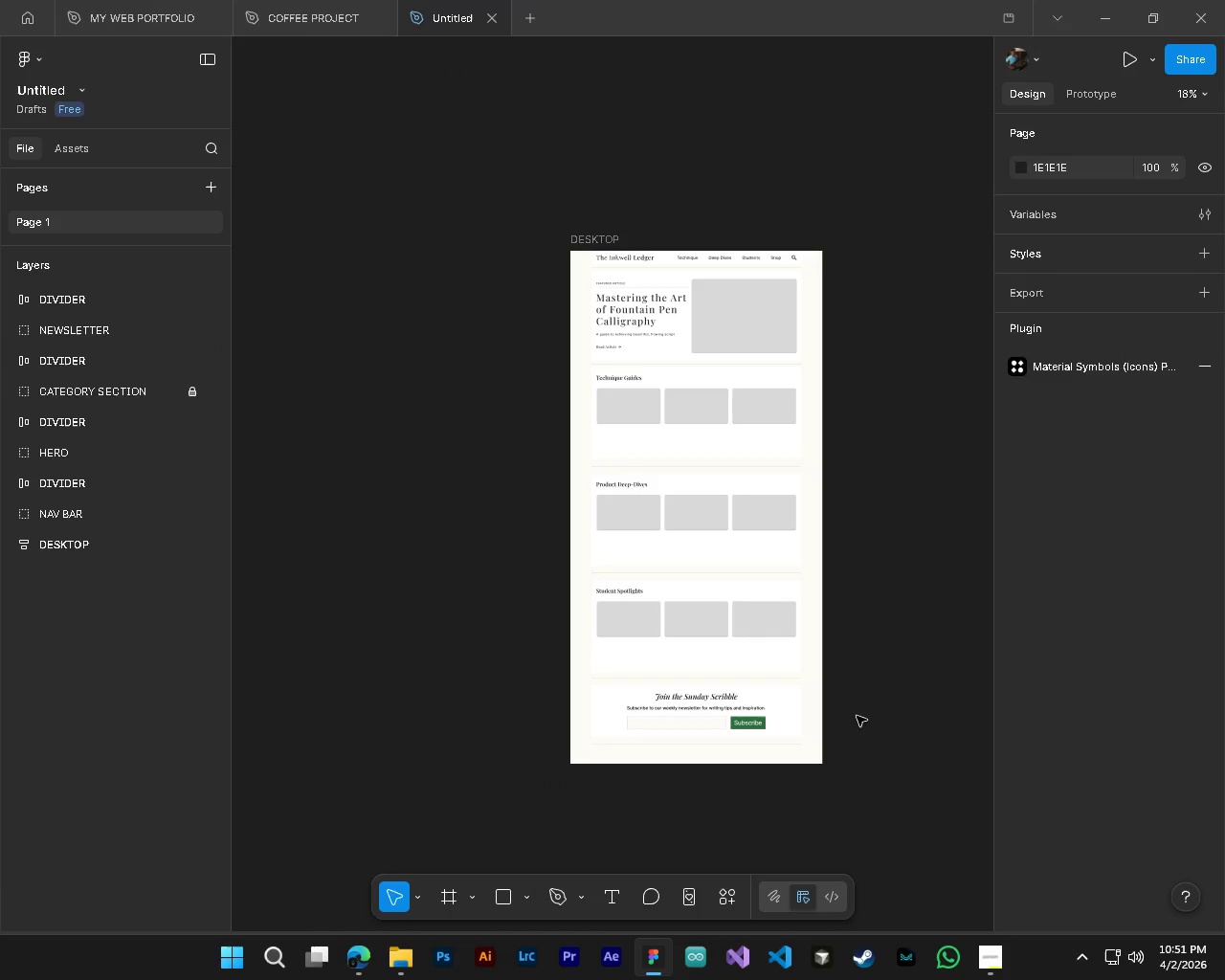 
hold_key(key=ShiftLeft, duration=0.56)
 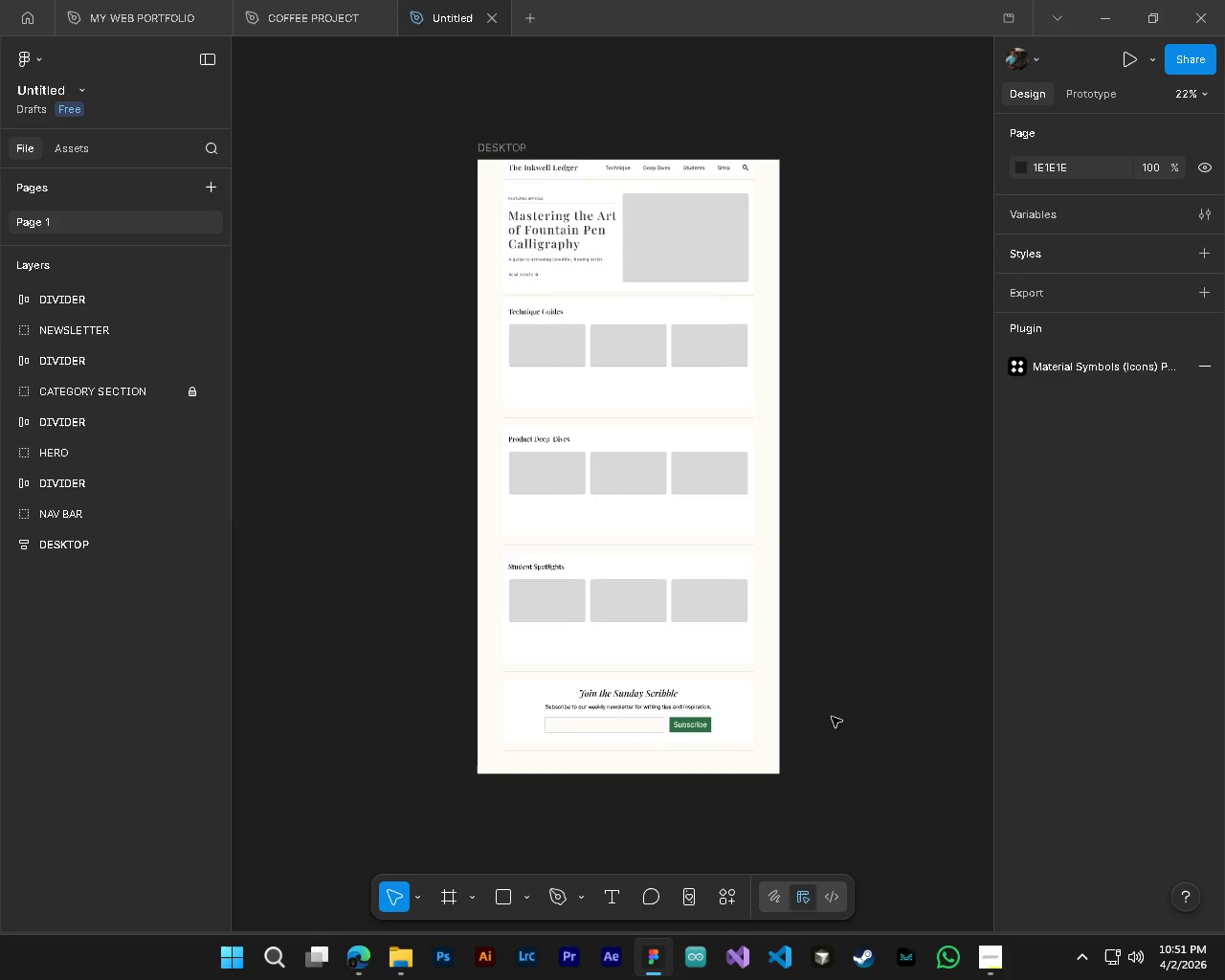 
hold_key(key=AltLeft, duration=0.36)
 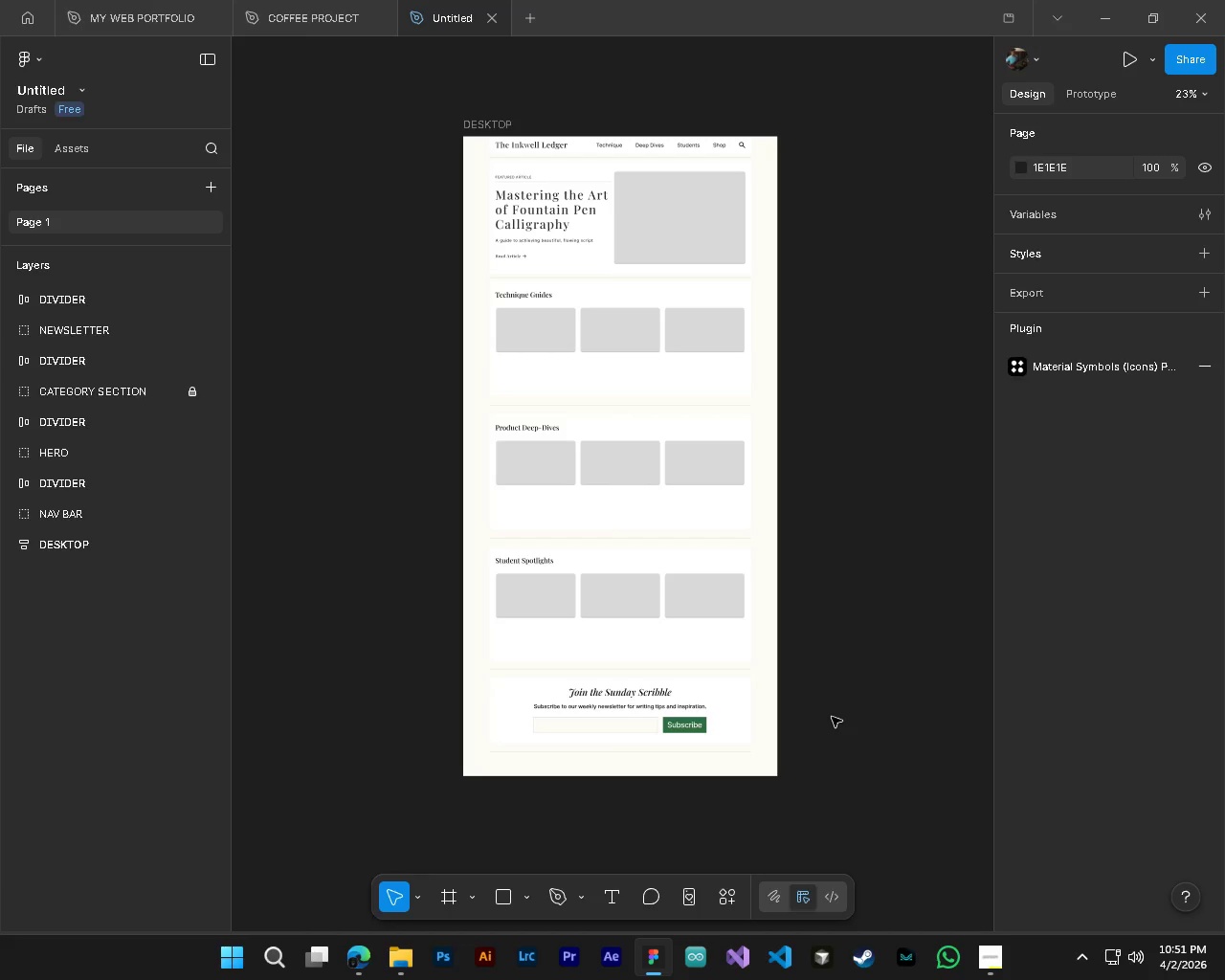 
hold_key(key=ControlLeft, duration=0.38)
 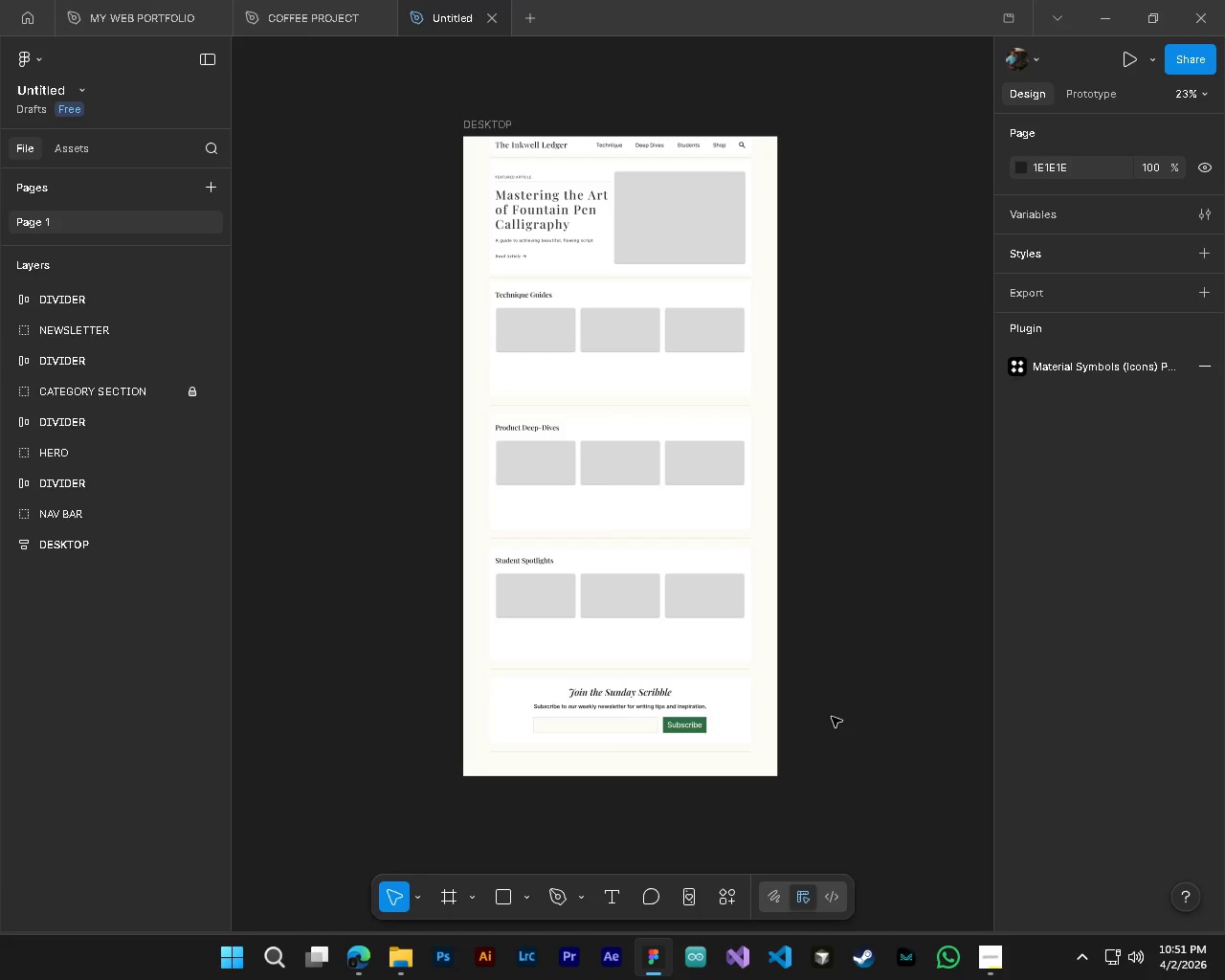 
scroll: coordinate [857, 716], scroll_direction: down, amount: 3.0
 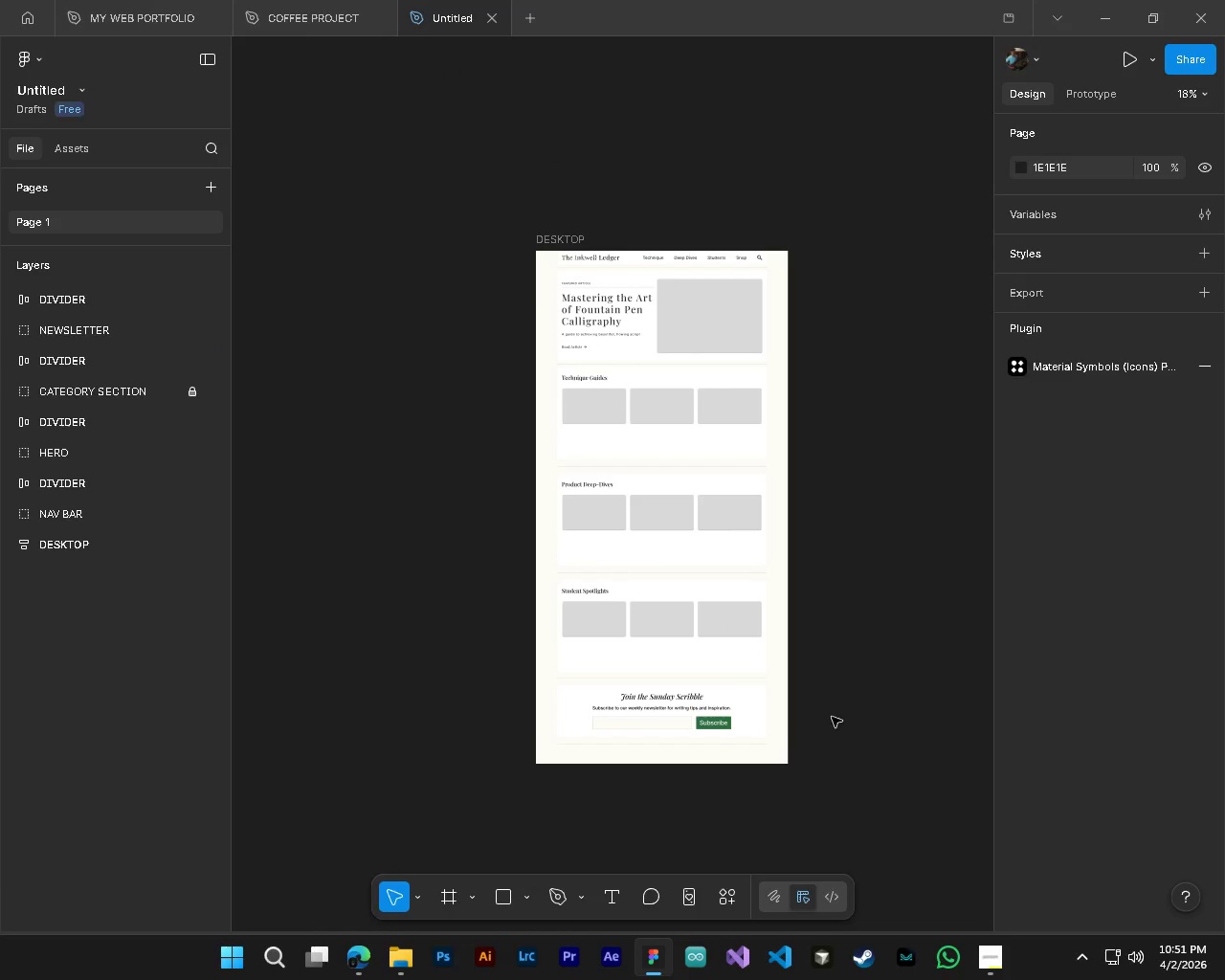 
scroll: coordinate [832, 717], scroll_direction: up, amount: 4.0
 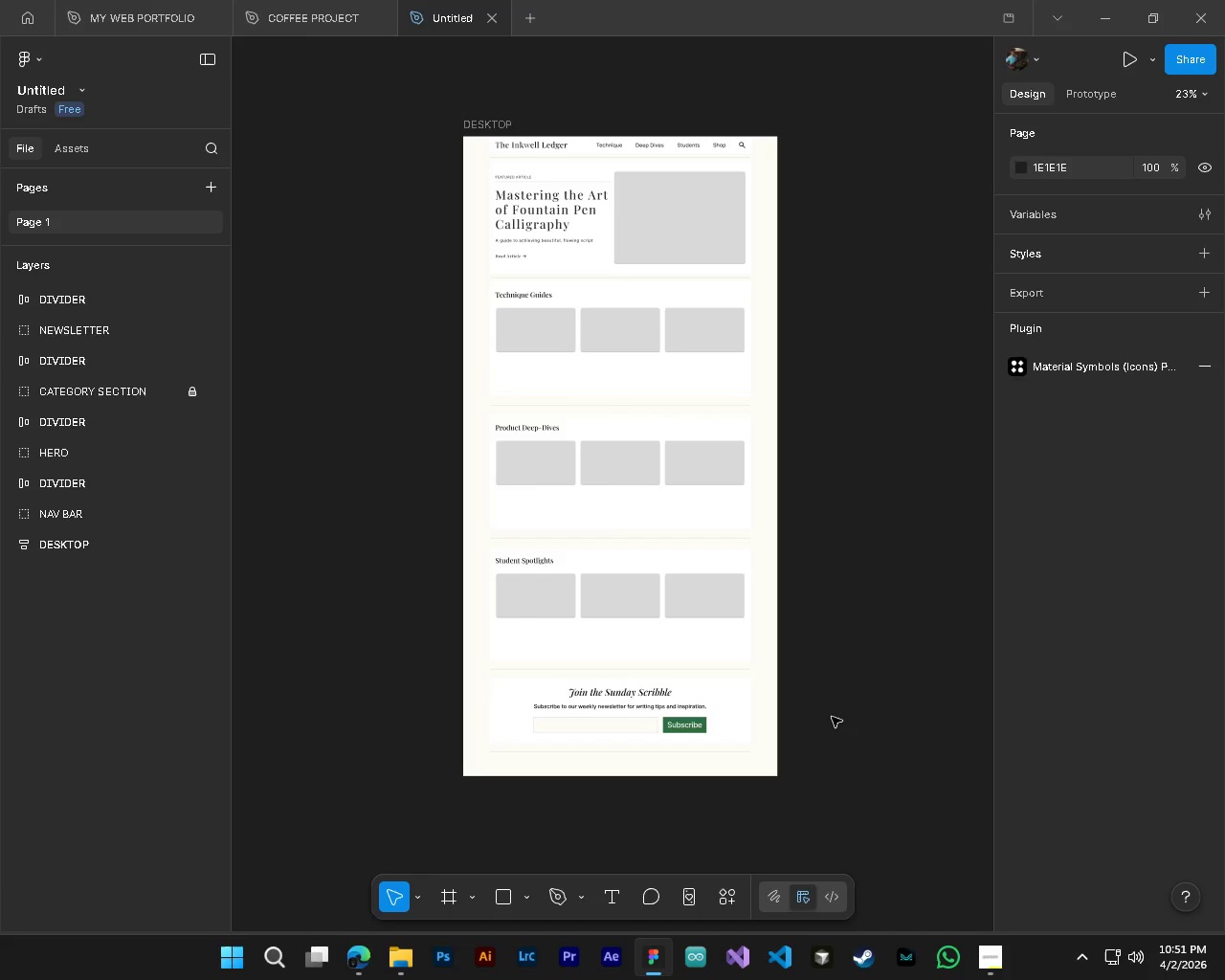 
key(Shift+ShiftLeft)
 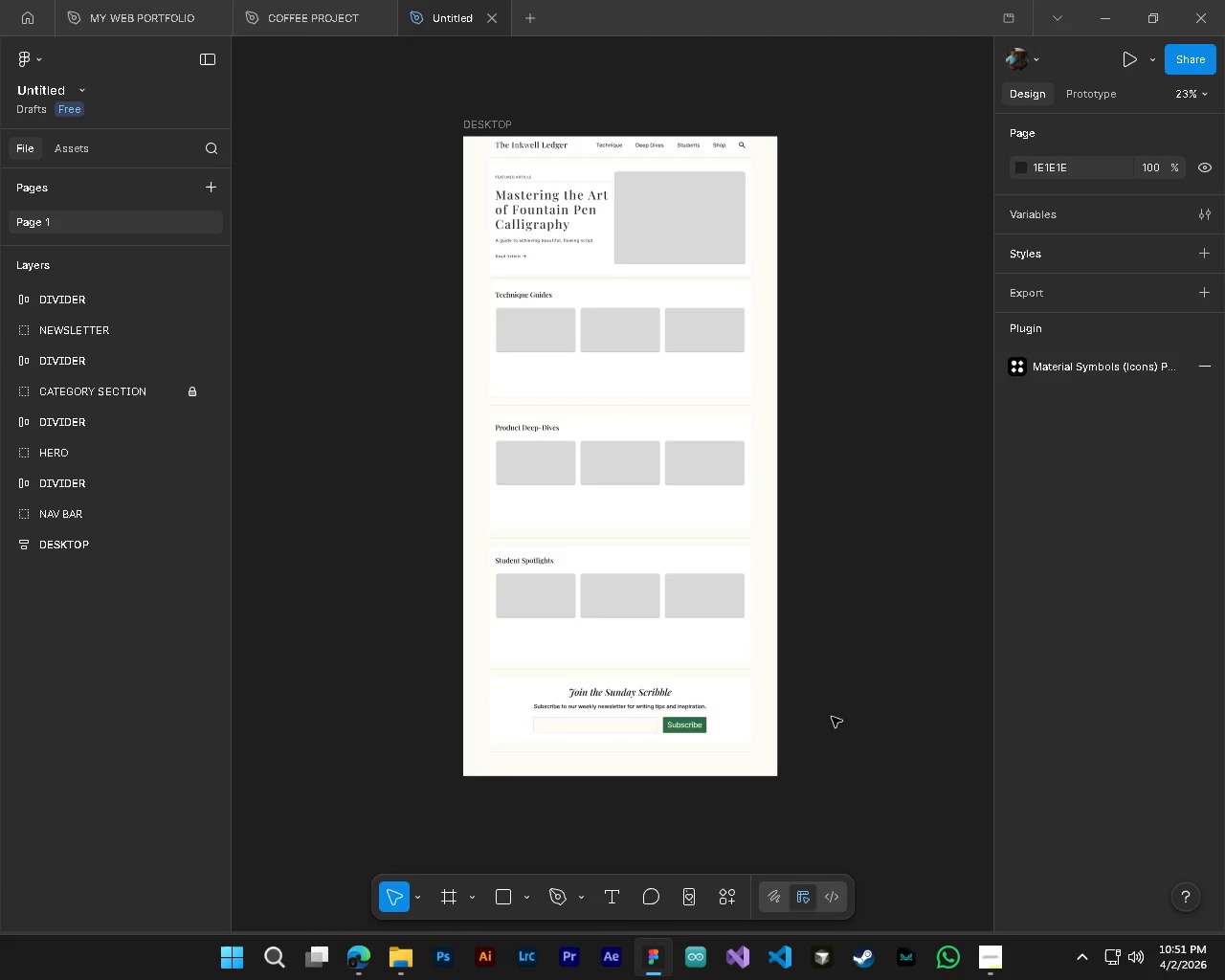 
hold_key(key=ControlLeft, duration=0.69)
scroll: coordinate [832, 717], scroll_direction: down, amount: 3.0
 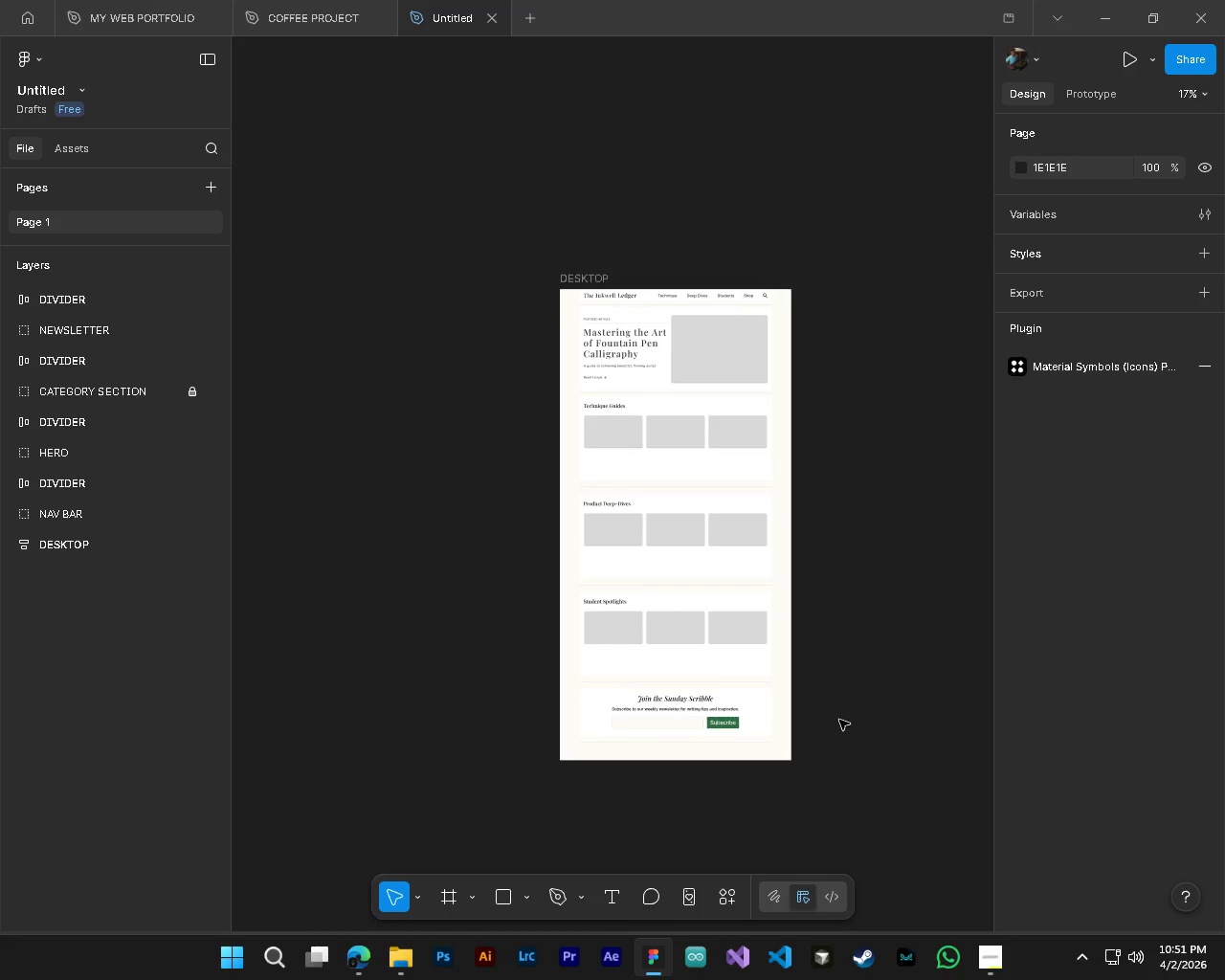 
hold_key(key=ControlLeft, duration=0.53)
hold_key(key=AltLeft, duration=0.48)
scroll: coordinate [839, 720], scroll_direction: up, amount: 3.0
 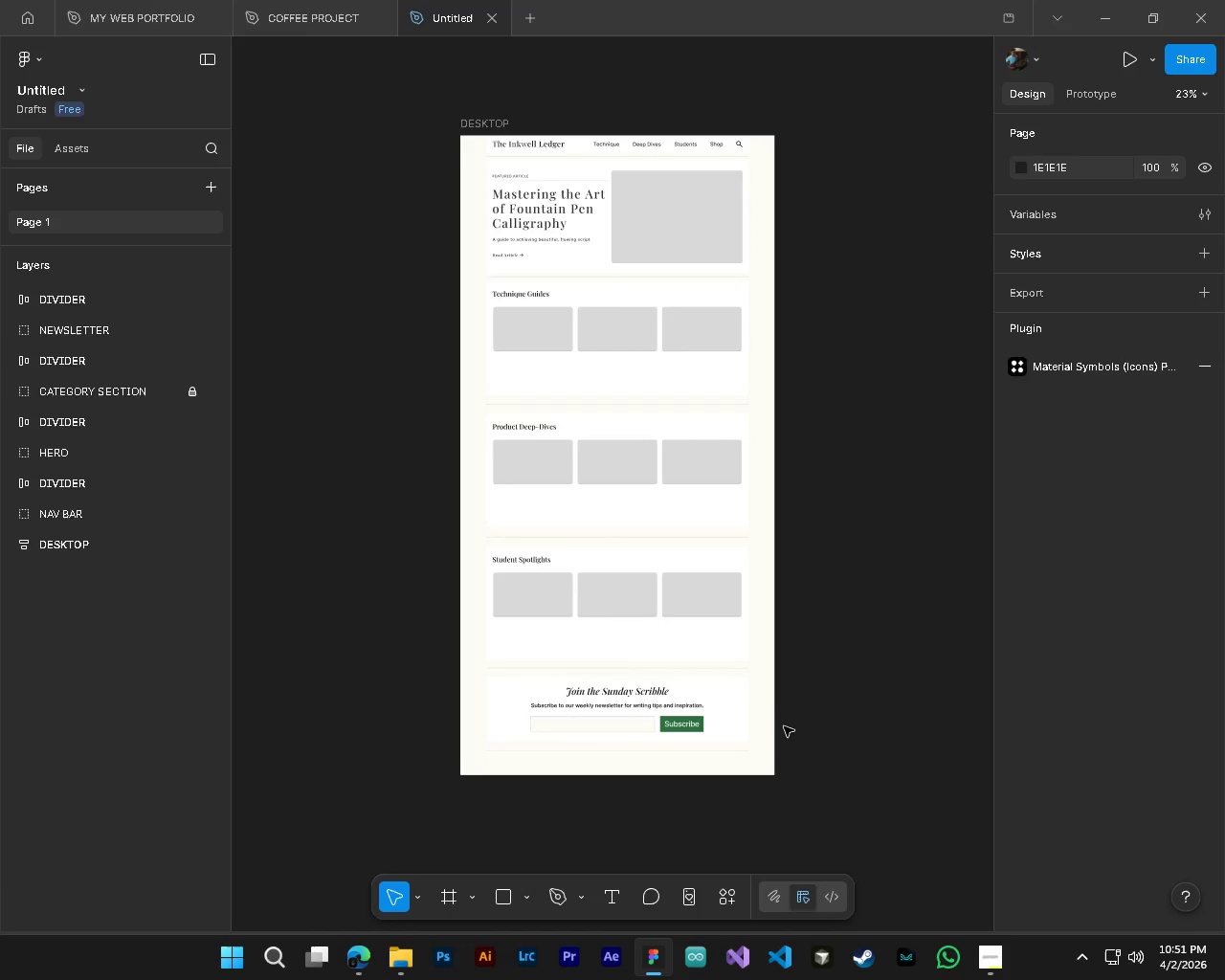 
hold_key(key=ControlLeft, duration=0.47)
 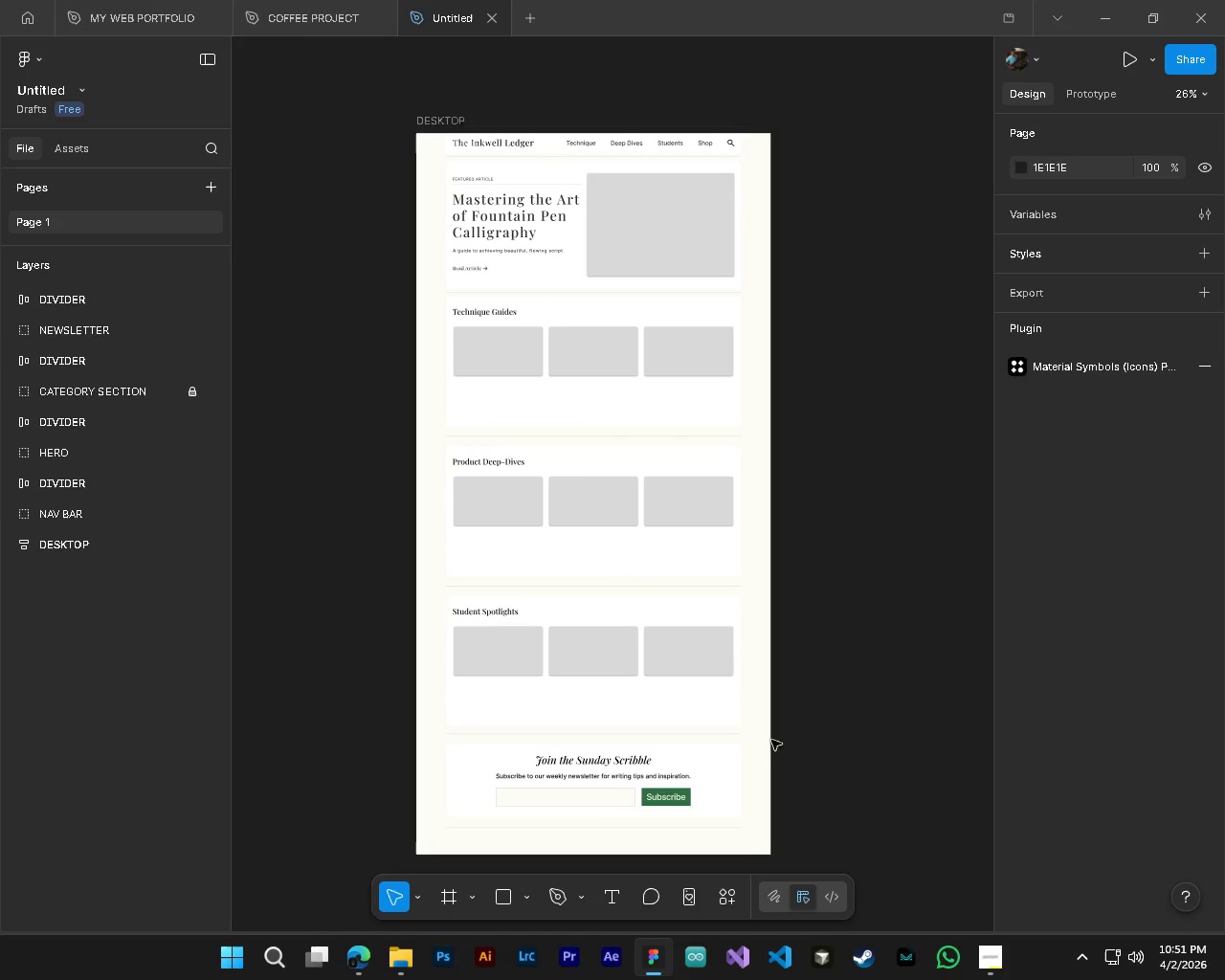 
hold_key(key=AltLeft, duration=0.38)
 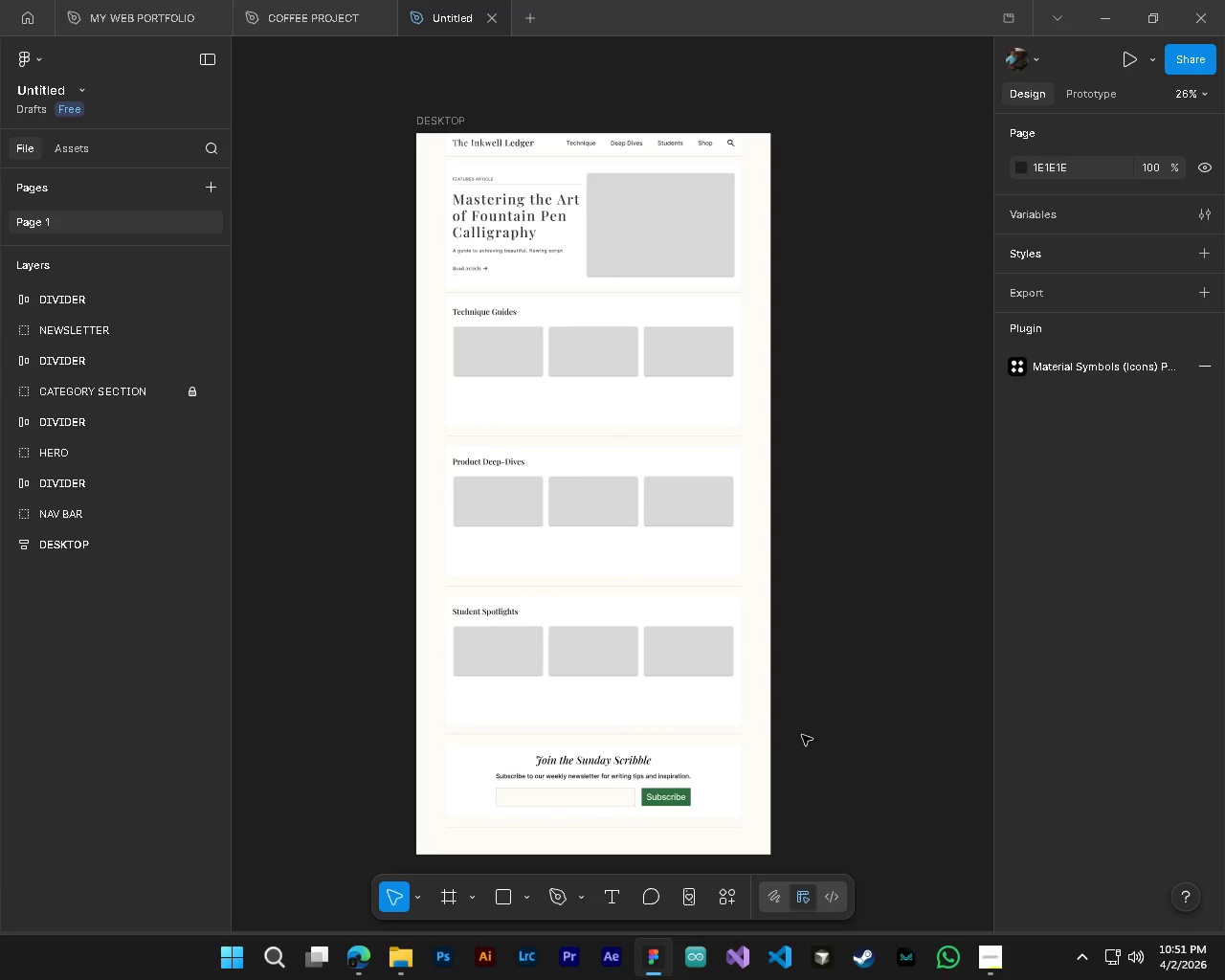 
hold_key(key=AltLeft, duration=0.48)
 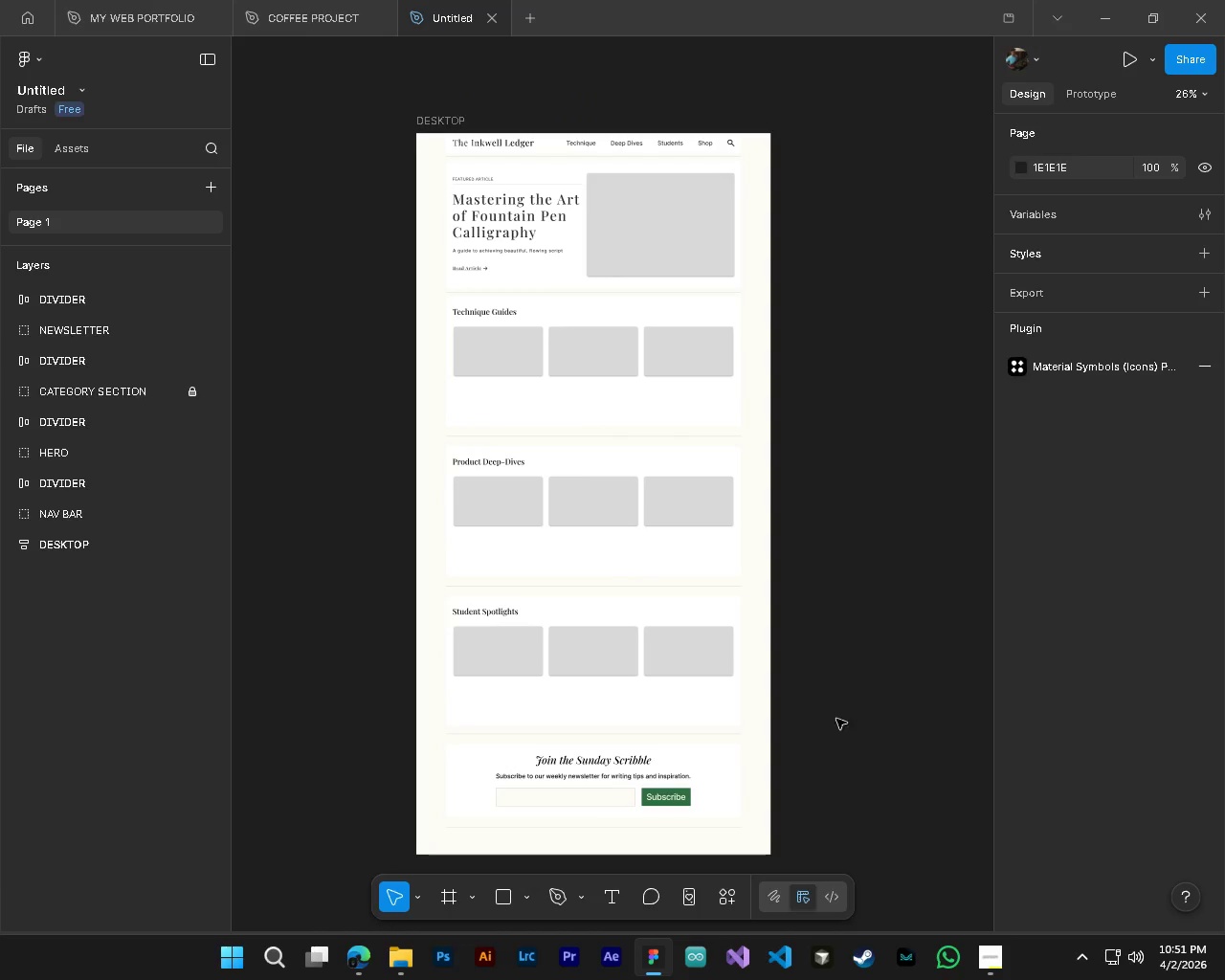 
hold_key(key=ControlLeft, duration=1.08)
 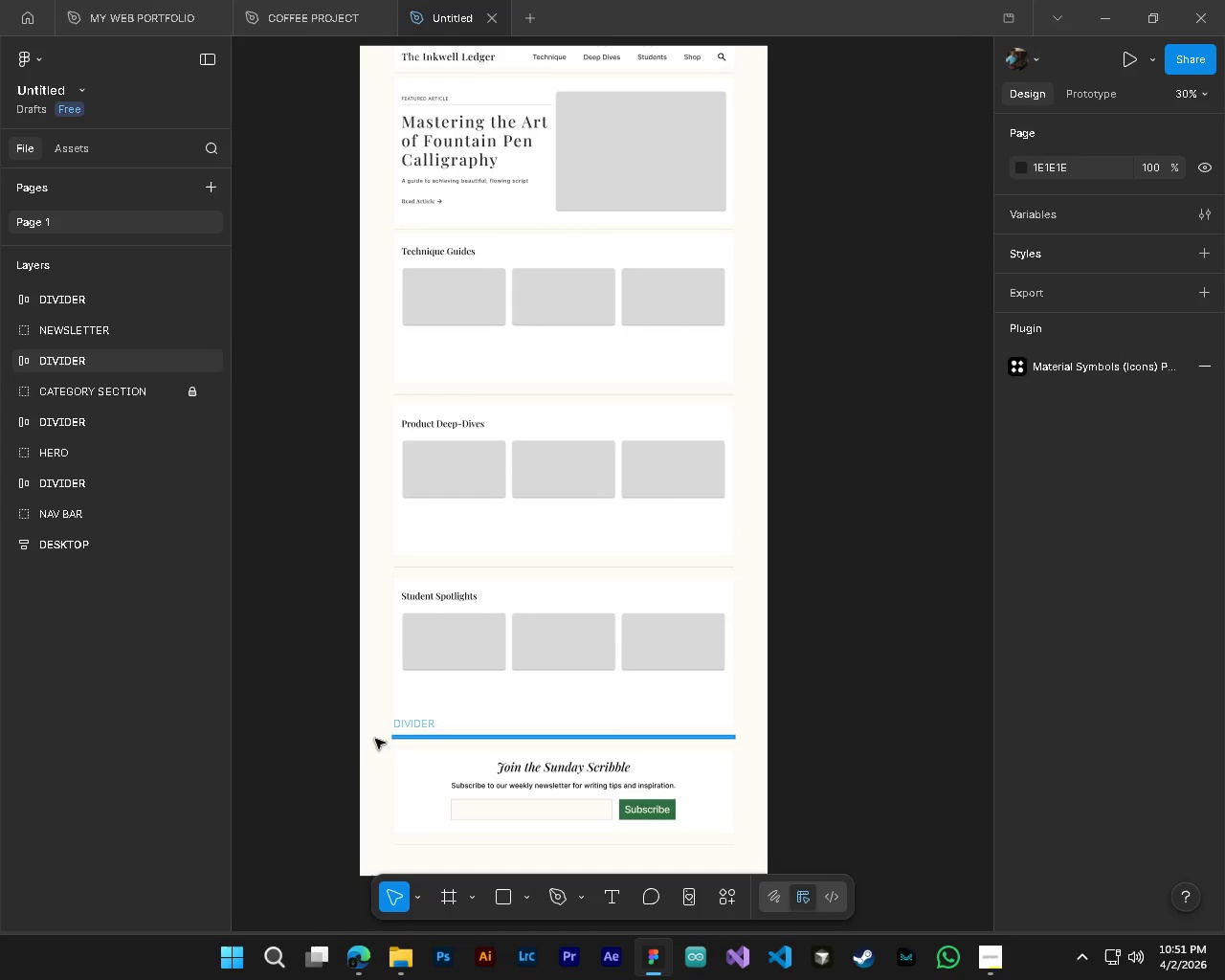 
scroll: coordinate [802, 734], scroll_direction: up, amount: 6.0
 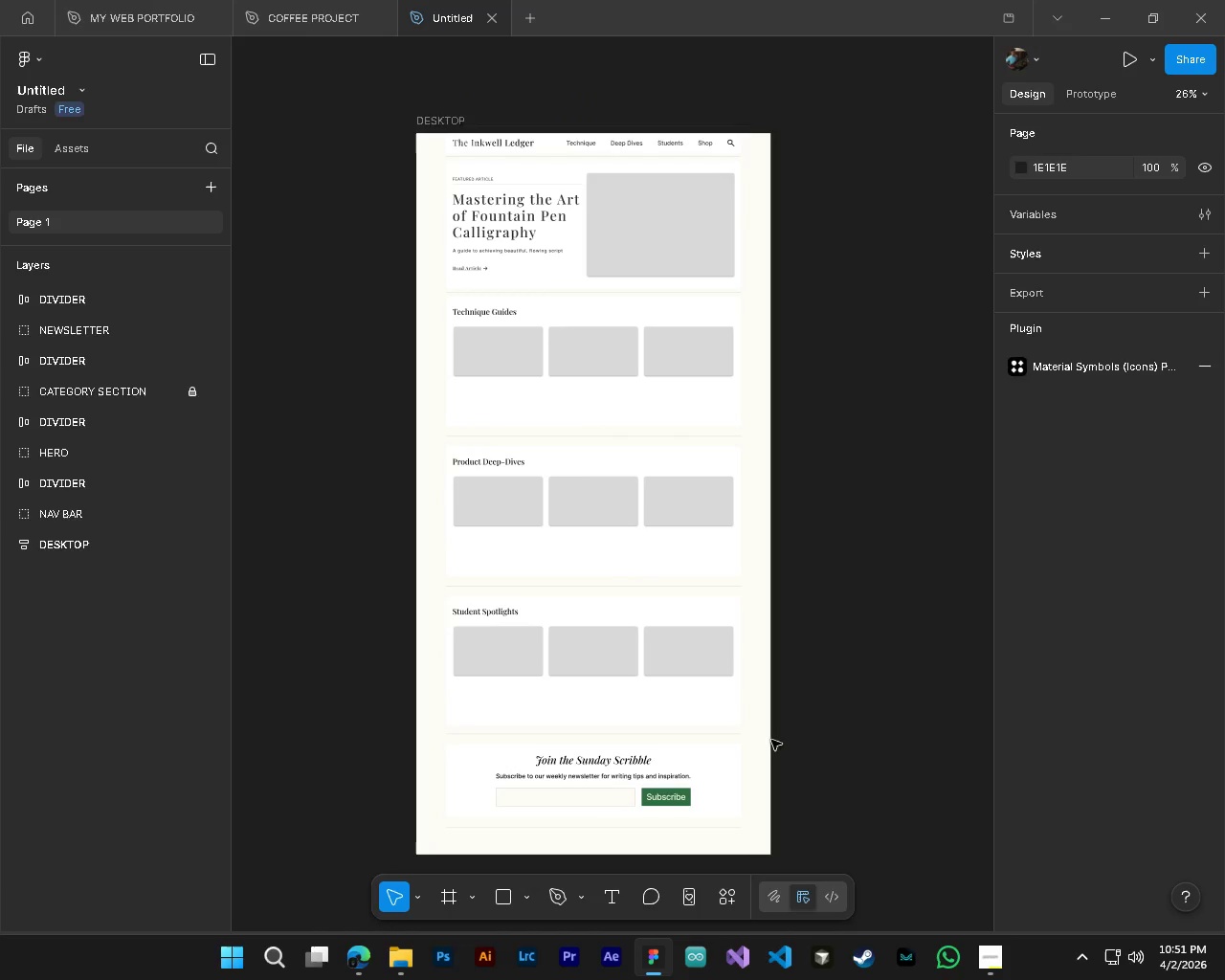 
key(Alt+Control+AltLeft)
 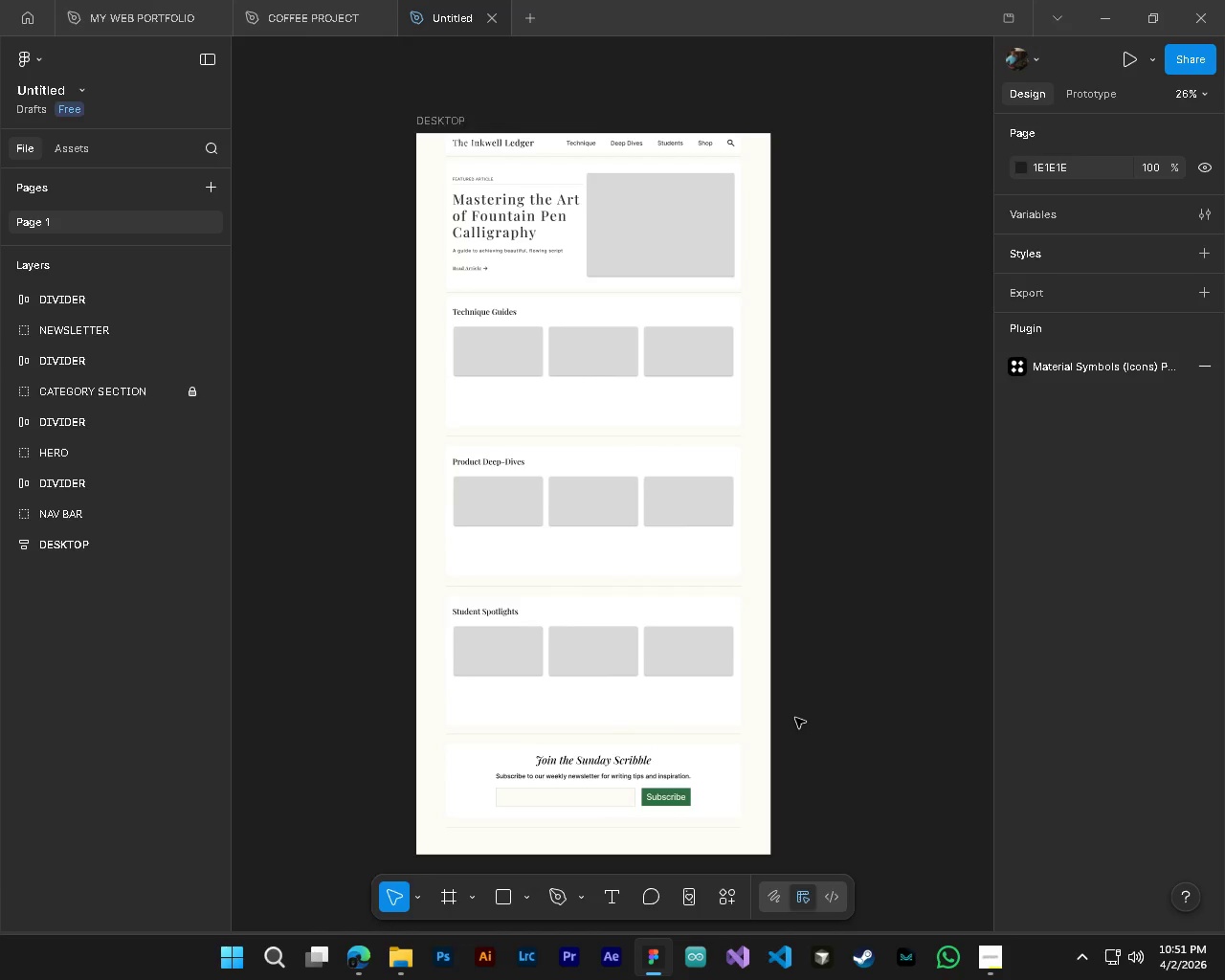 
scroll: coordinate [795, 718], scroll_direction: up, amount: 2.0
 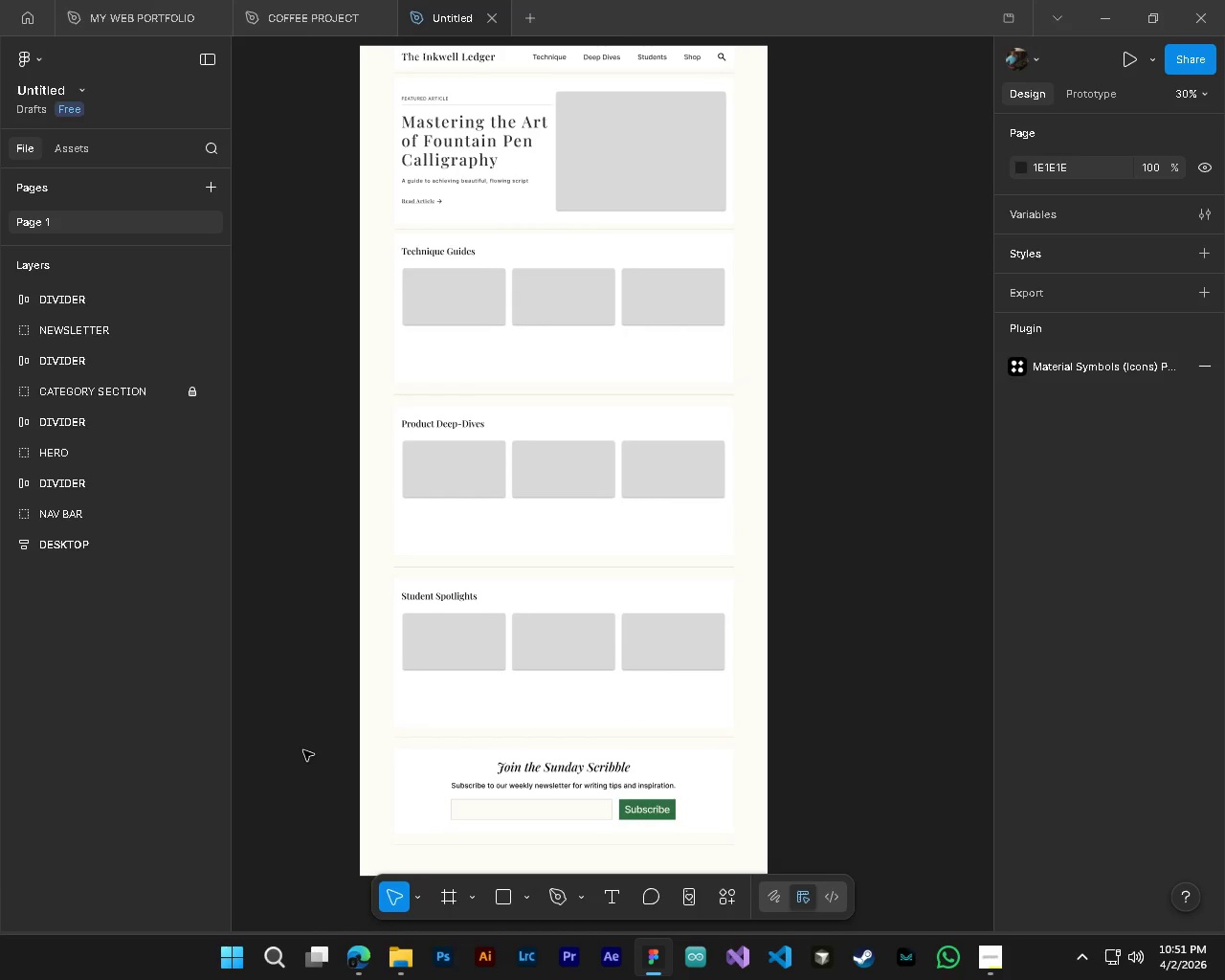 
wait(8.52)
 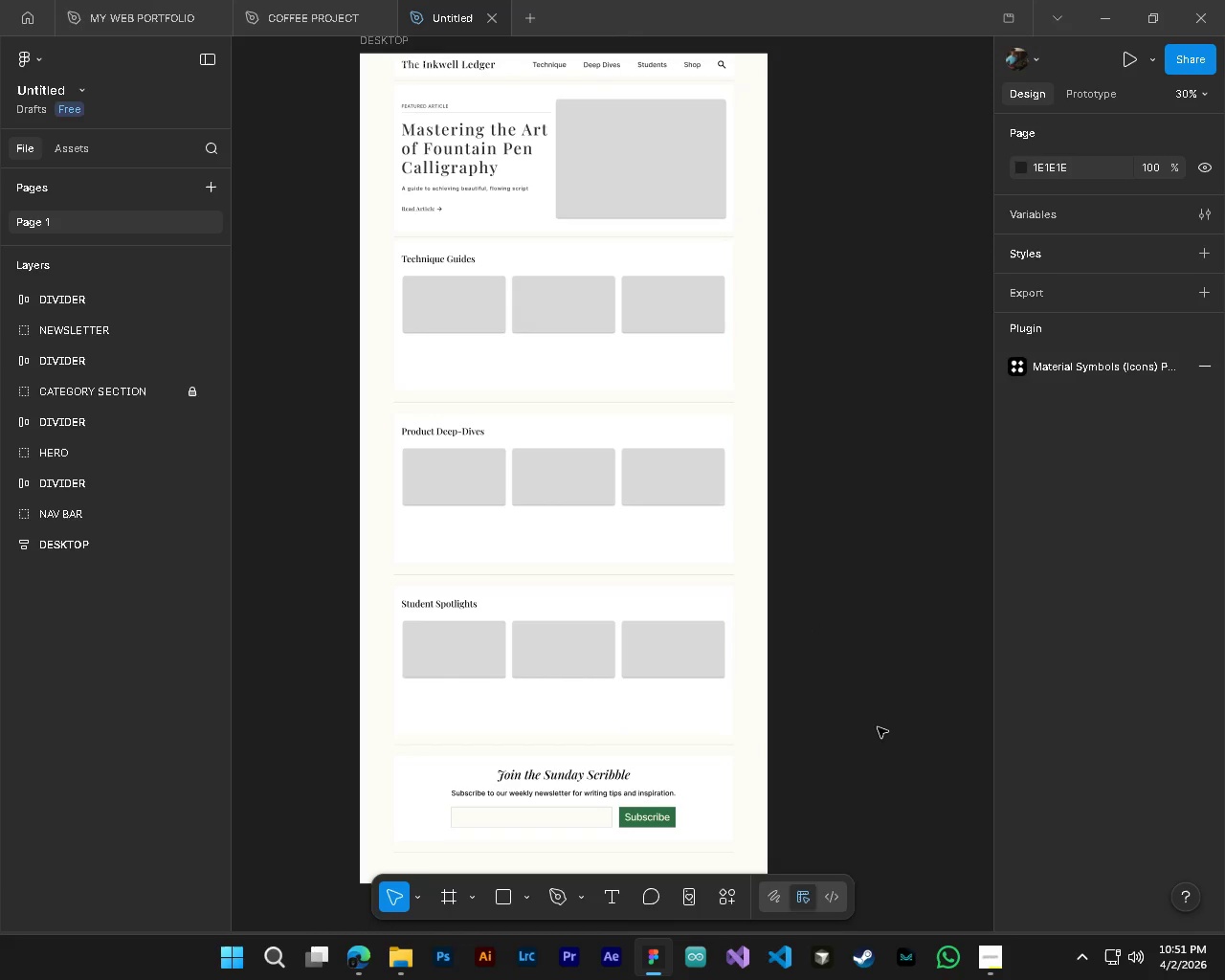 
hold_key(key=ControlLeft, duration=0.66)
scroll: coordinate [878, 727], scroll_direction: up, amount: 1.0
 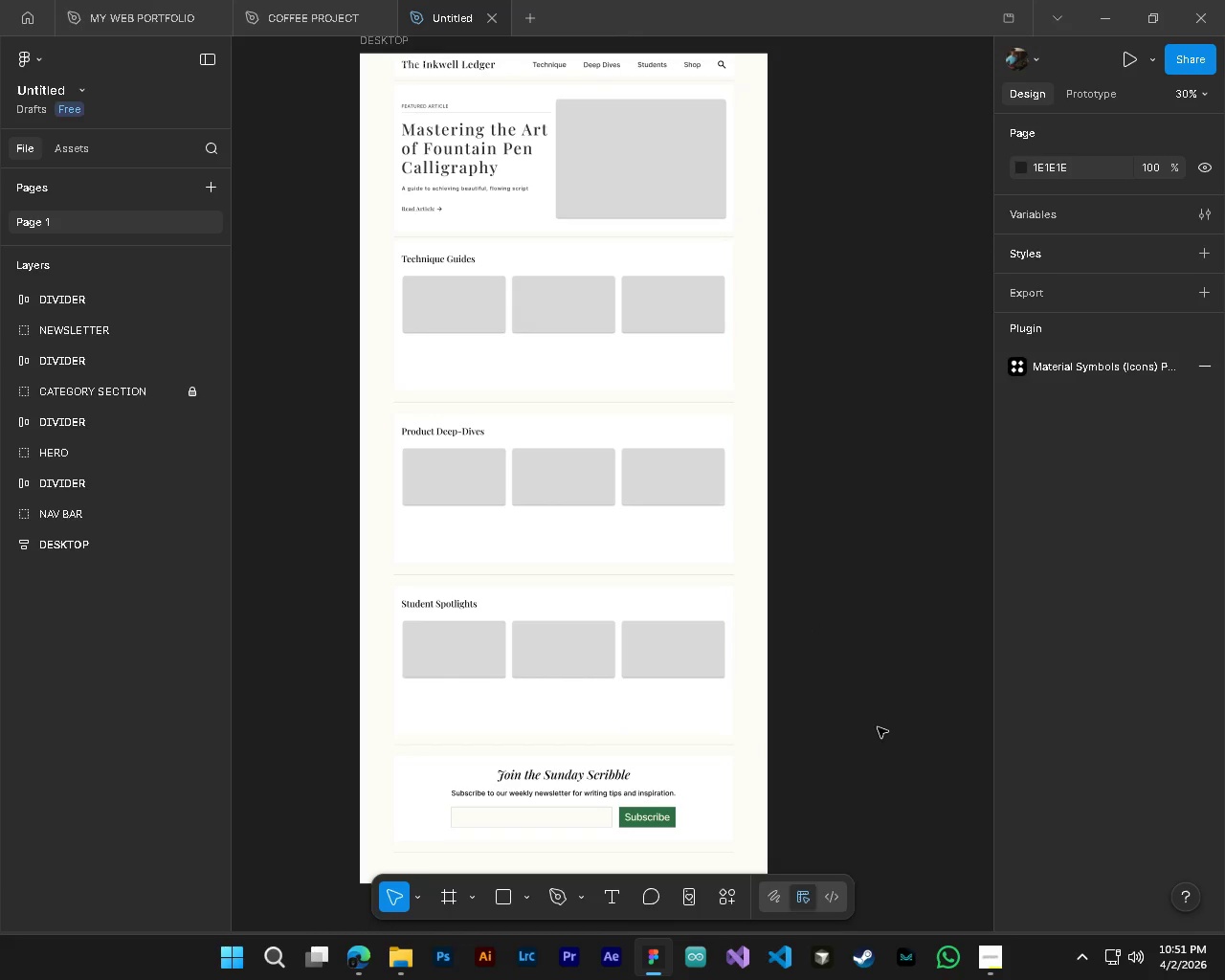 
hold_key(key=ShiftLeft, duration=0.55)
 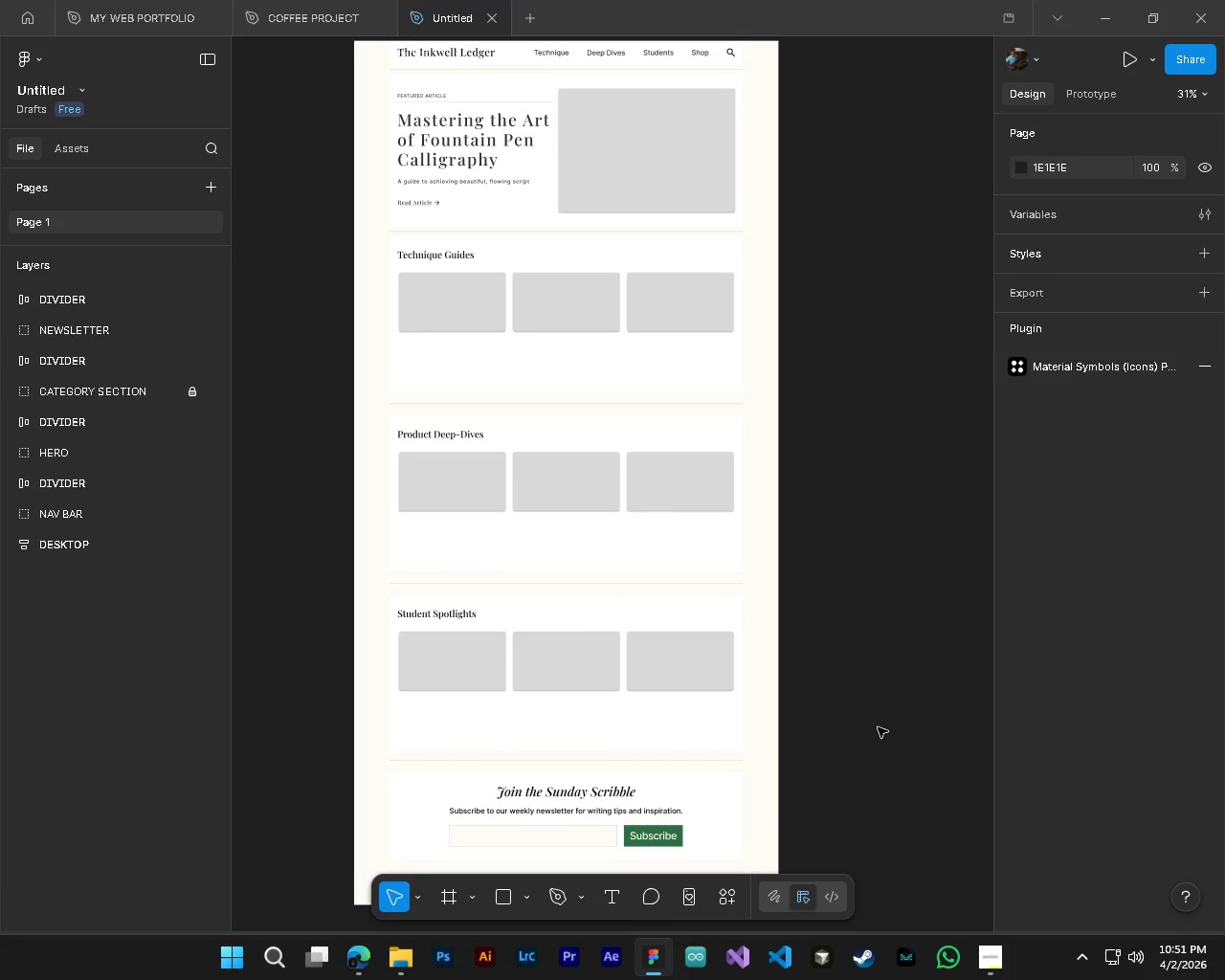 
key(Control+ControlLeft)
 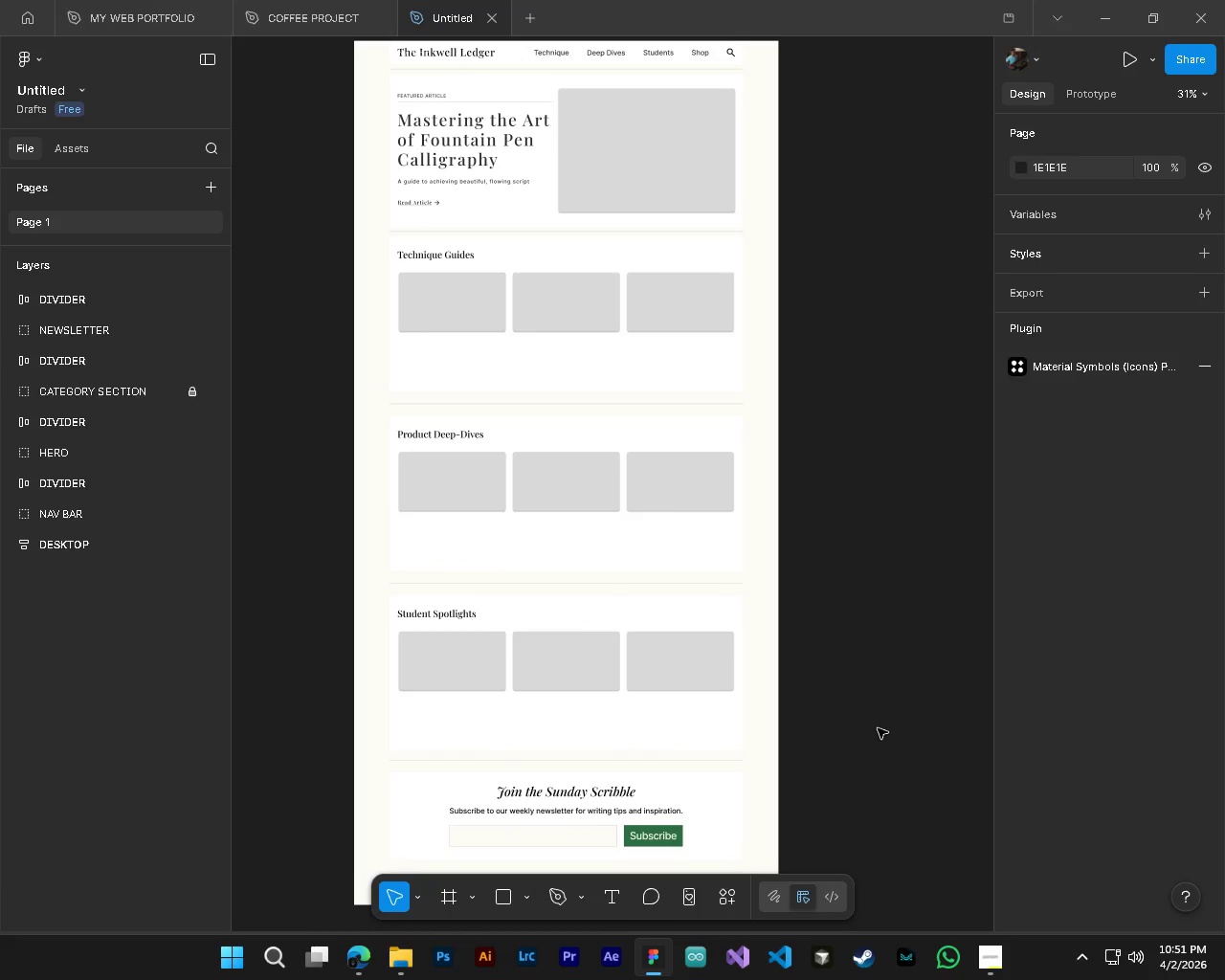 
hold_key(key=ShiftLeft, duration=0.78)
 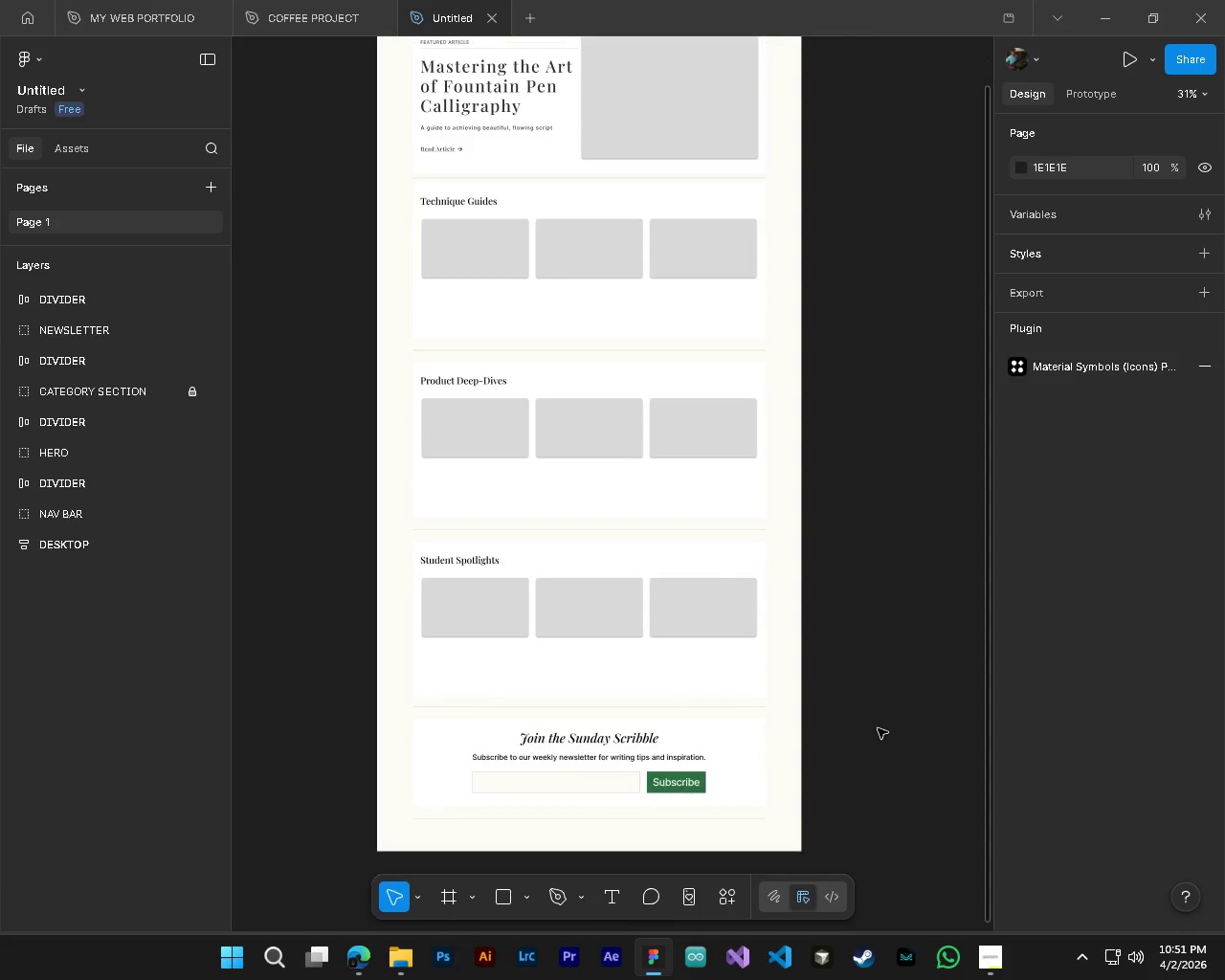 
hold_key(key=AltLeft, duration=2.75)
 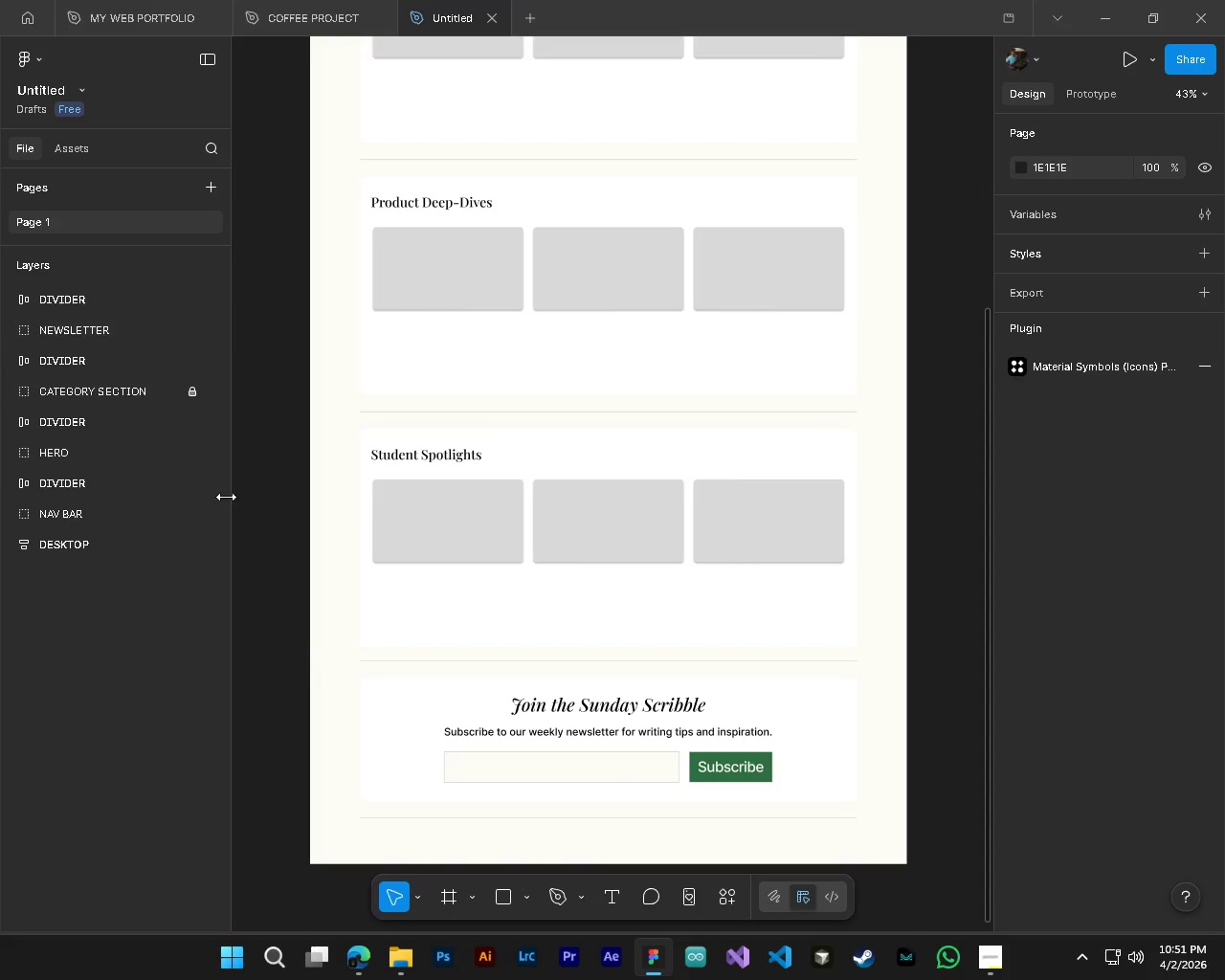 
hold_key(key=ControlLeft, duration=1.52)
 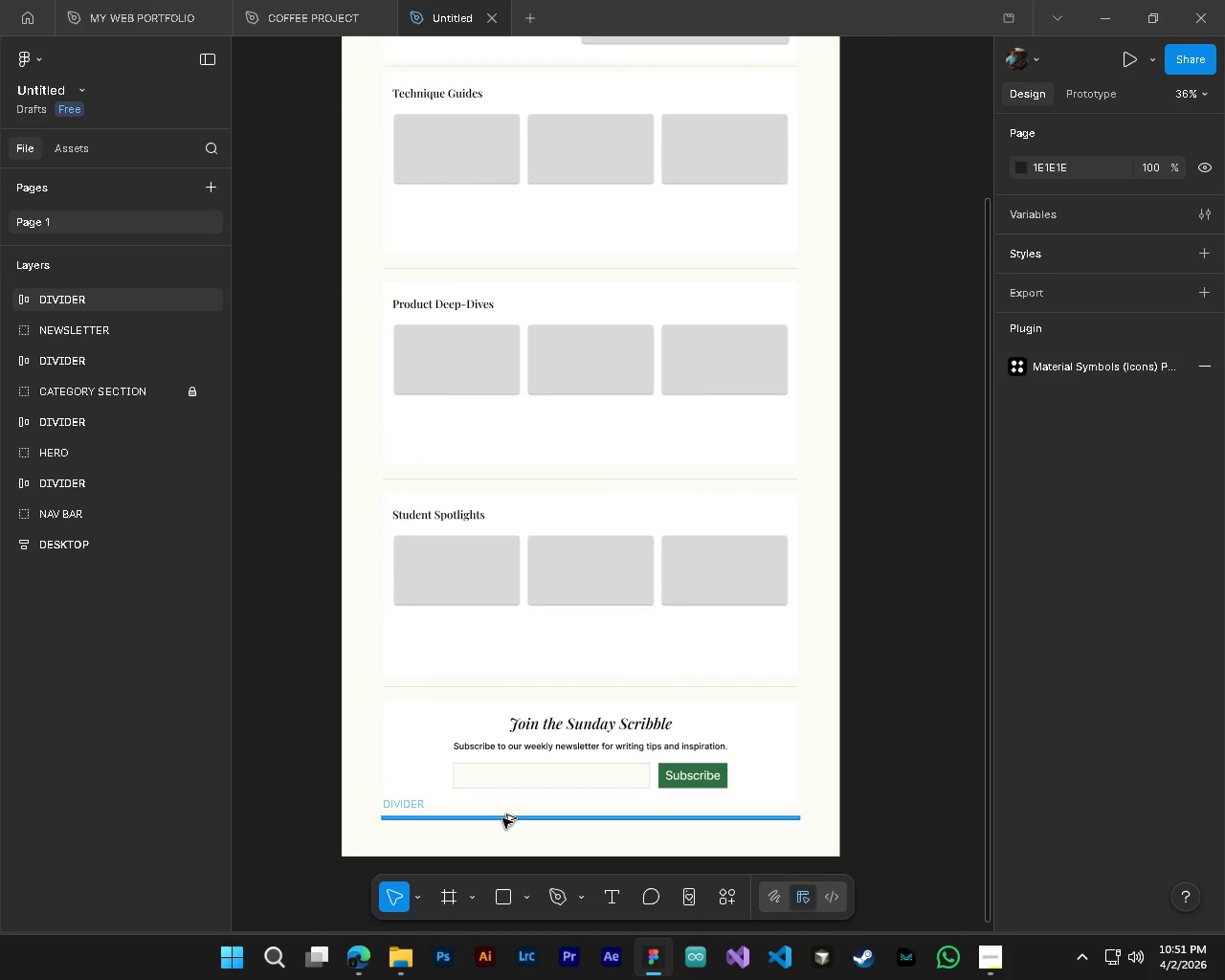 
scroll: coordinate [878, 728], scroll_direction: down, amount: 1.0
 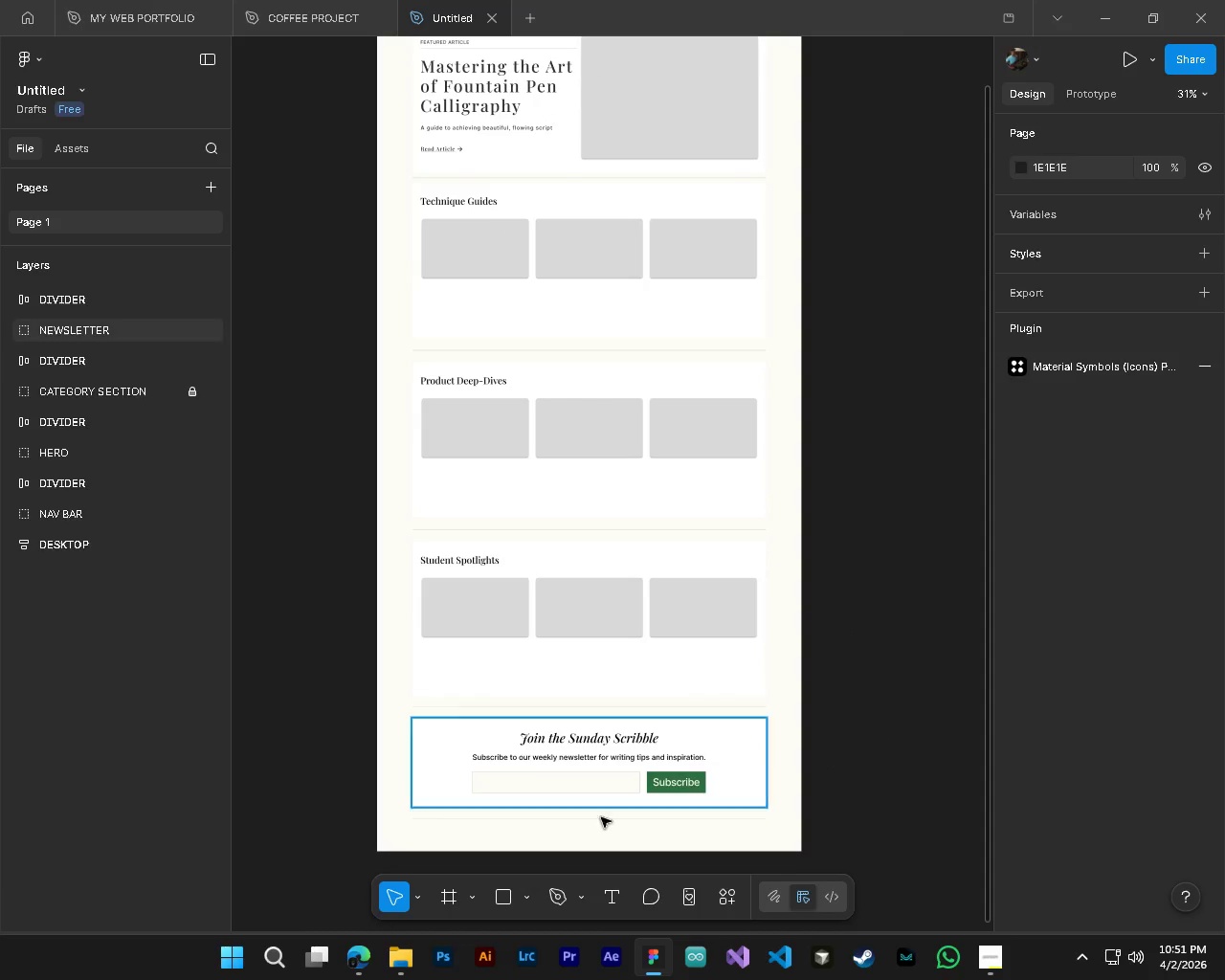 
scroll: coordinate [577, 818], scroll_direction: up, amount: 4.0
 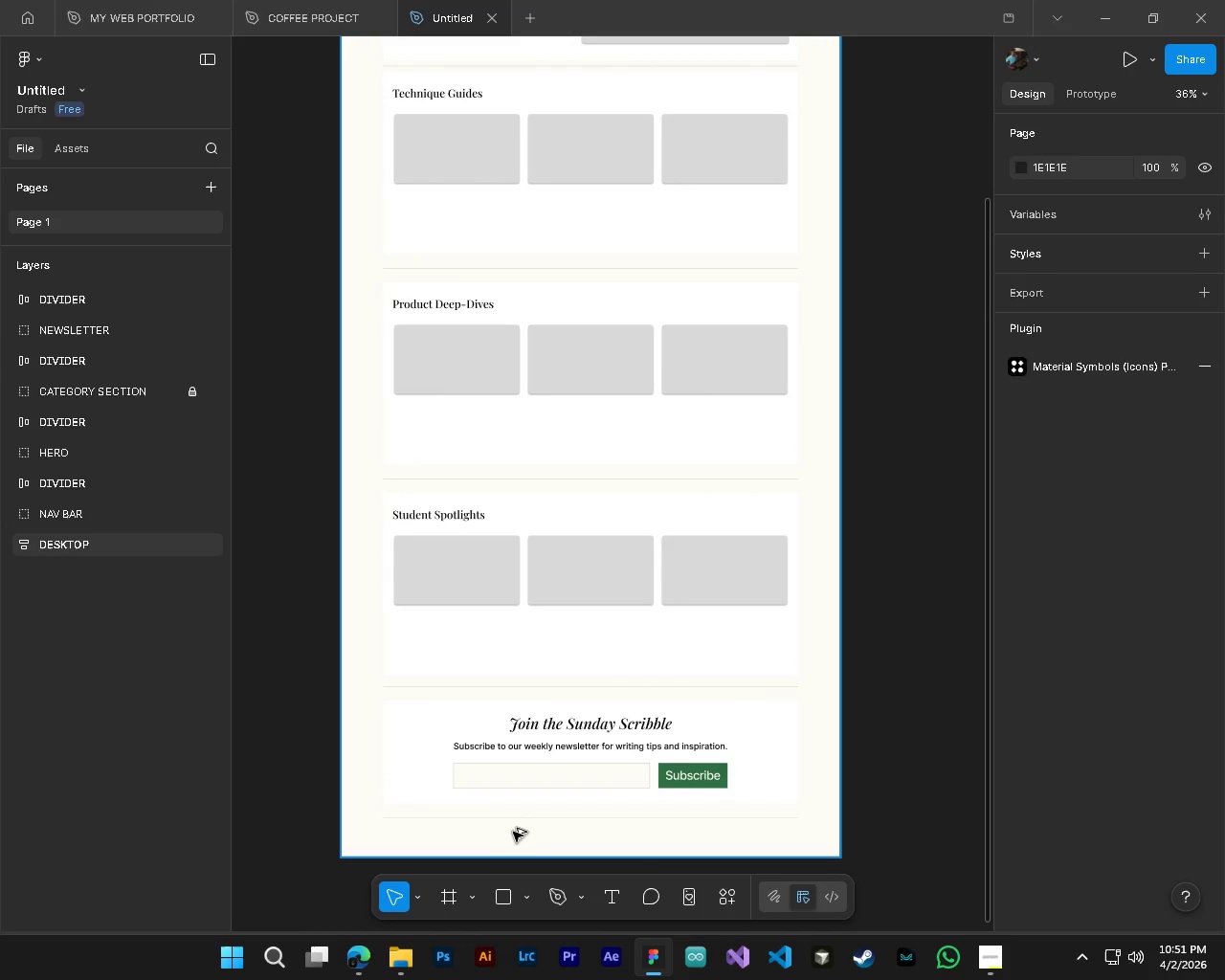 
hold_key(key=ControlLeft, duration=1.23)
scroll: coordinate [502, 818], scroll_direction: up, amount: 3.0
 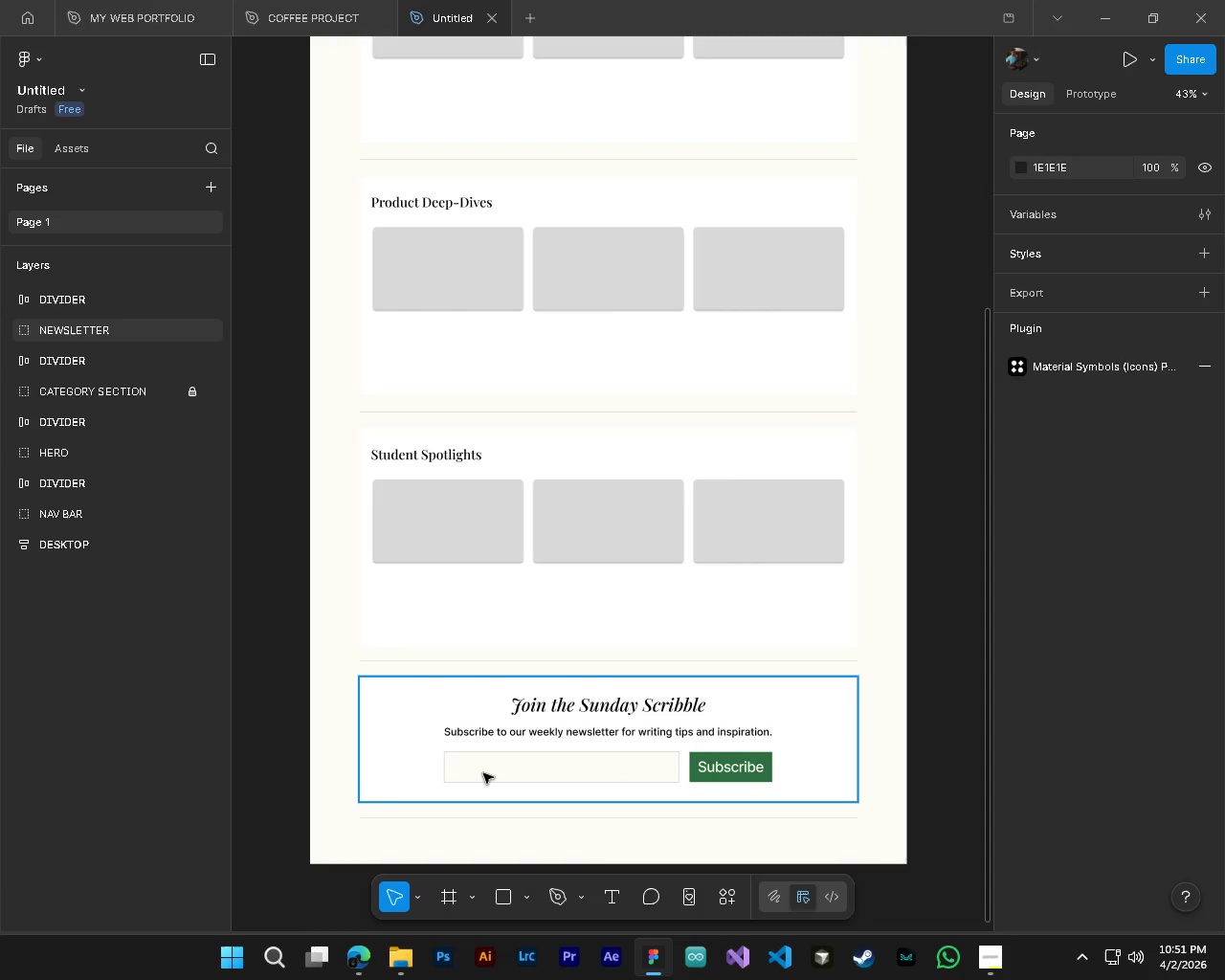 
scroll: coordinate [483, 773], scroll_direction: down, amount: 2.0
 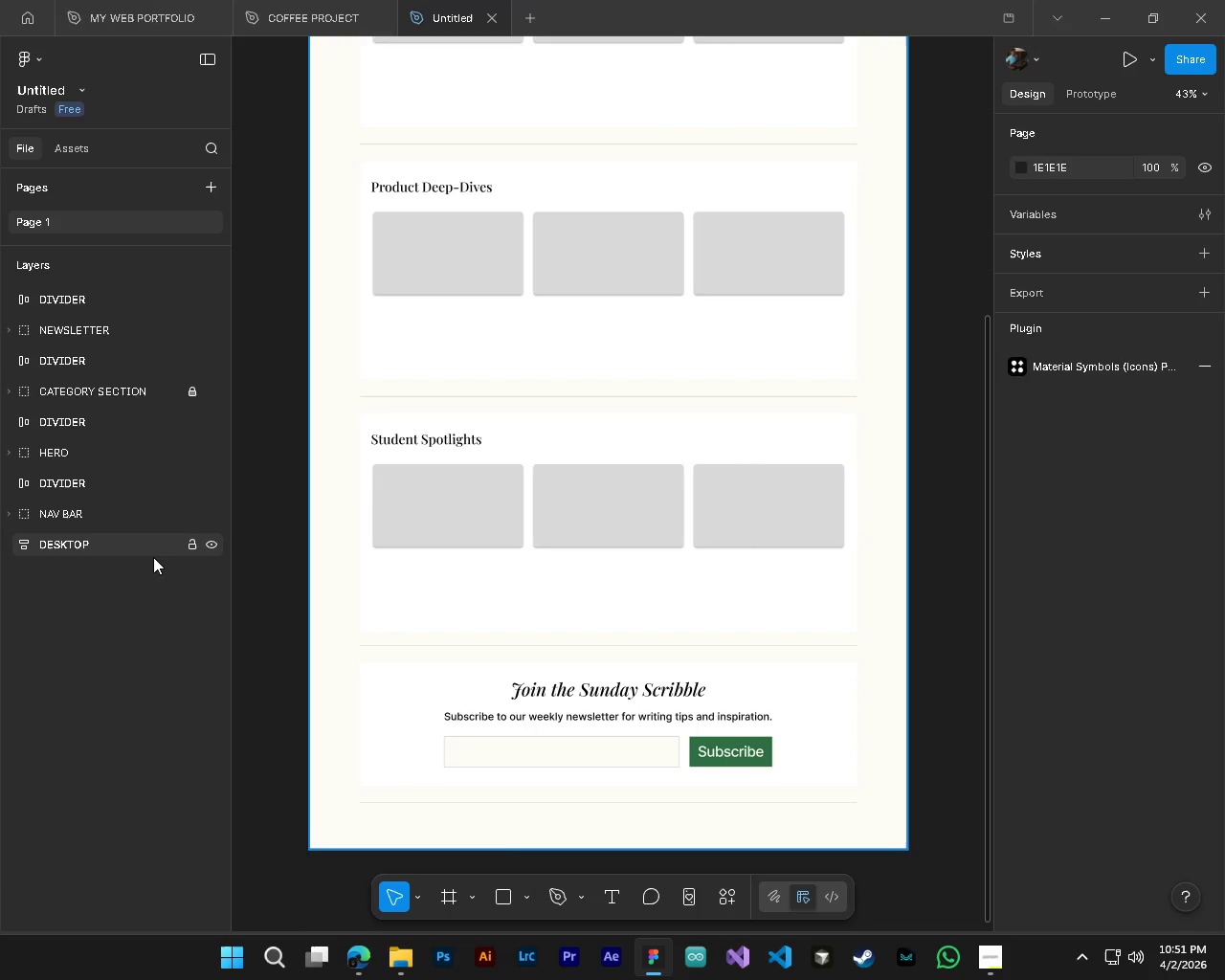 
wait(5.63)
 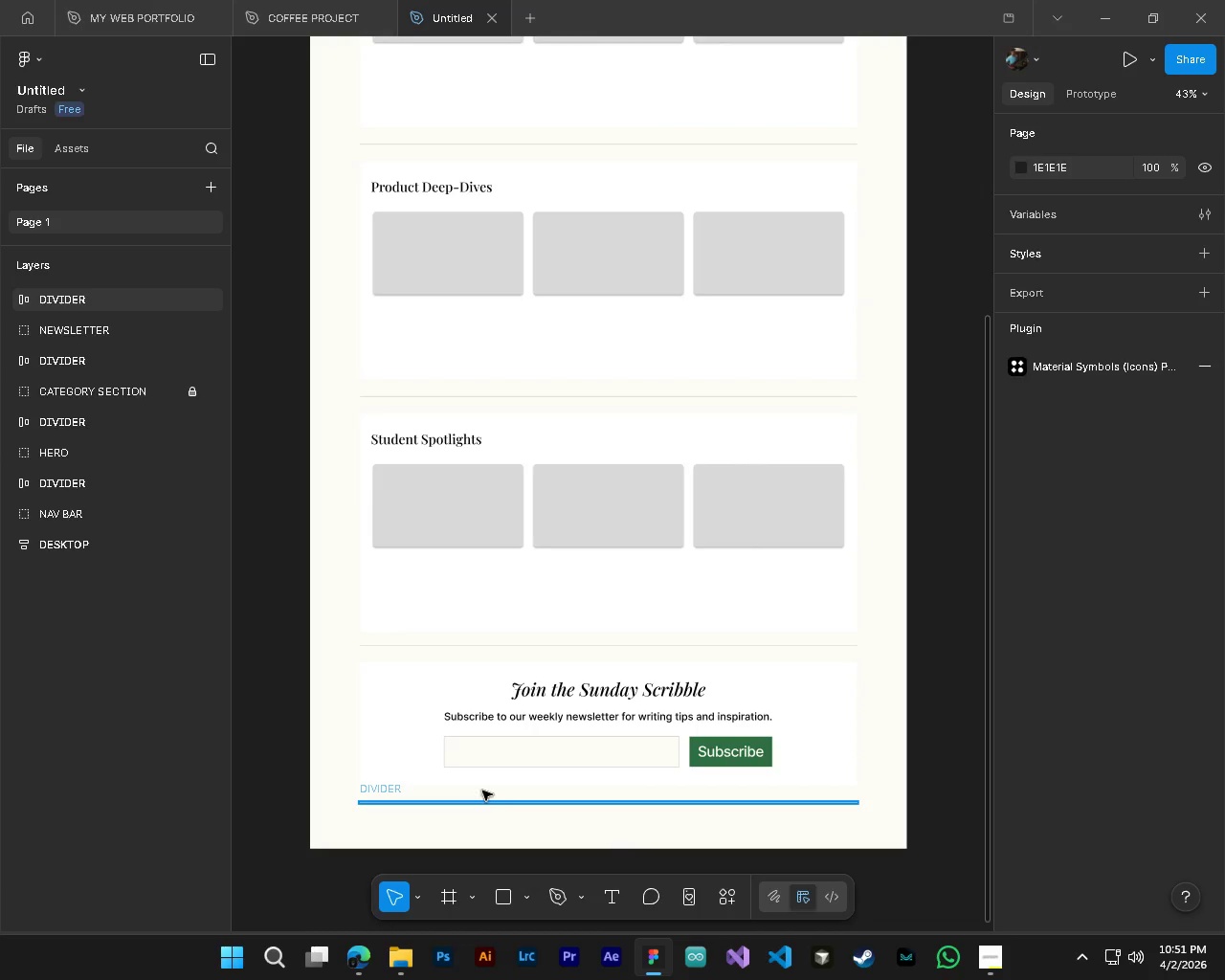 
left_click([434, 843])
 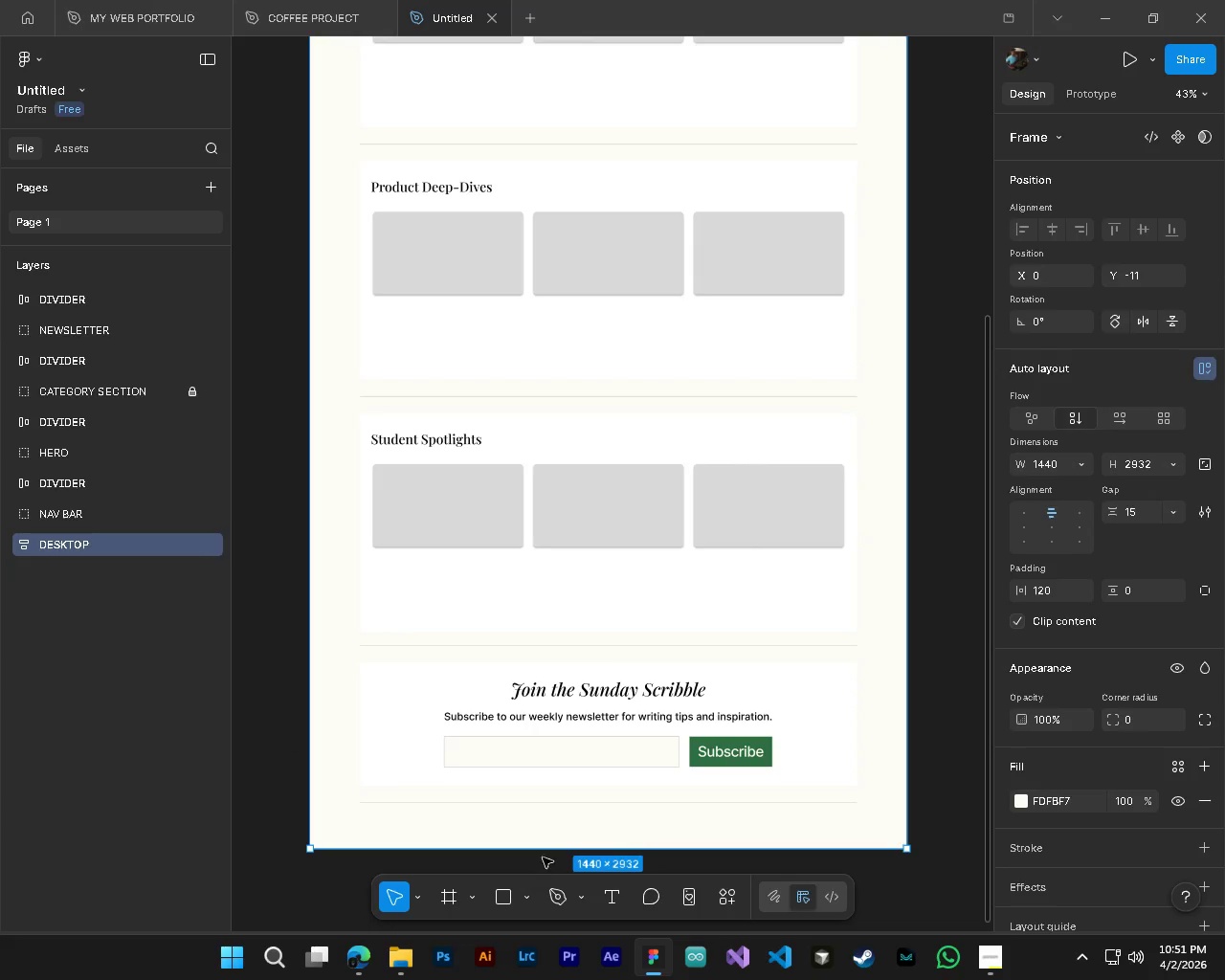 
hold_key(key=AltLeft, duration=1.34)
hold_key(key=ControlLeft, duration=1.38)
scroll: coordinate [652, 810], scroll_direction: down, amount: 1.0
 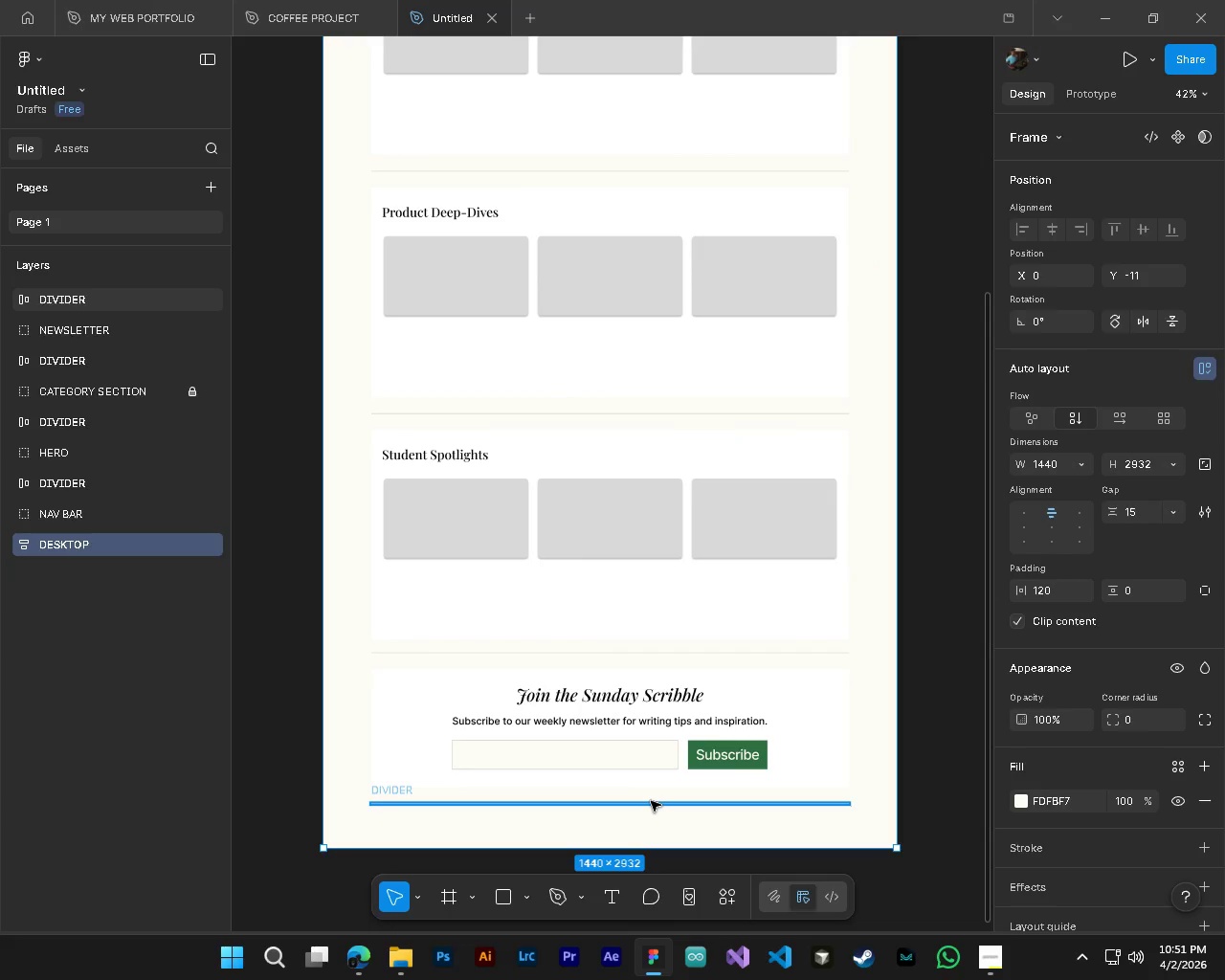 
hold_key(key=AltLeft, duration=0.39)
 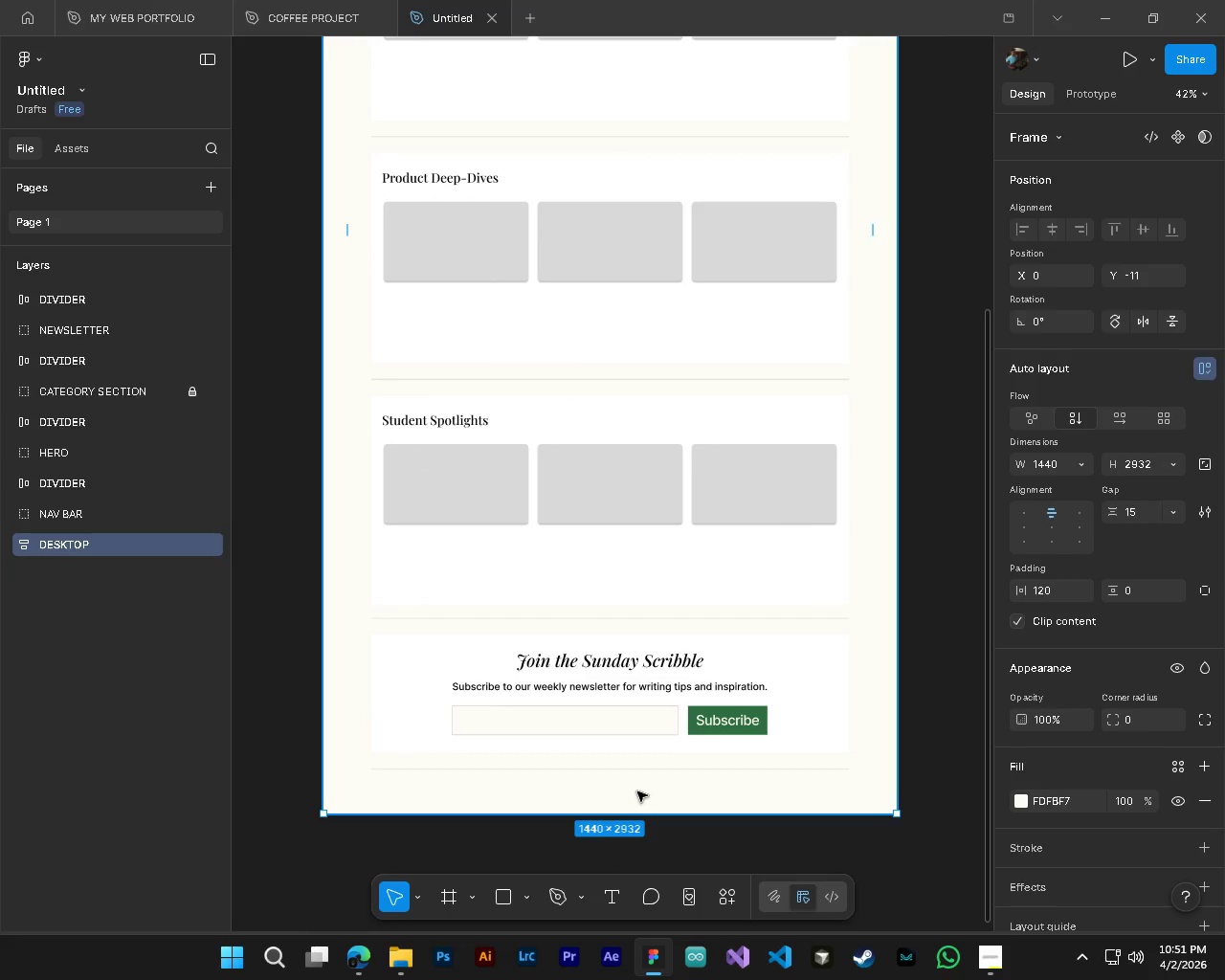 
hold_key(key=ControlLeft, duration=0.34)
 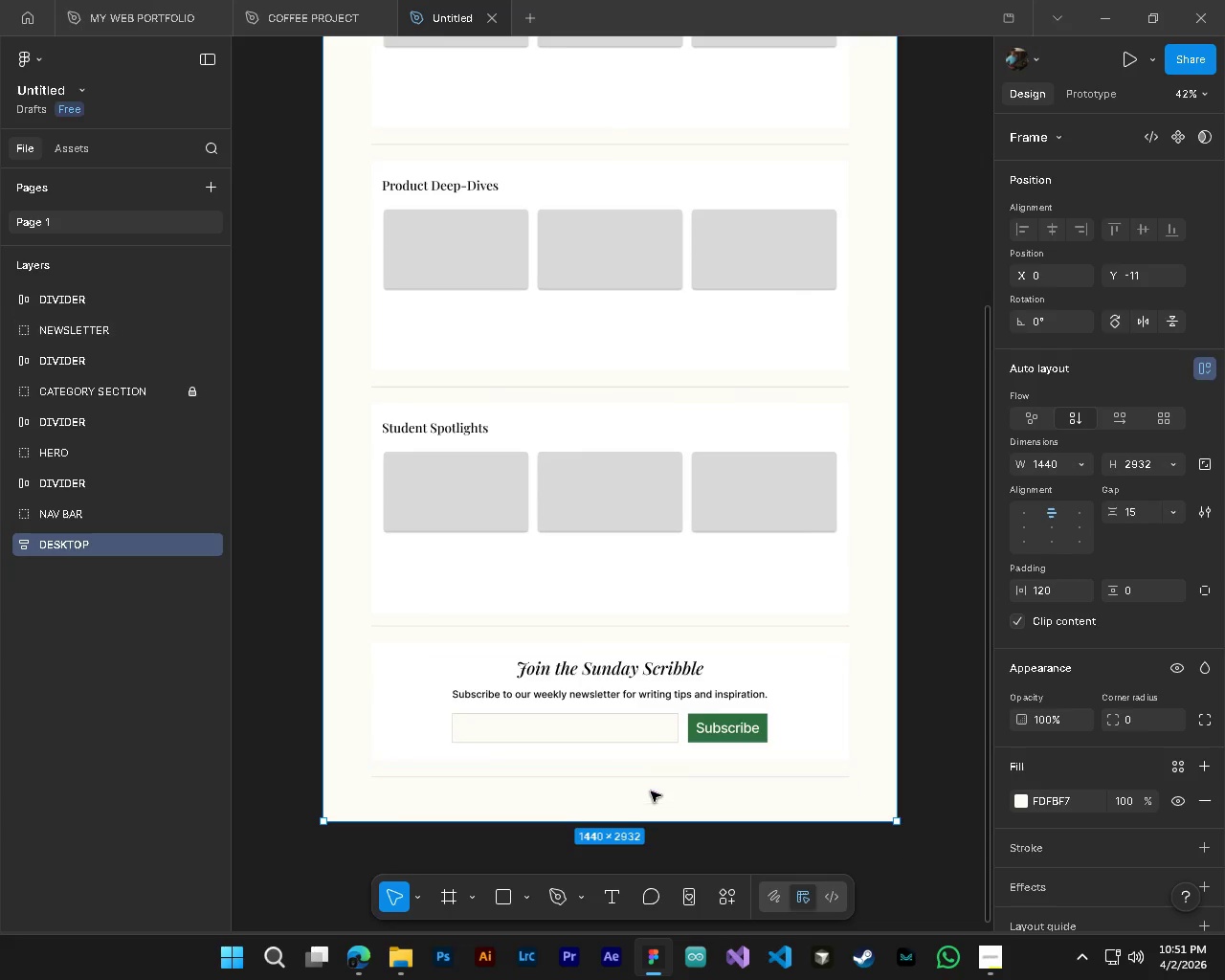 
scroll: coordinate [651, 791], scroll_direction: down, amount: 3.0
 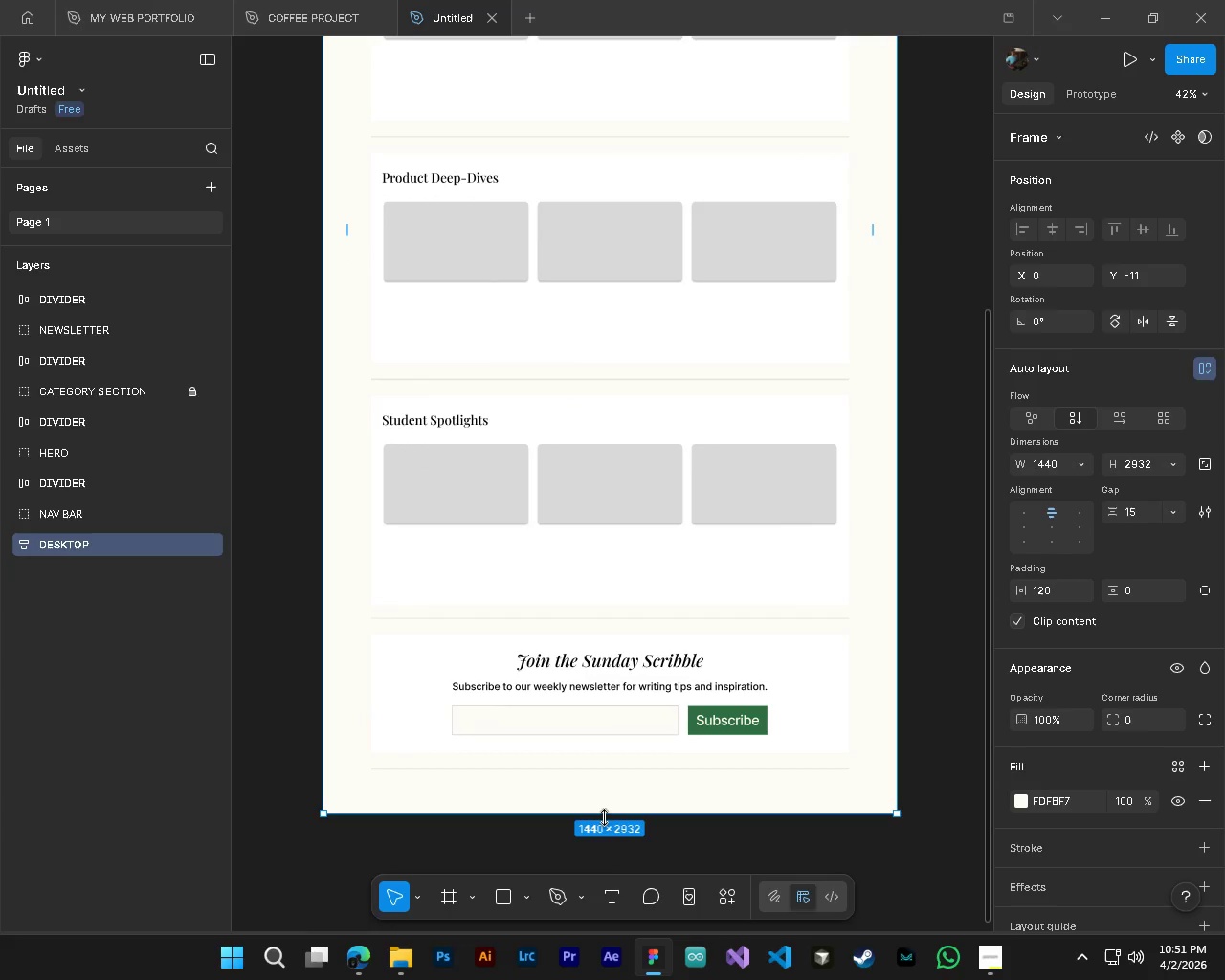 
left_click_drag(start_coordinate=[604, 817], to_coordinate=[614, 877])
 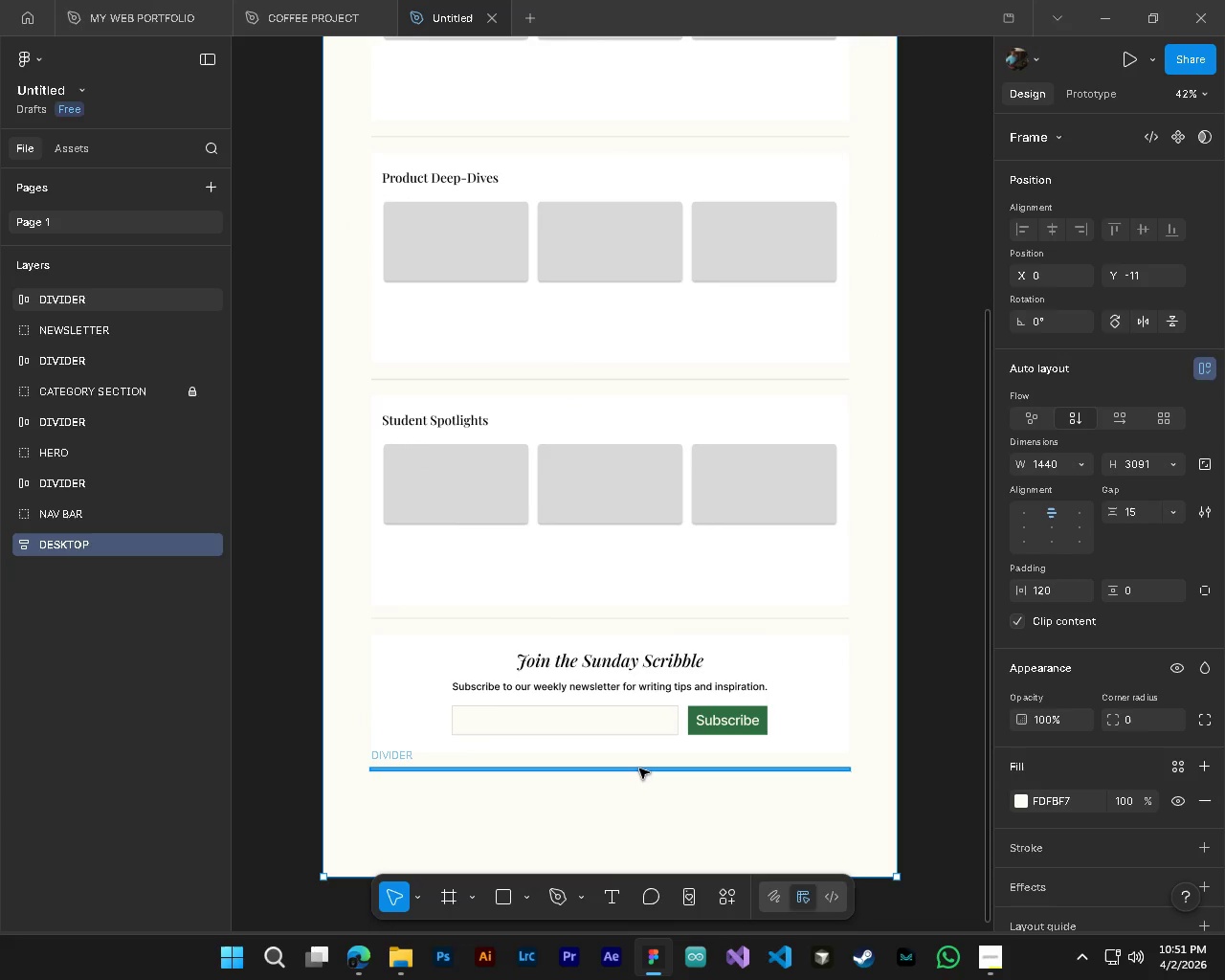 
hold_key(key=AltLeft, duration=0.34)
hold_key(key=ControlLeft, duration=0.36)
scroll: coordinate [674, 791], scroll_direction: down, amount: 4.0
 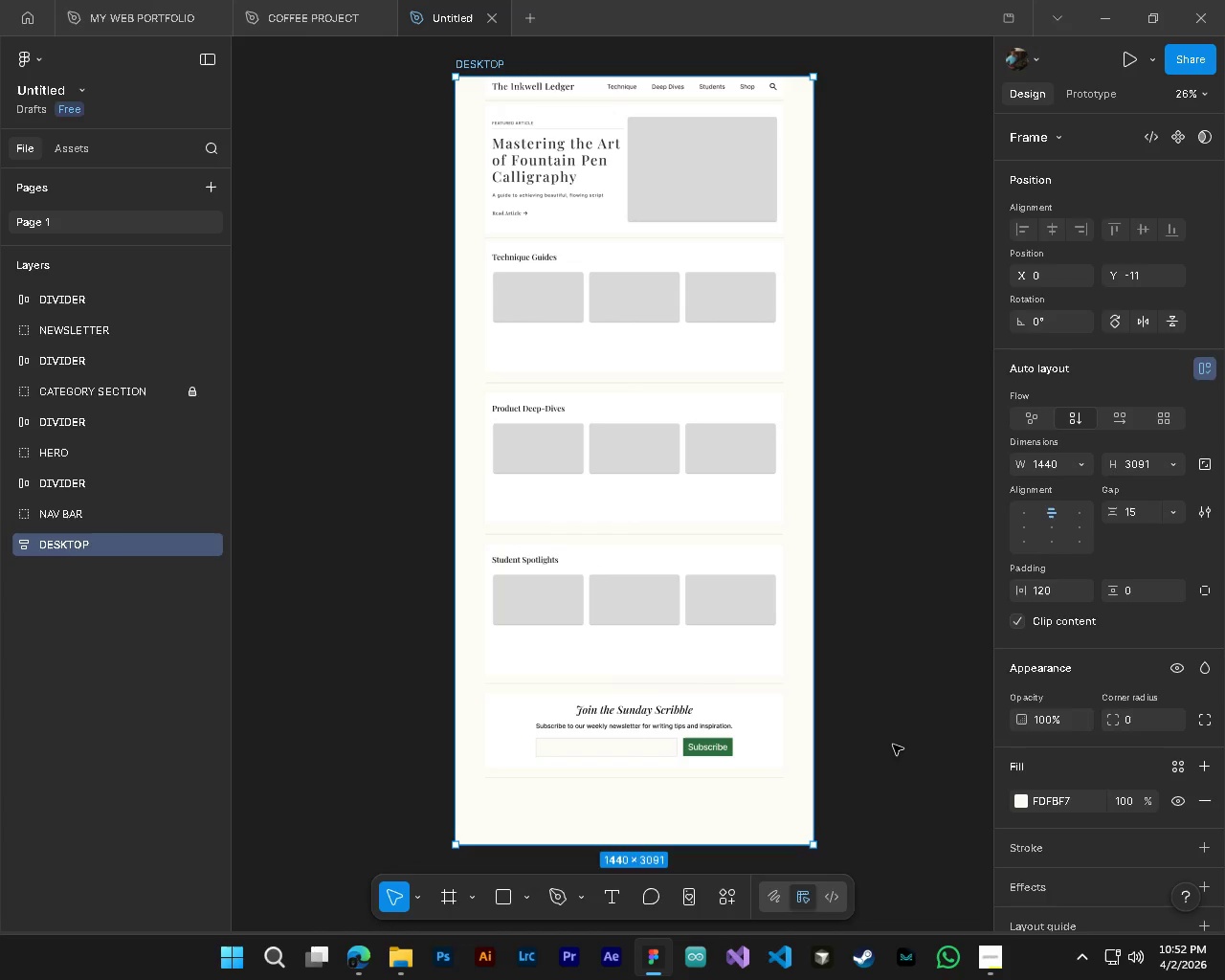 
left_click([893, 745])
 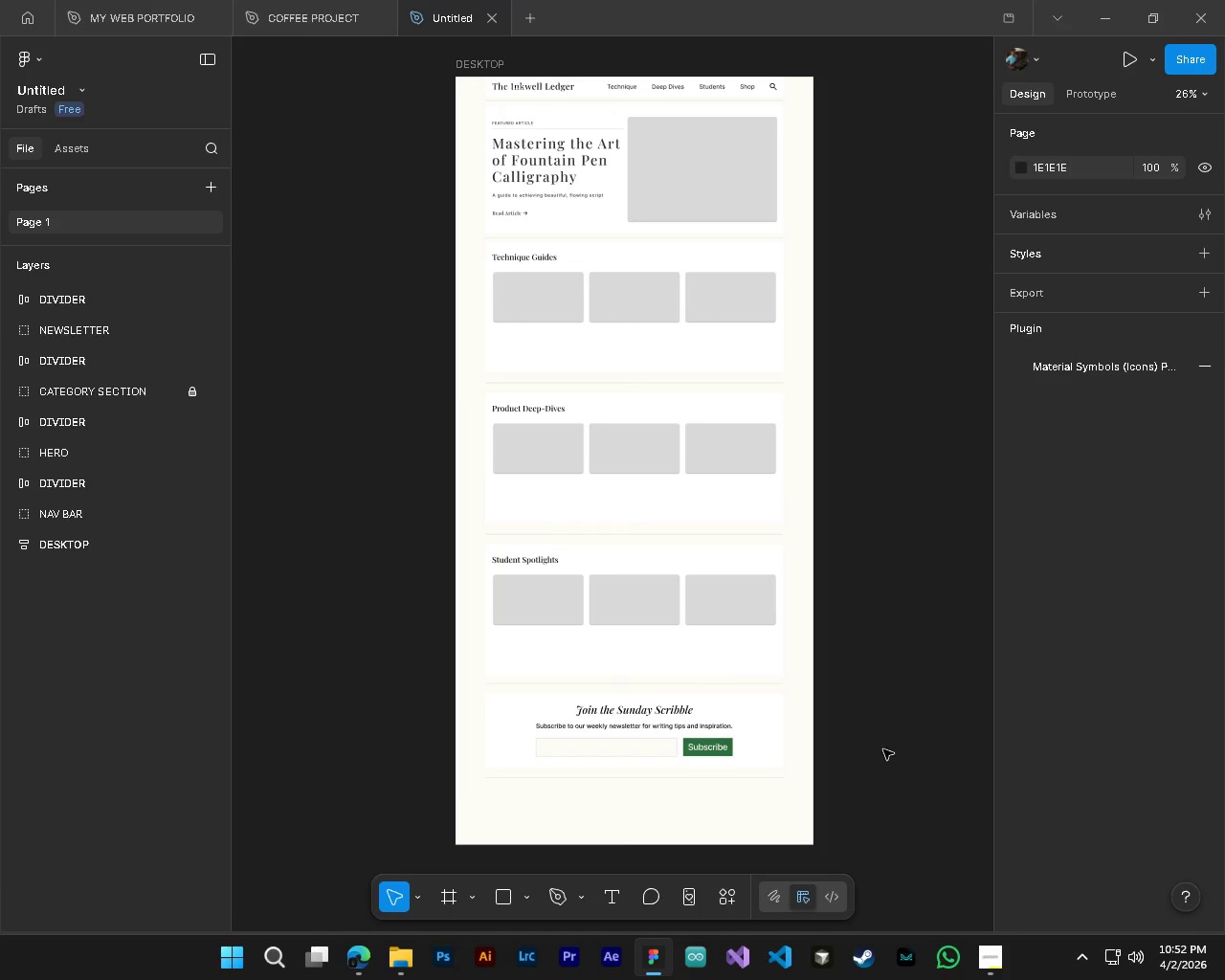 
hold_key(key=AltLeft, duration=0.39)
 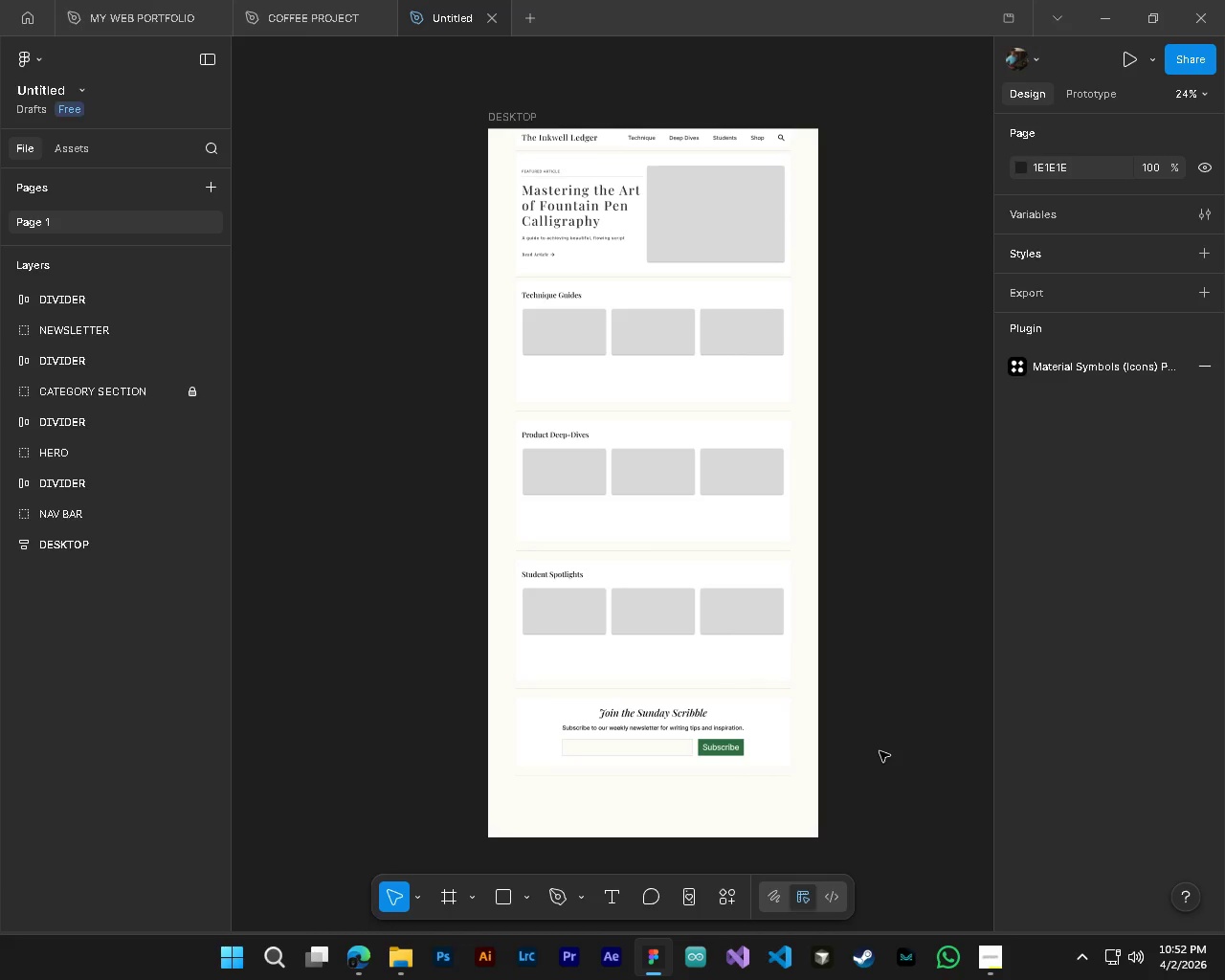 
key(Control+S)
 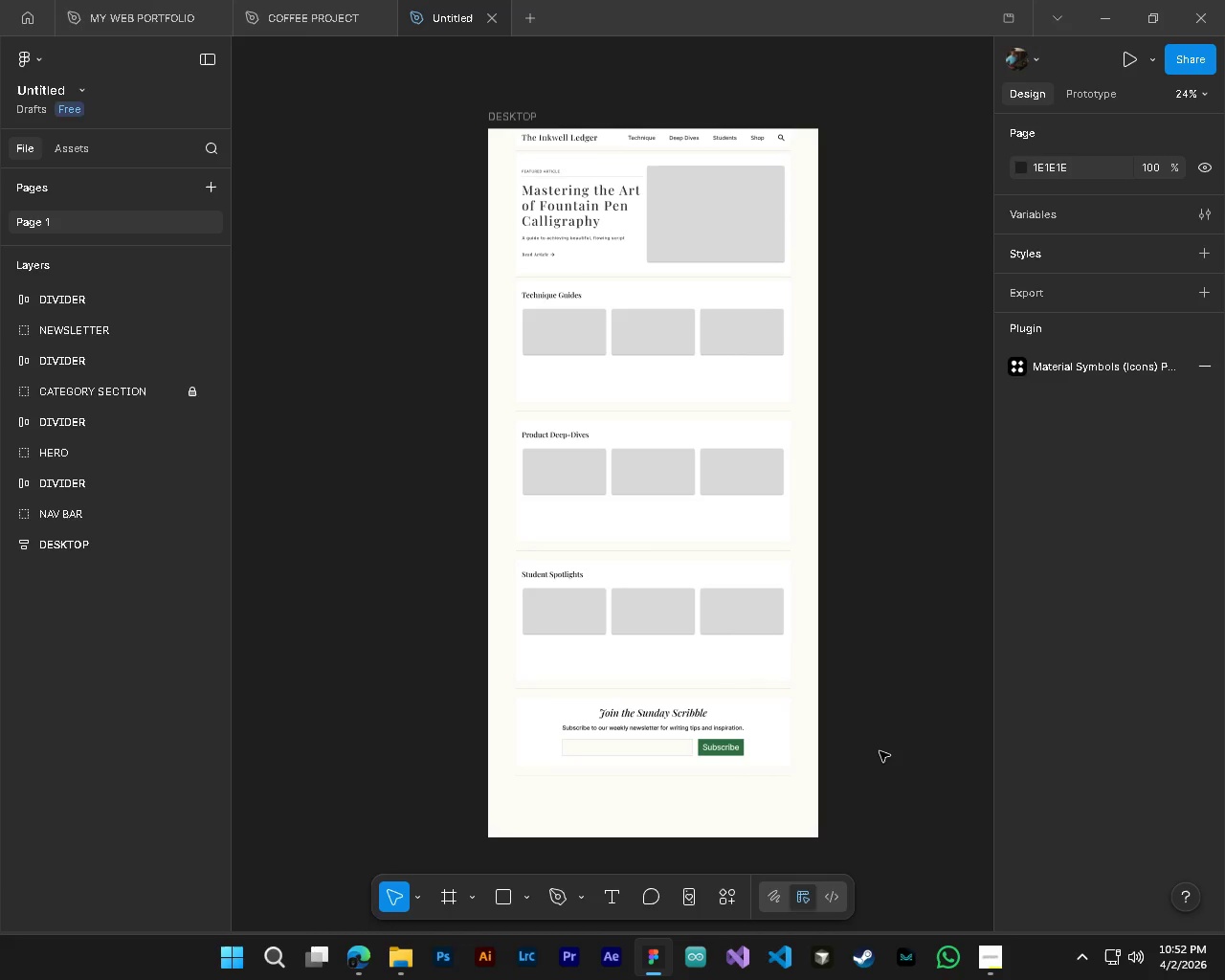 
key(Control+S)
 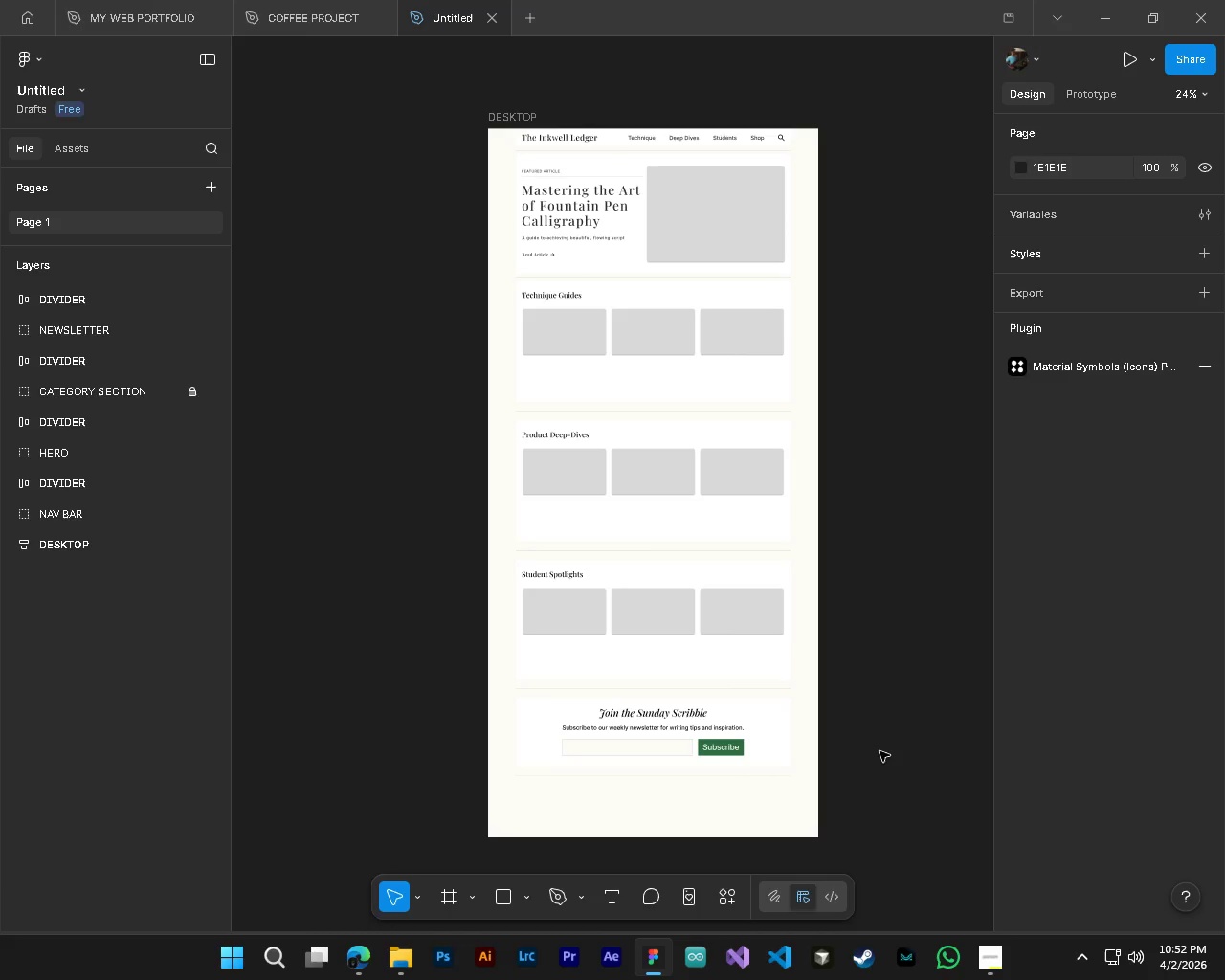 
scroll: coordinate [880, 751], scroll_direction: down, amount: 2.0
 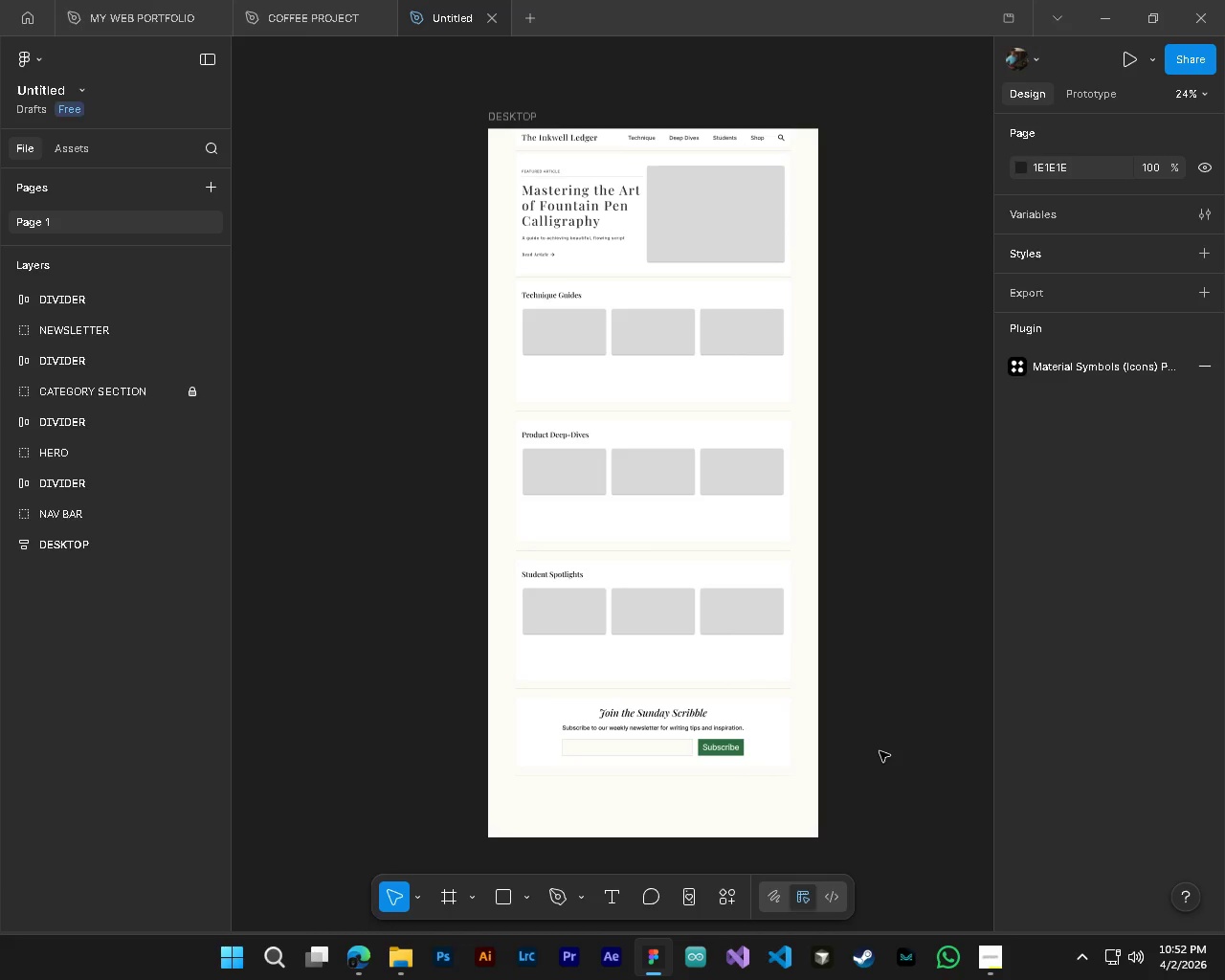 
hold_key(key=AltLeft, duration=1.09)
hold_key(key=ControlLeft, duration=1.12)
scroll: coordinate [678, 466], scroll_direction: up, amount: 3.0
 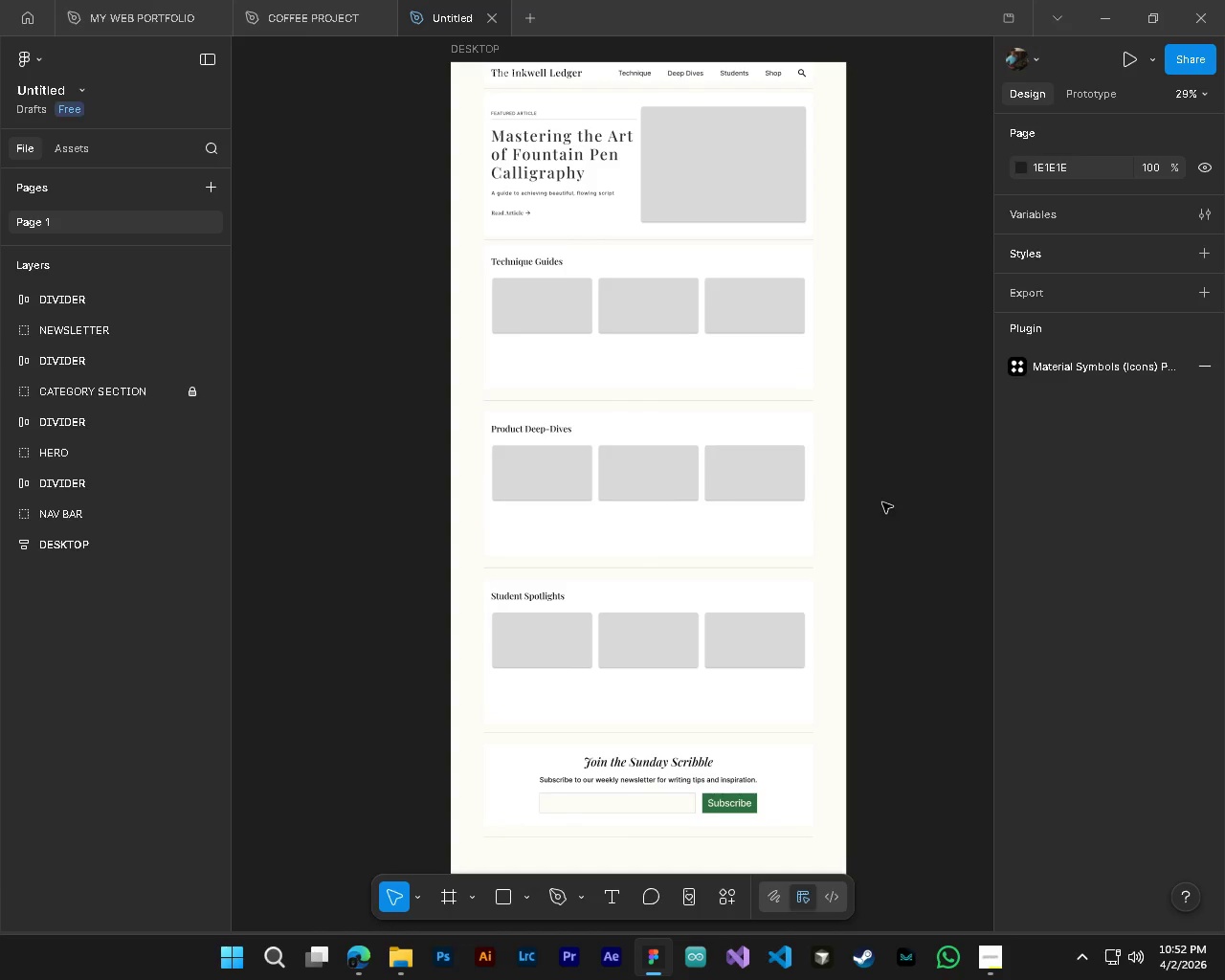 
wait(6.69)
 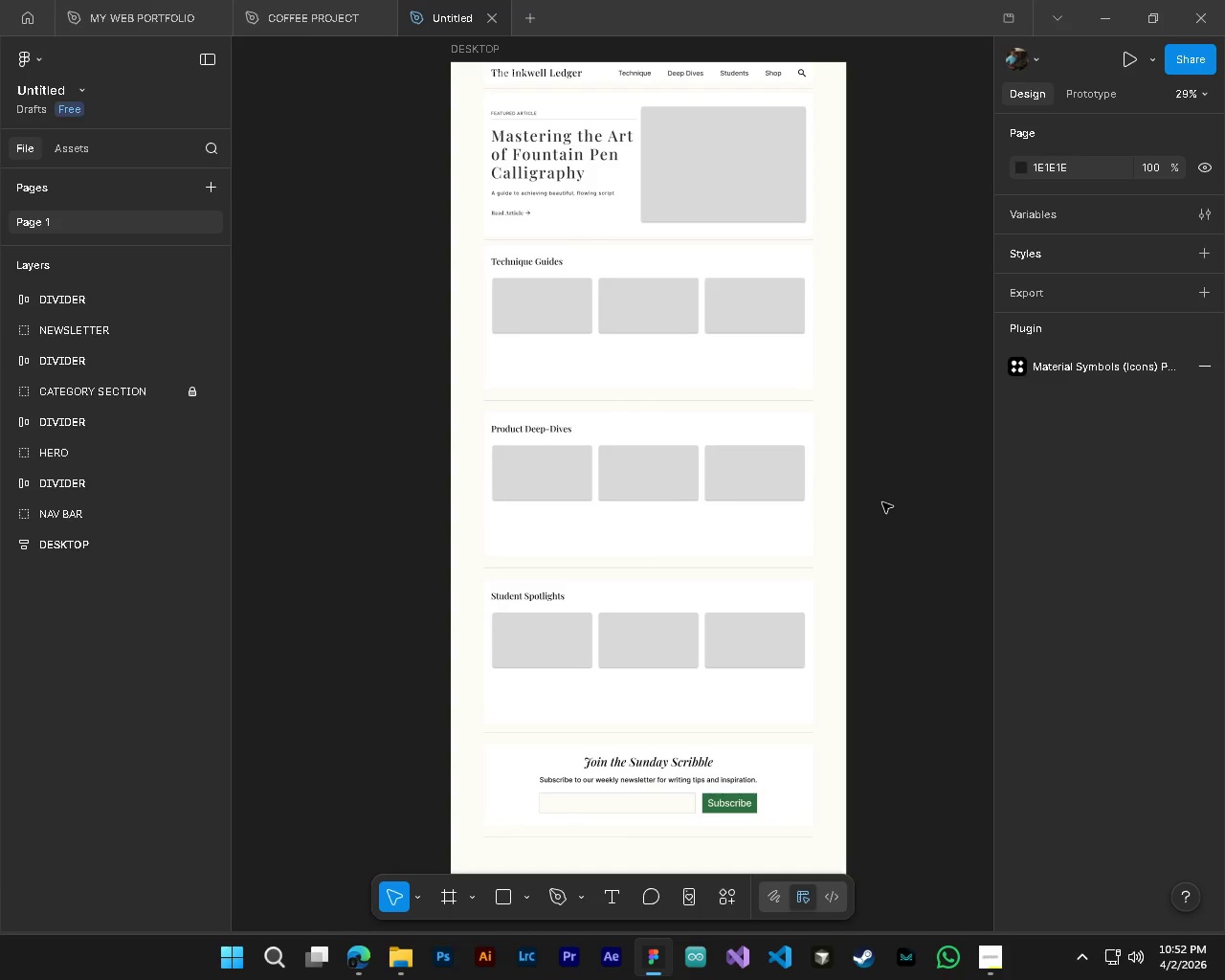 
scroll: coordinate [900, 676], scroll_direction: up, amount: 4.0
 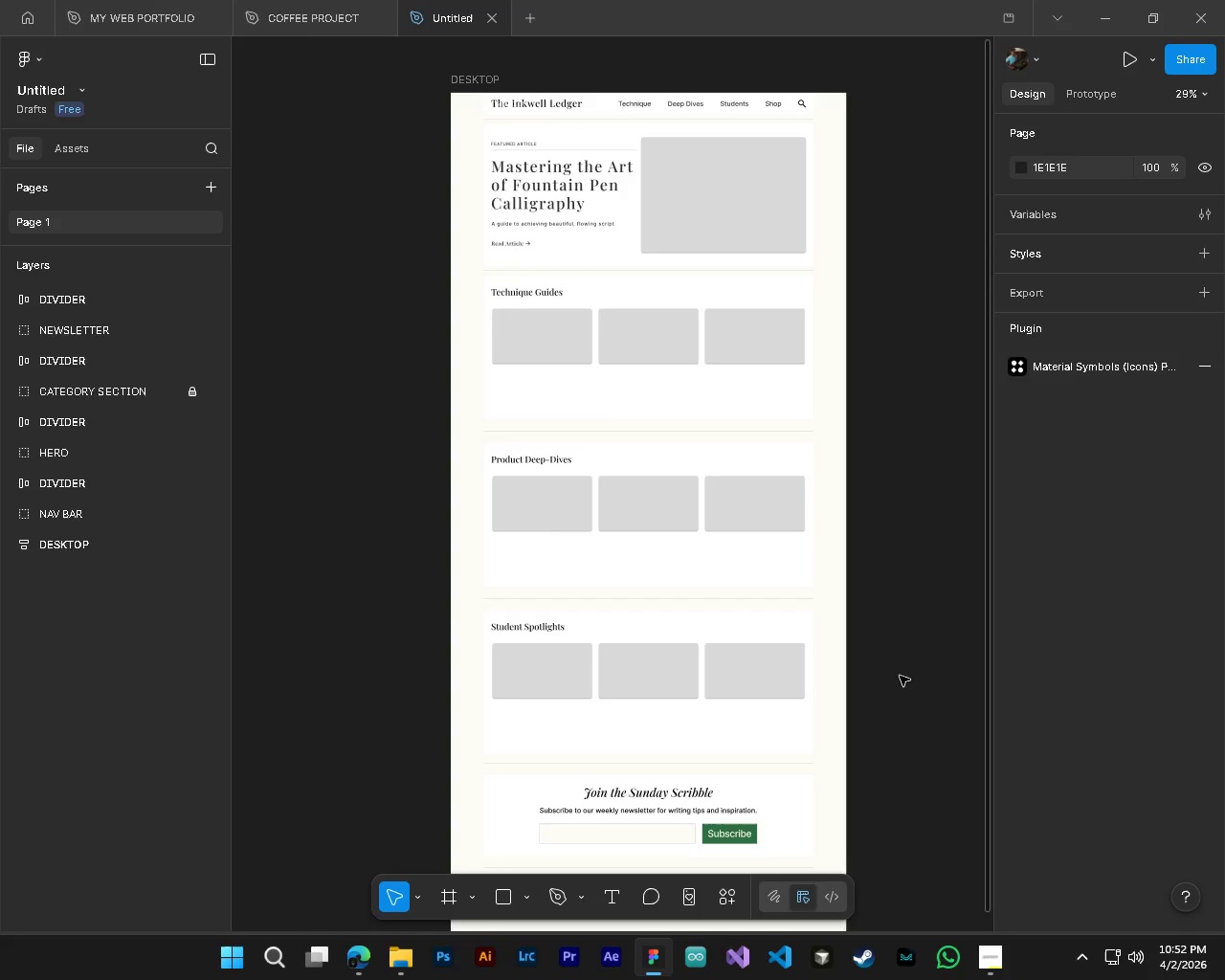 
hold_key(key=ShiftLeft, duration=0.59)
scroll: coordinate [900, 676], scroll_direction: down, amount: 3.0
 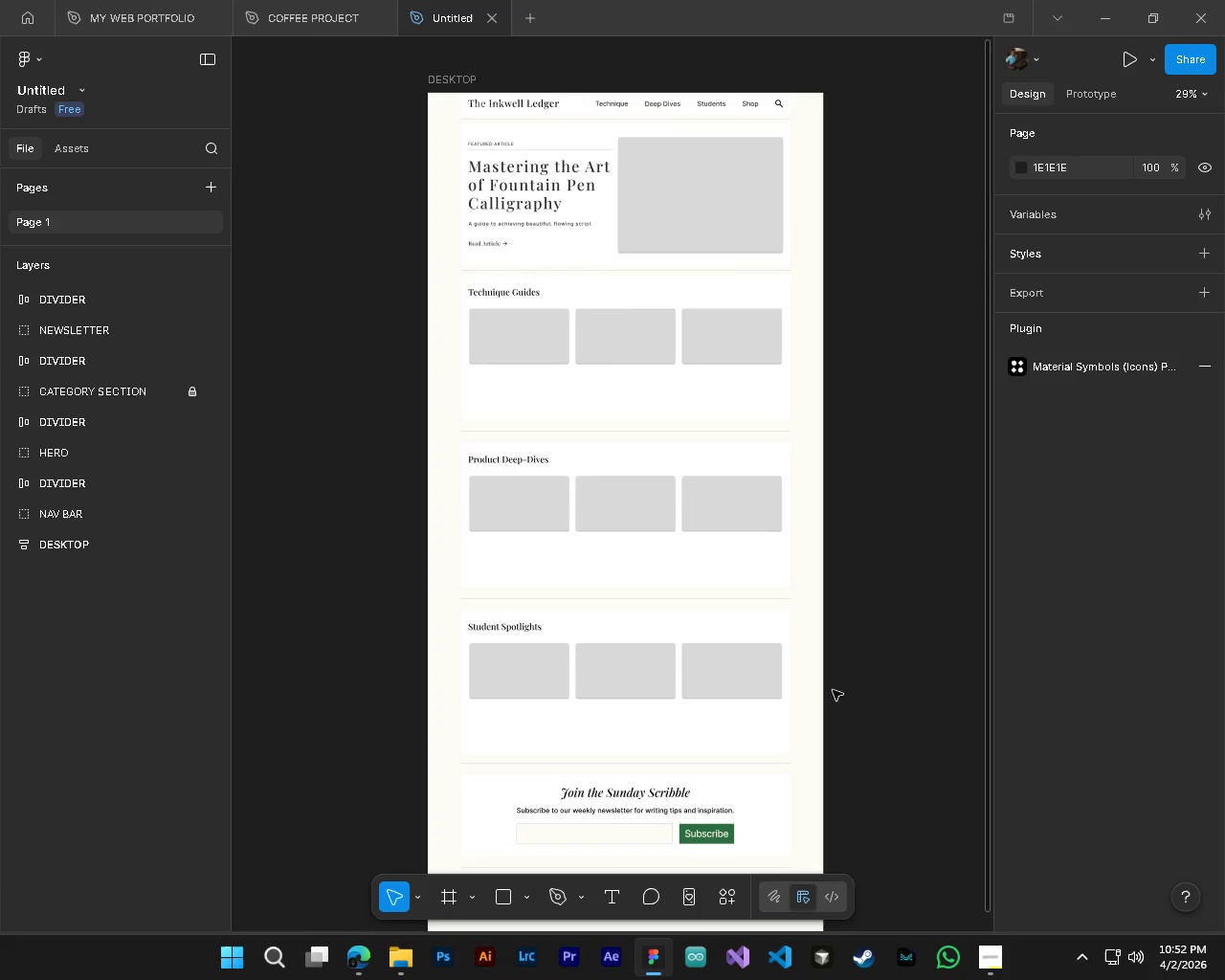 
hold_key(key=AltLeft, duration=0.75)
 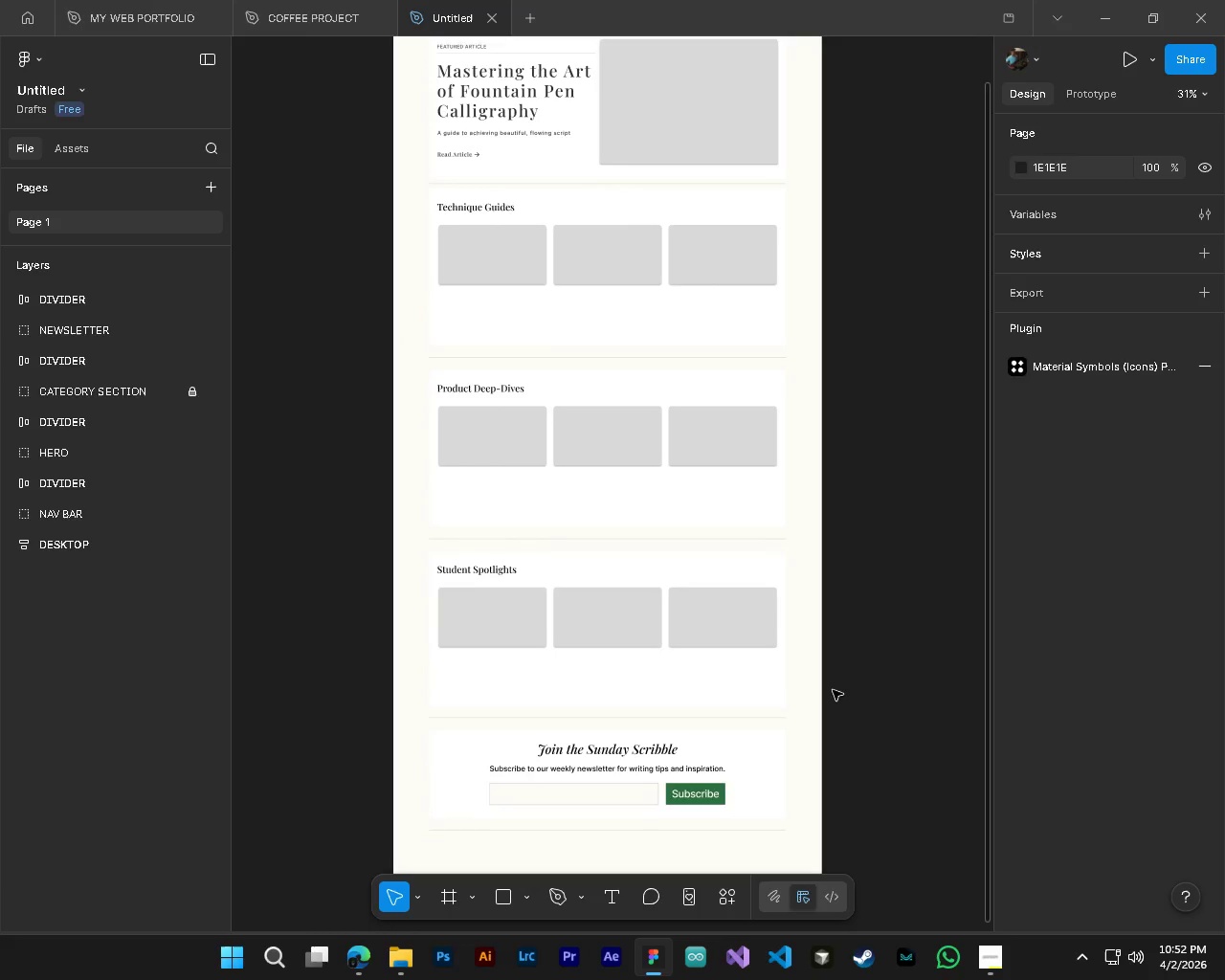 
hold_key(key=ControlLeft, duration=0.78)
 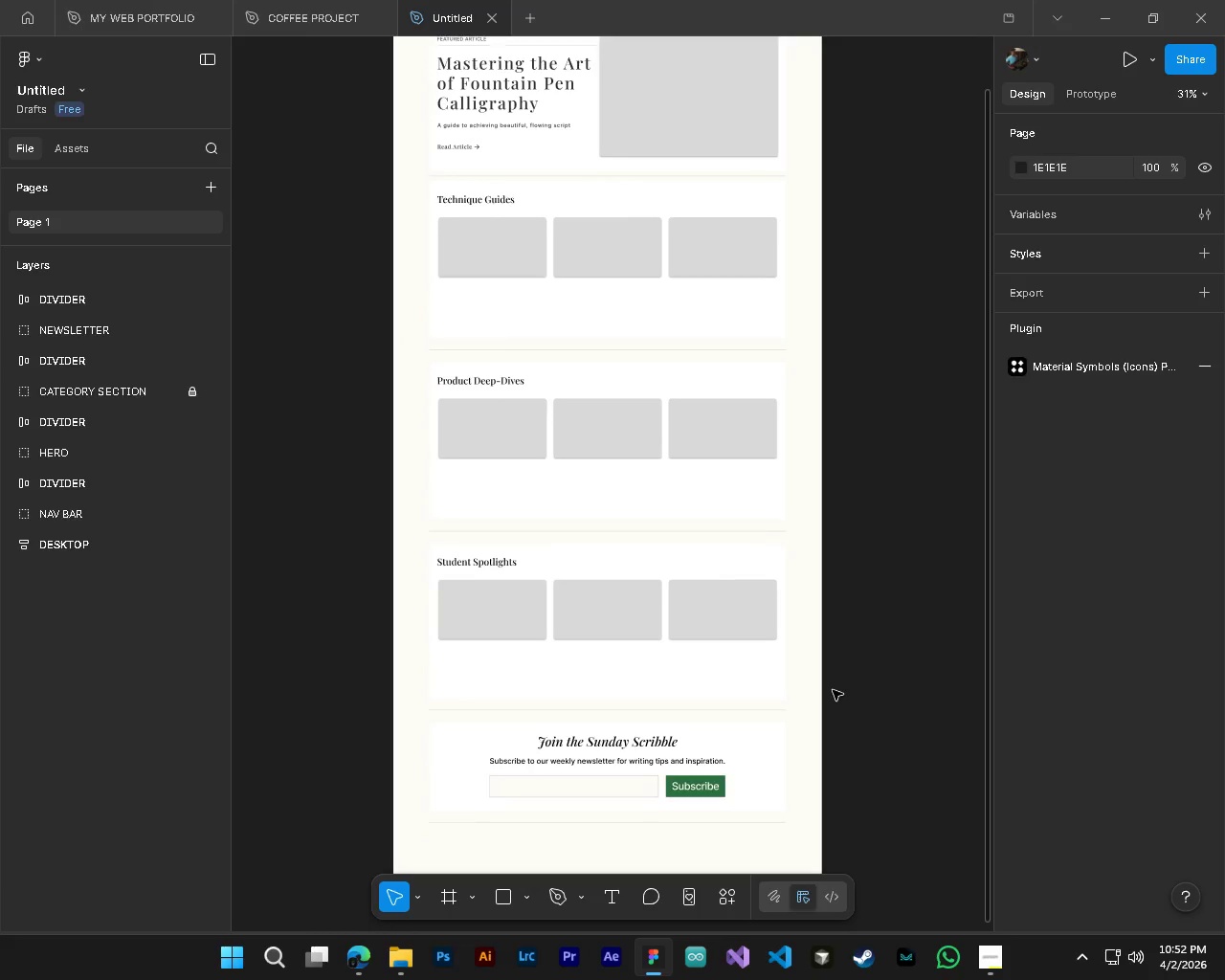 
scroll: coordinate [833, 690], scroll_direction: down, amount: 2.0
 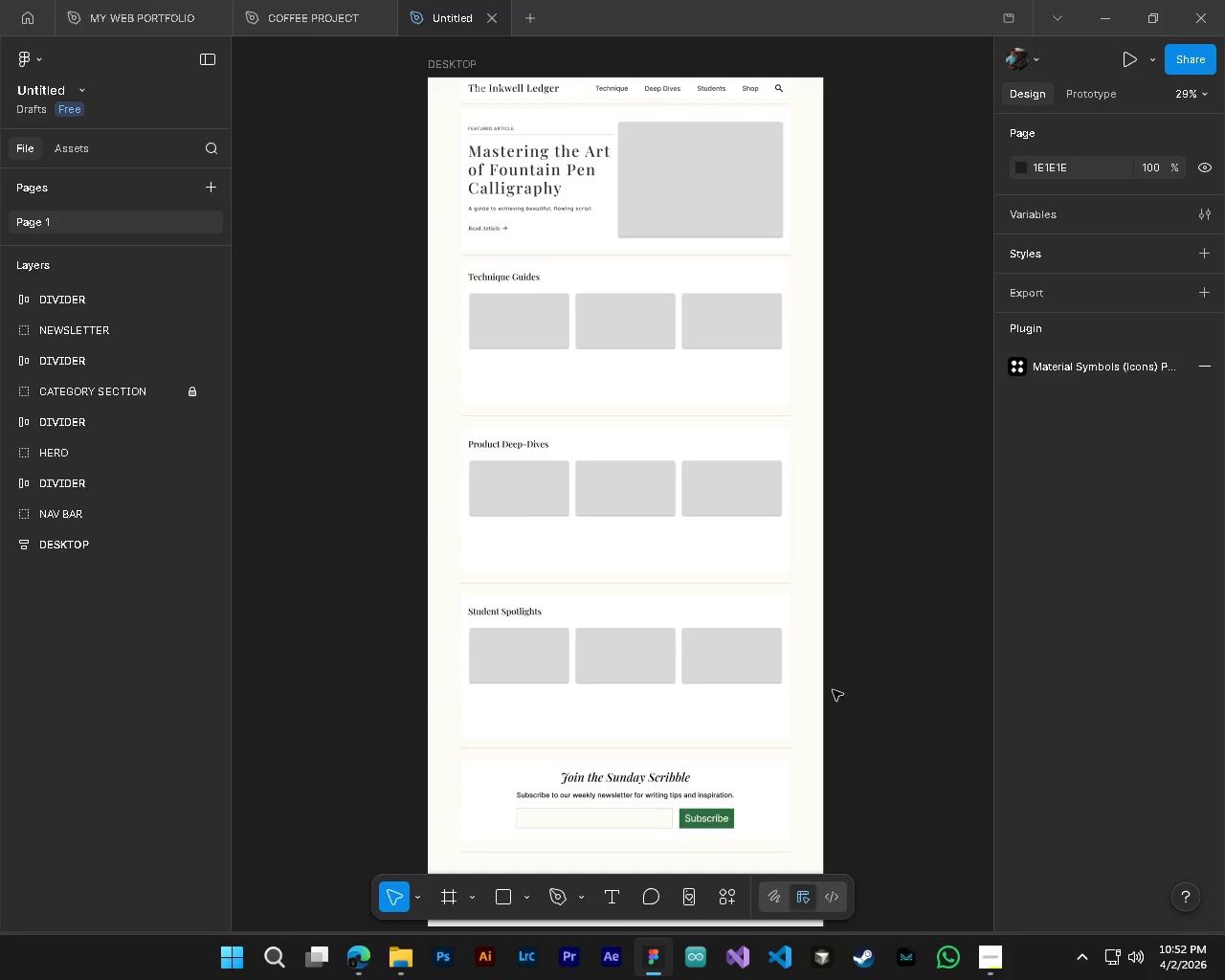 
scroll: coordinate [833, 690], scroll_direction: up, amount: 2.0
 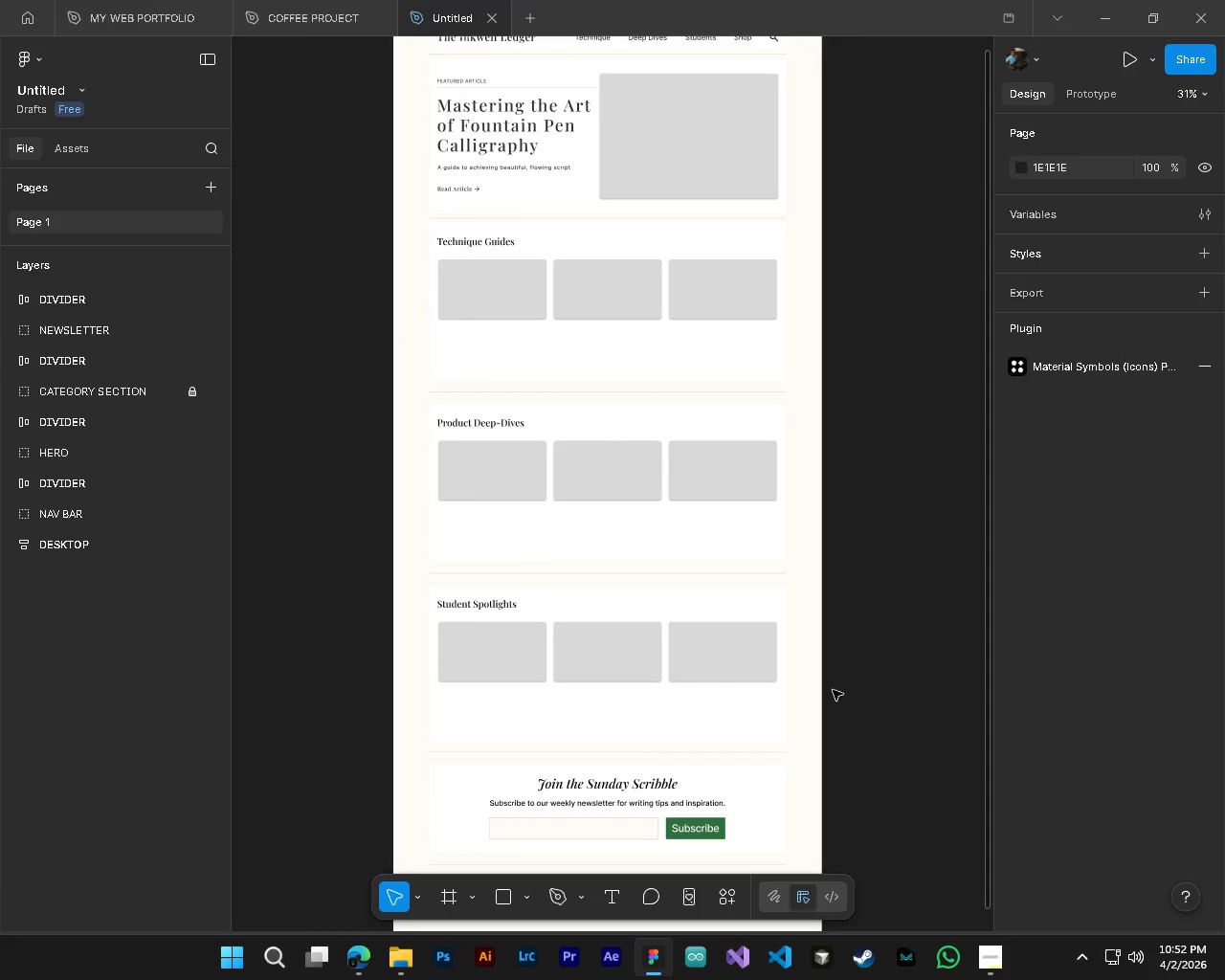 
hold_key(key=ShiftLeft, duration=0.94)
 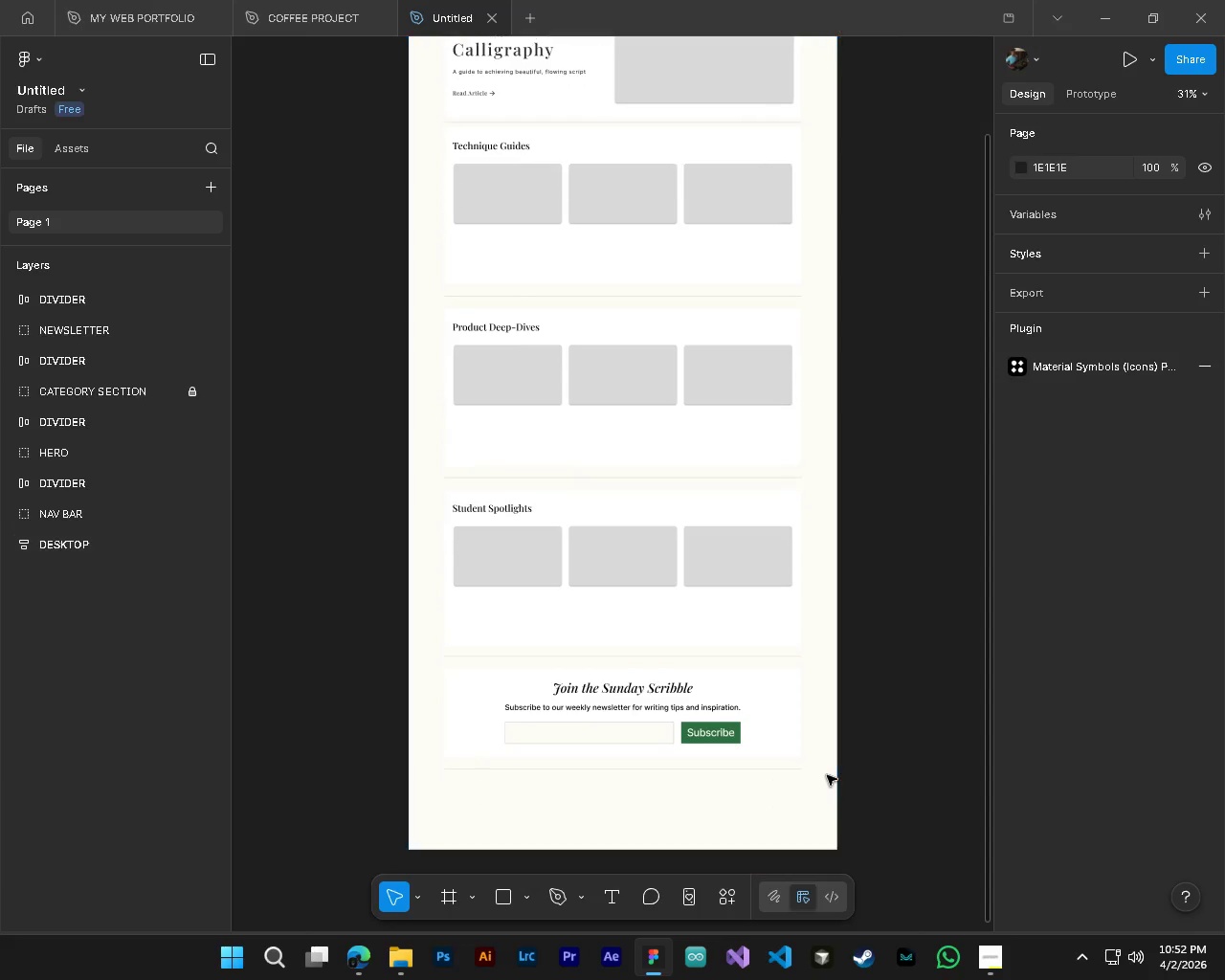 
scroll: coordinate [833, 690], scroll_direction: down, amount: 6.0
 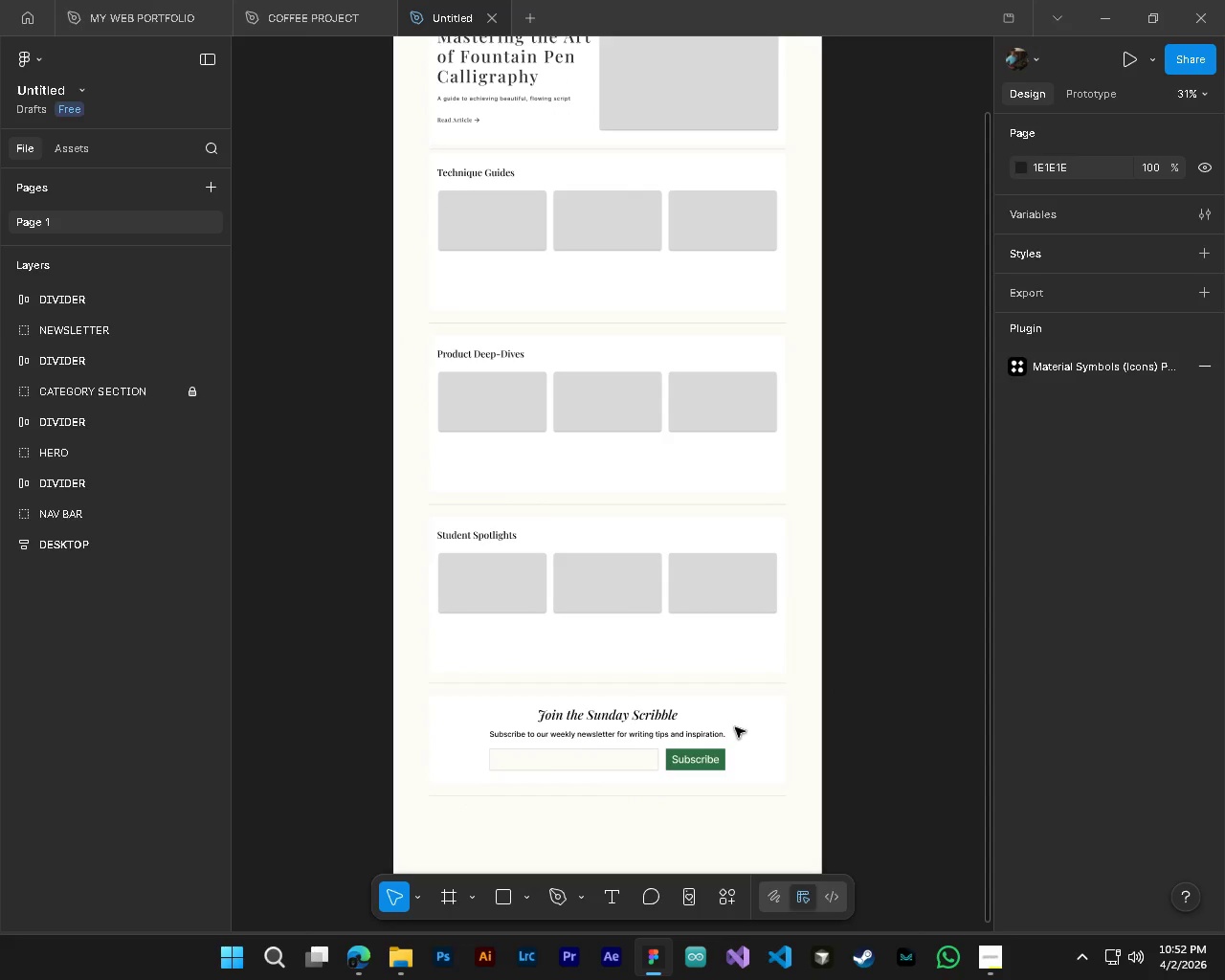 
scroll: coordinate [566, 775], scroll_direction: up, amount: 2.0
 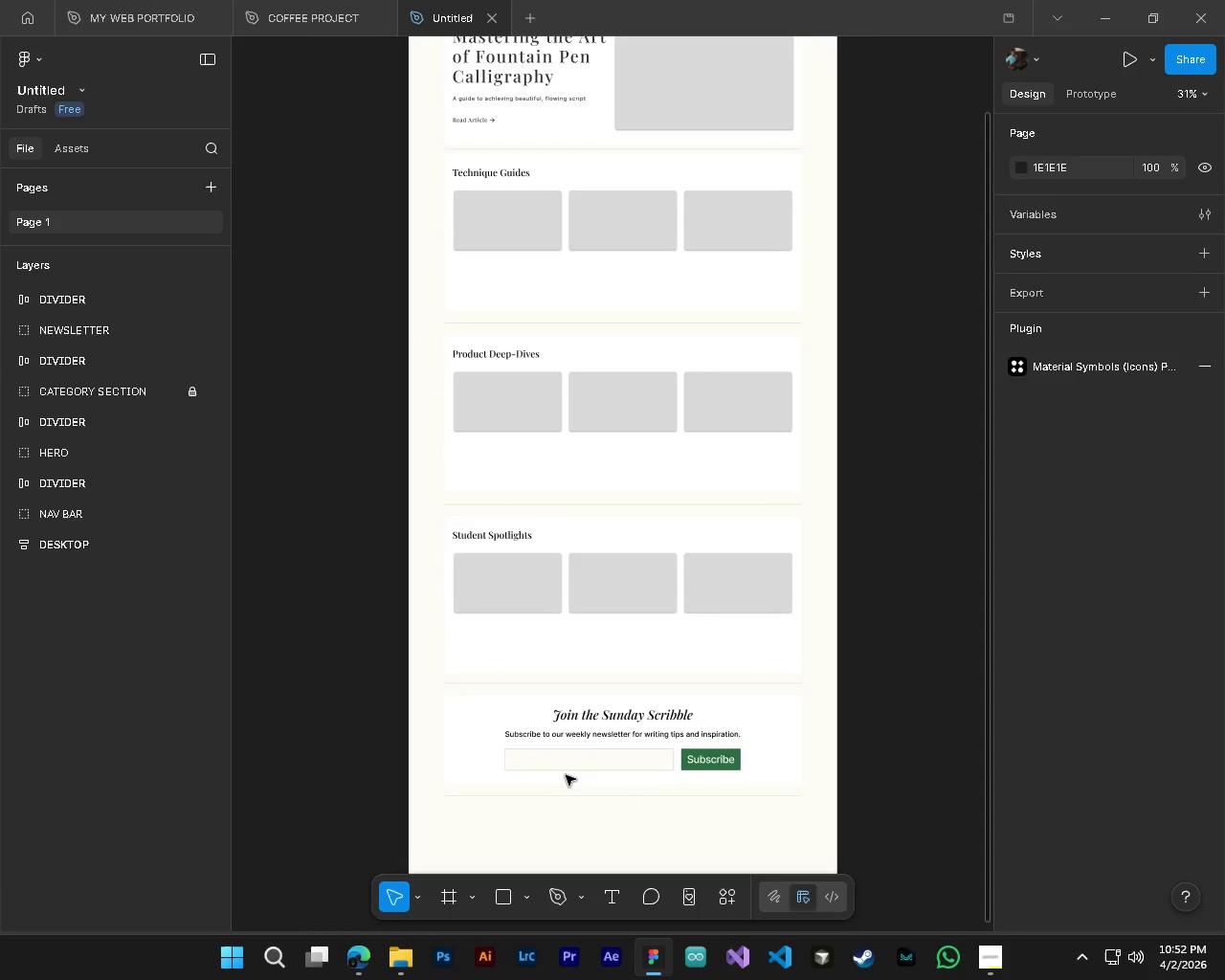 
hold_key(key=AltLeft, duration=0.56)
 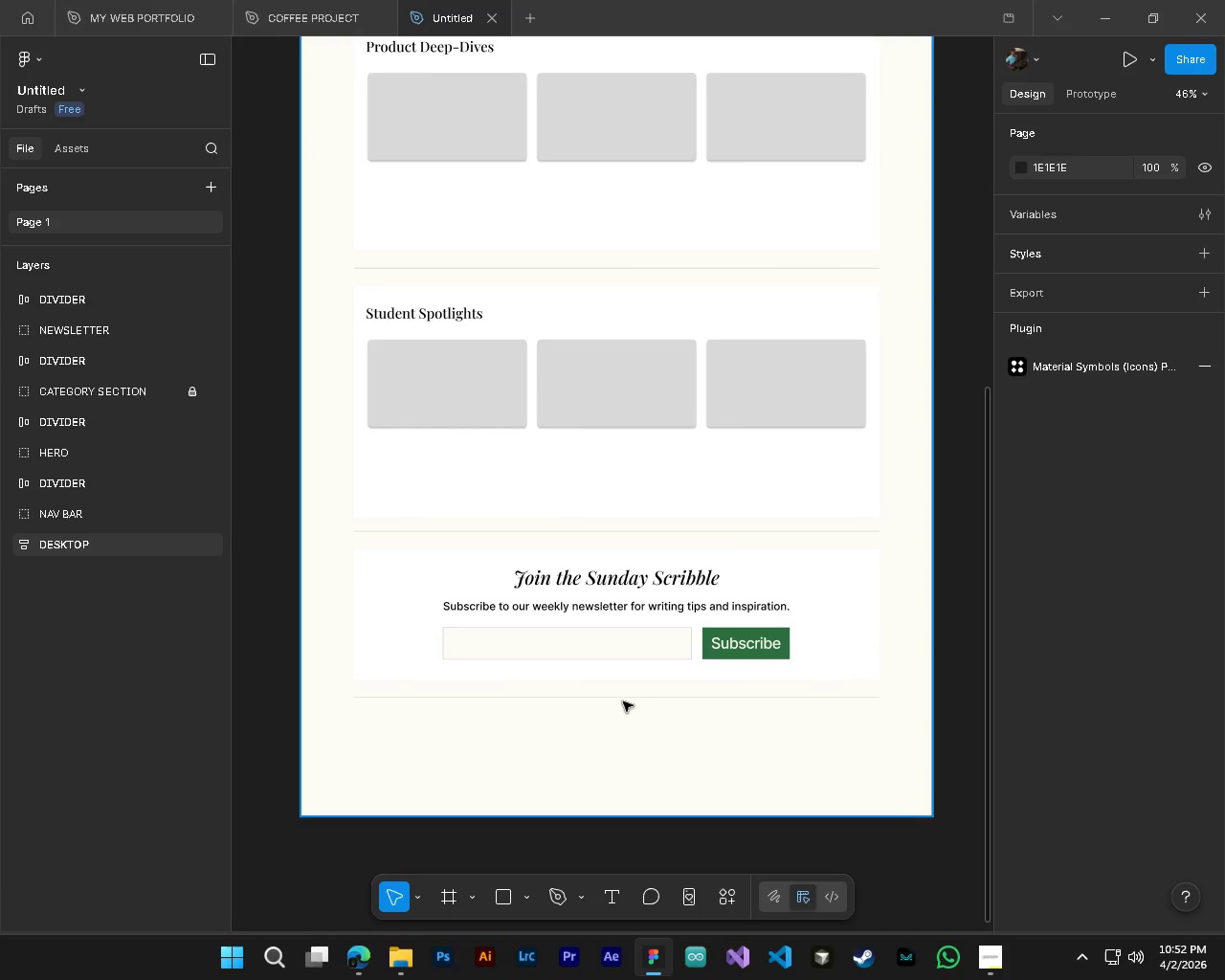 
hold_key(key=ControlLeft, duration=0.56)
 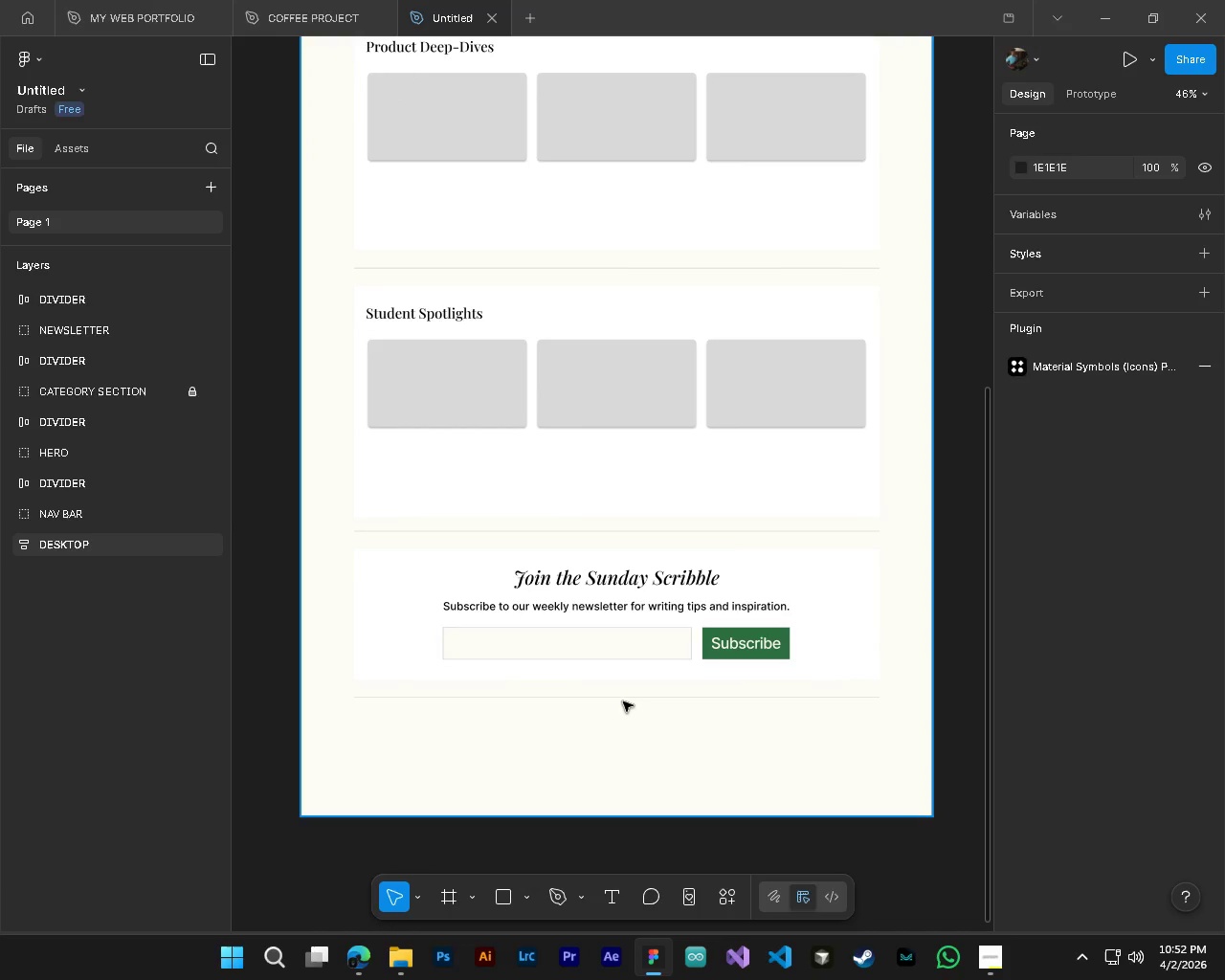 
scroll: coordinate [827, 775], scroll_direction: down, amount: 3.0
 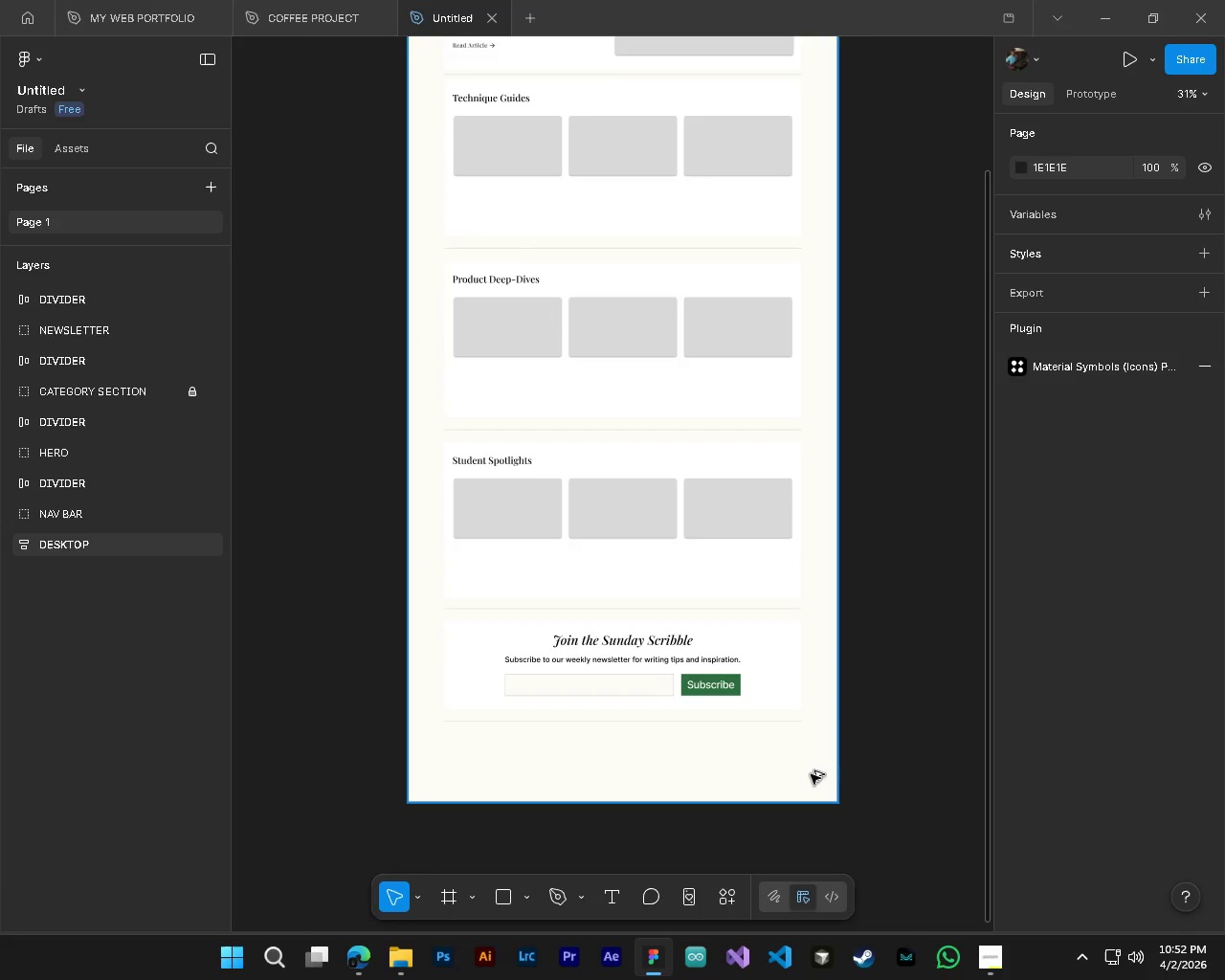 
scroll: coordinate [636, 774], scroll_direction: up, amount: 5.0
 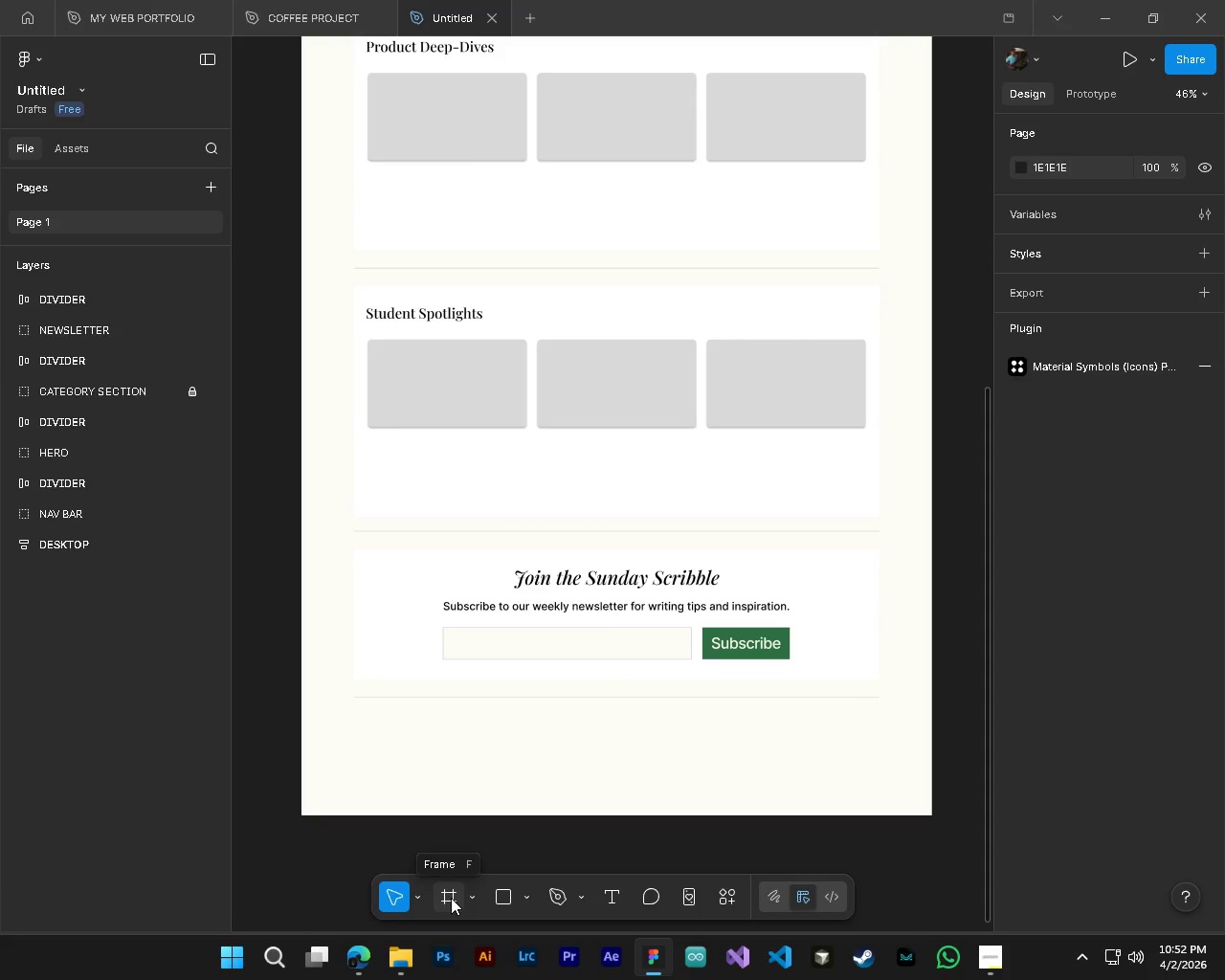 
wait(13.72)
 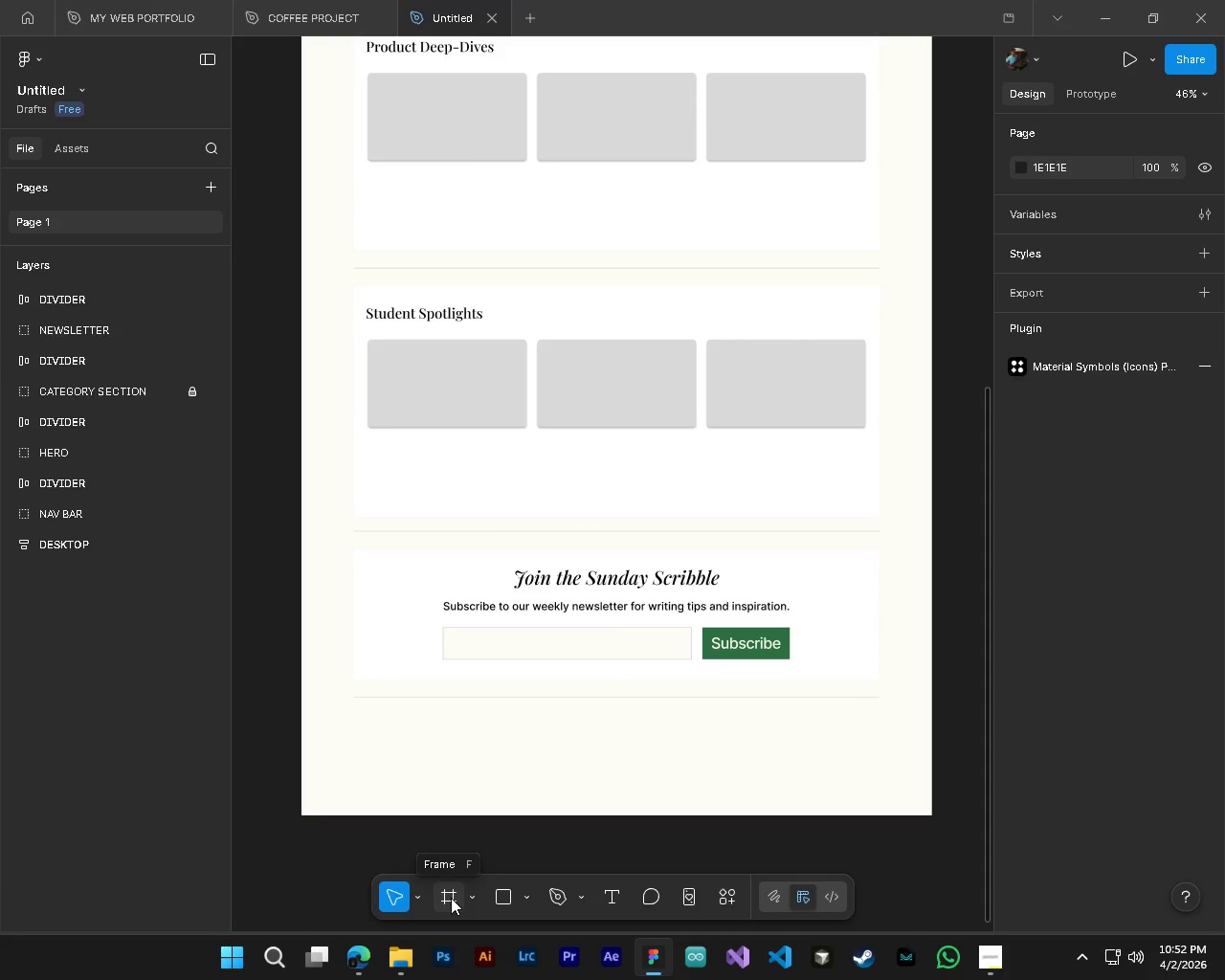 
left_click([451, 898])
 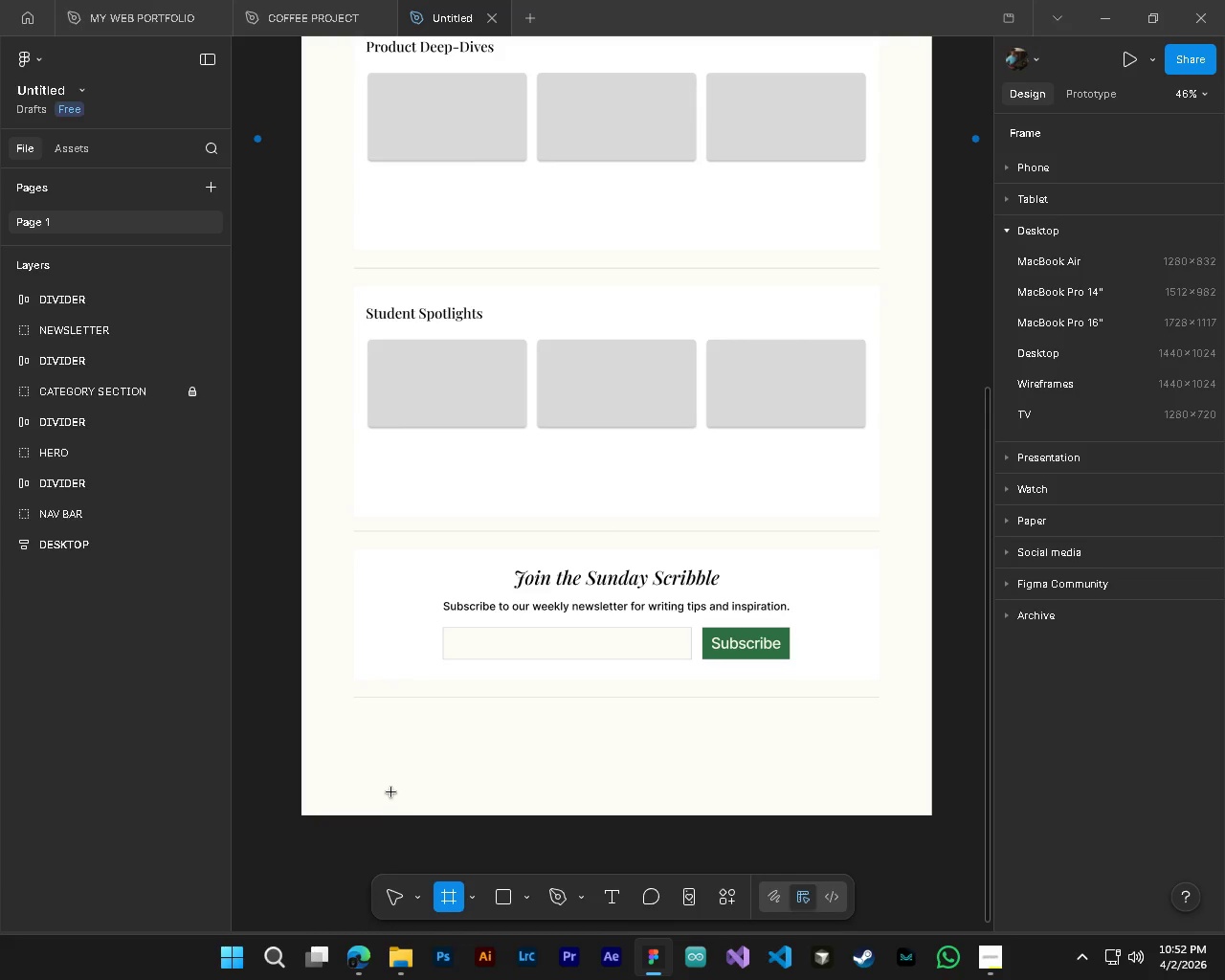 
left_click_drag(start_coordinate=[386, 784], to_coordinate=[685, 788])
 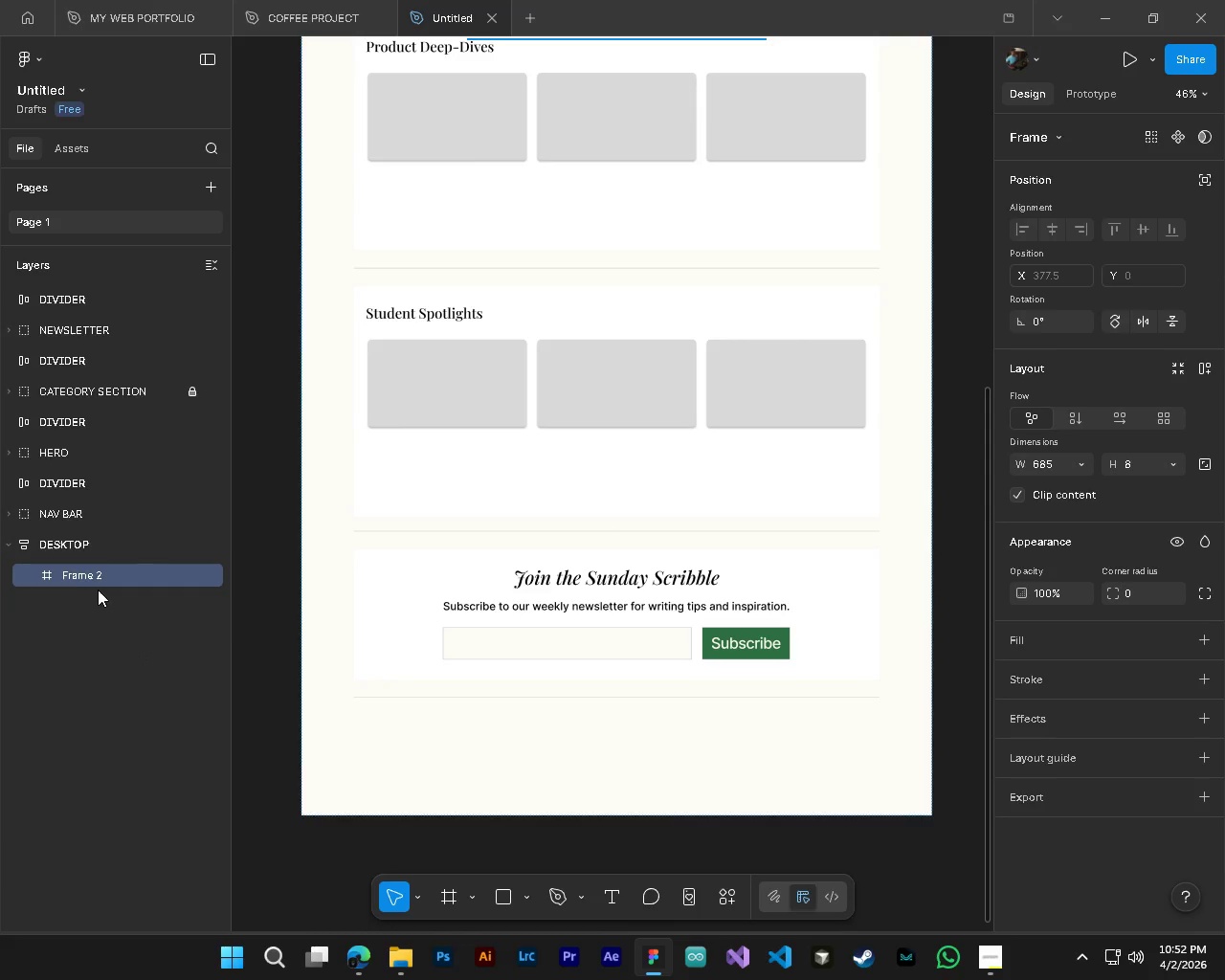 
hold_key(key=AltLeft, duration=0.64)
 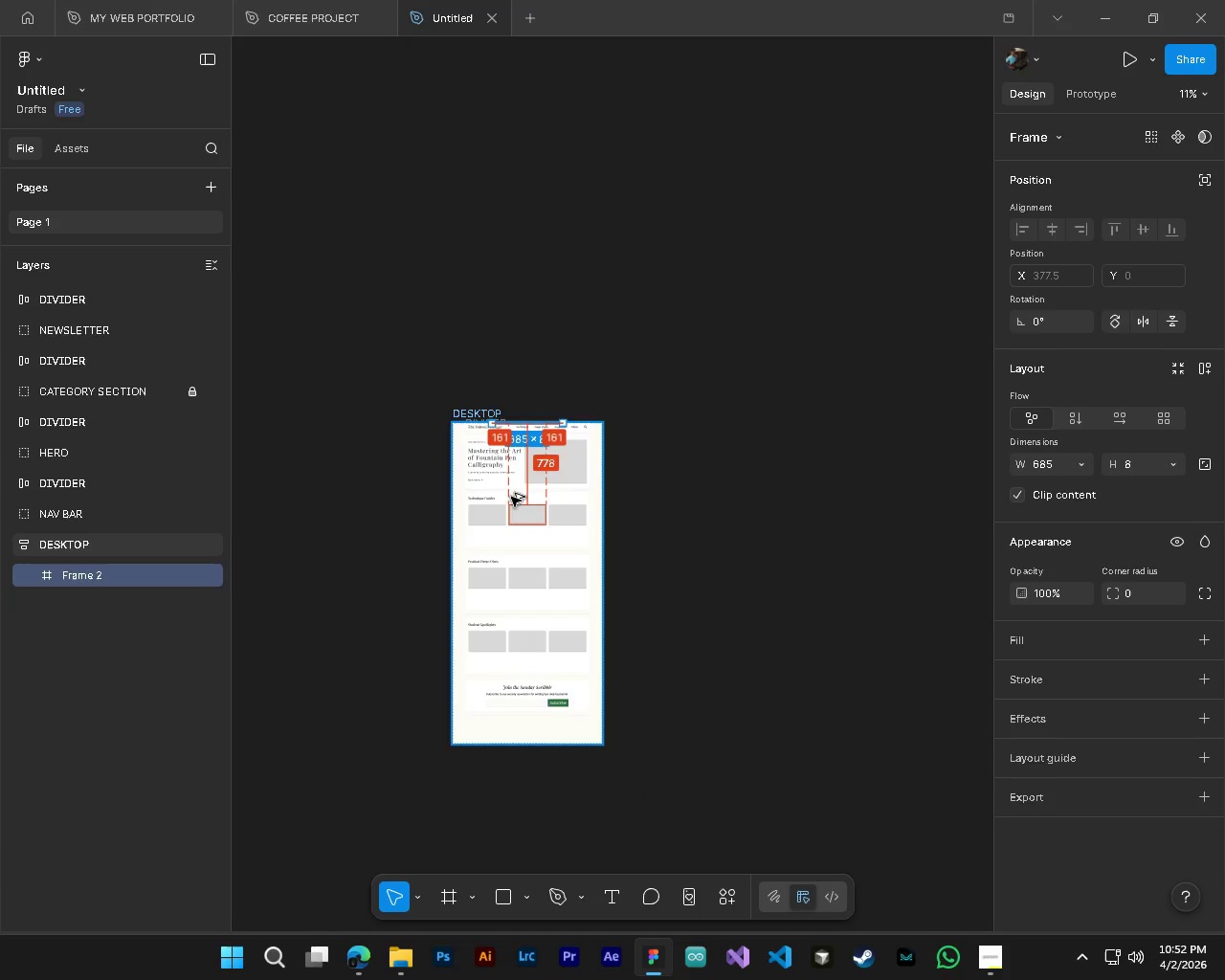 
hold_key(key=ControlLeft, duration=0.62)
 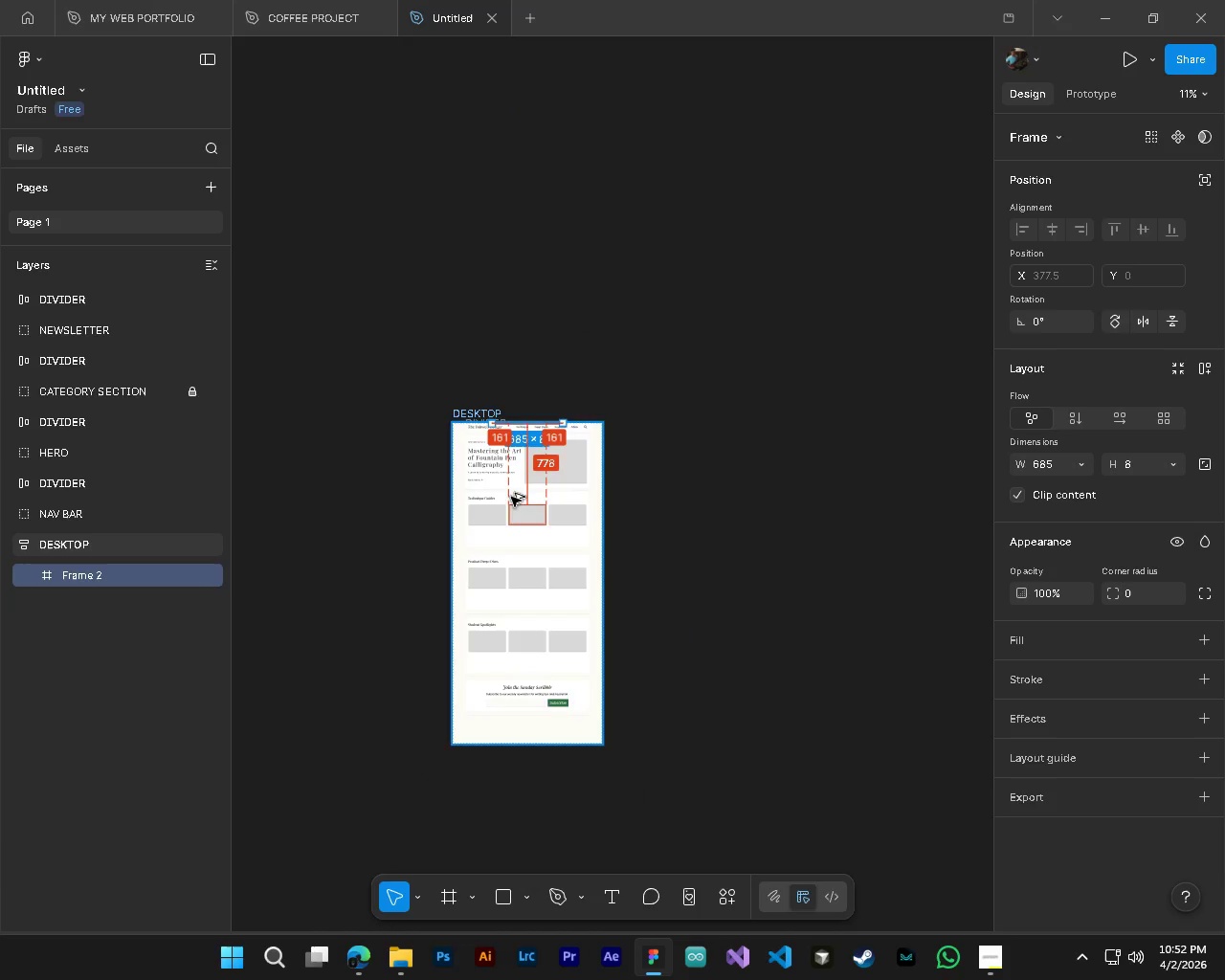 
hold_key(key=AltLeft, duration=0.41)
 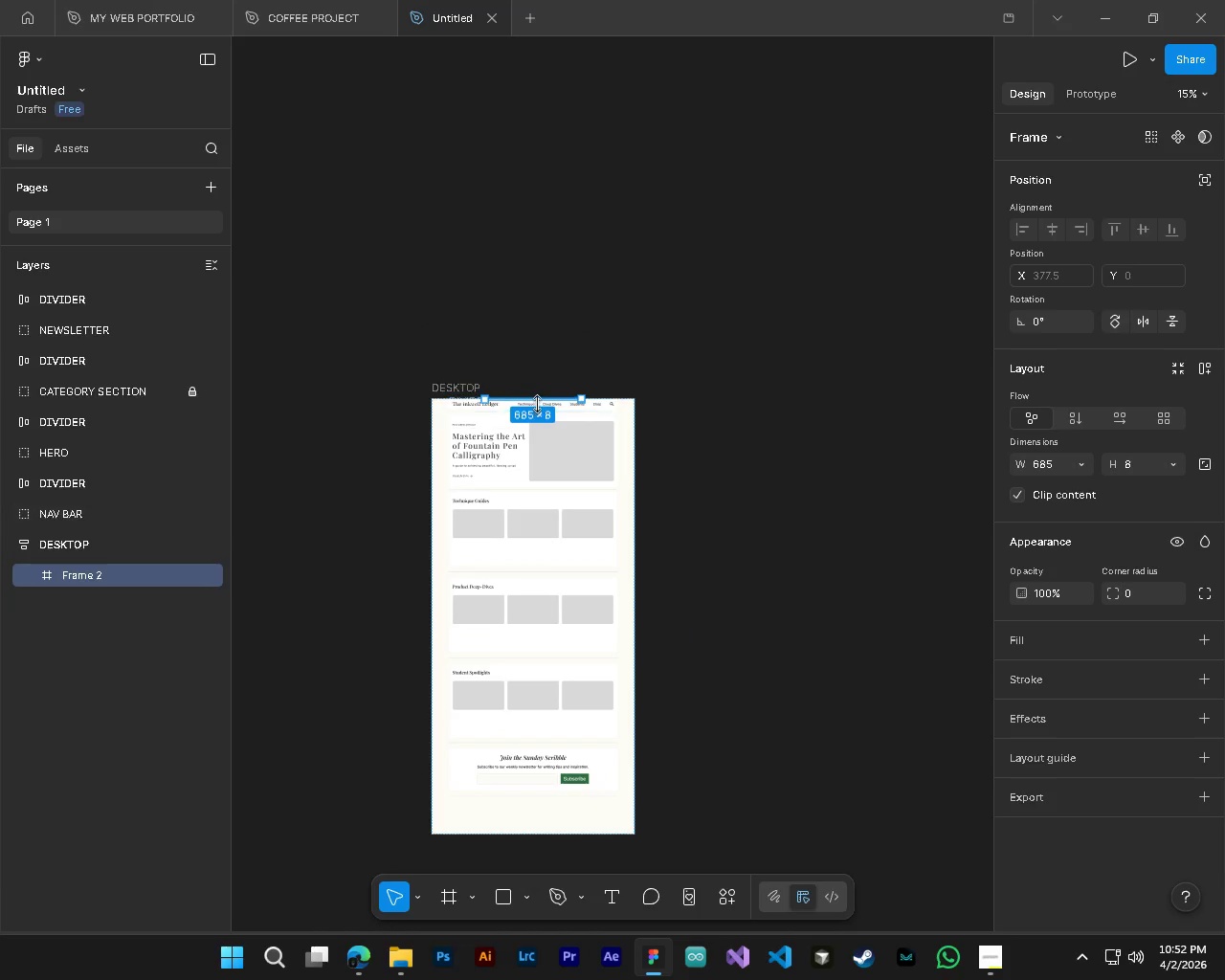 
hold_key(key=ControlLeft, duration=0.38)
 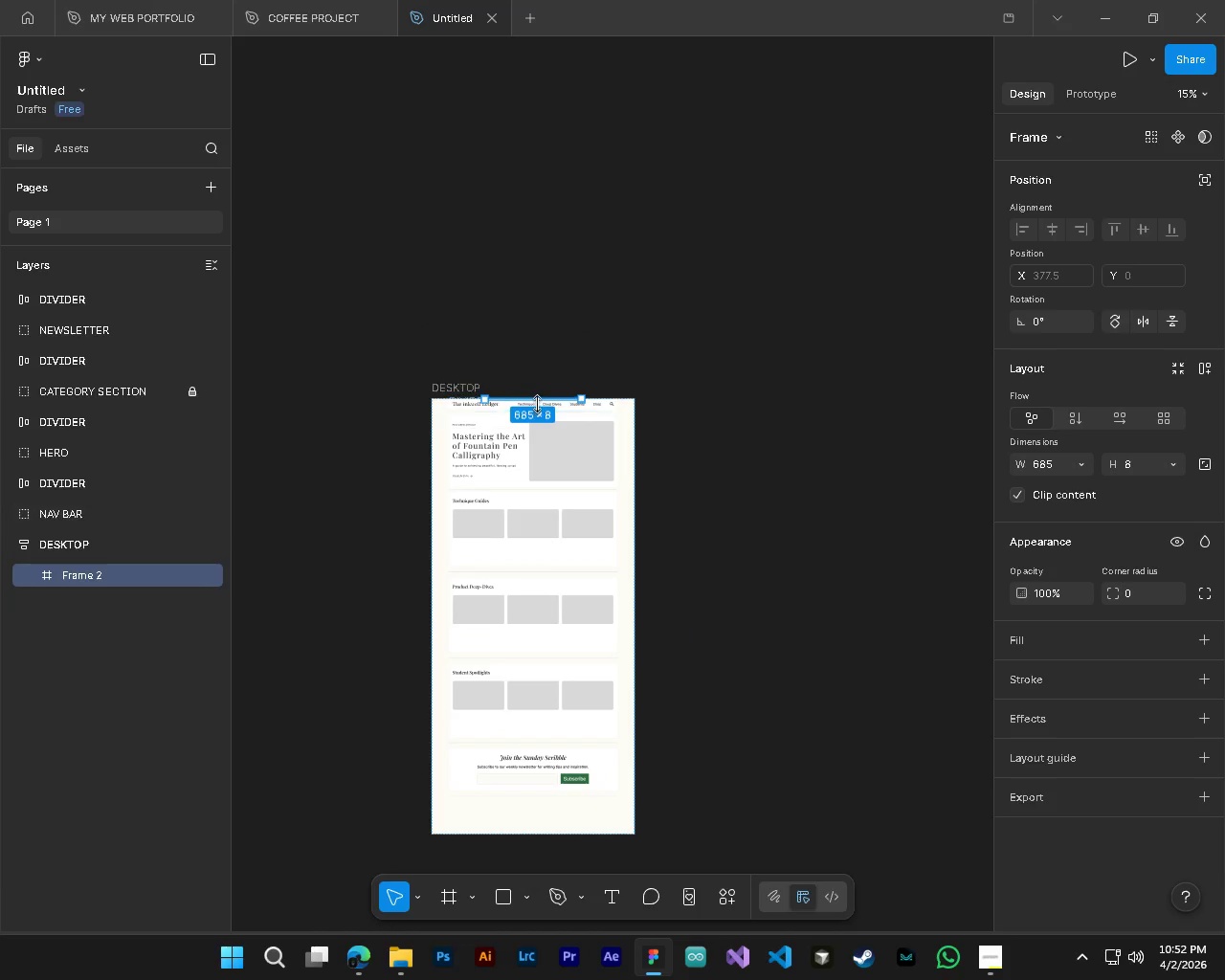 
scroll: coordinate [500, 722], scroll_direction: down, amount: 11.0
 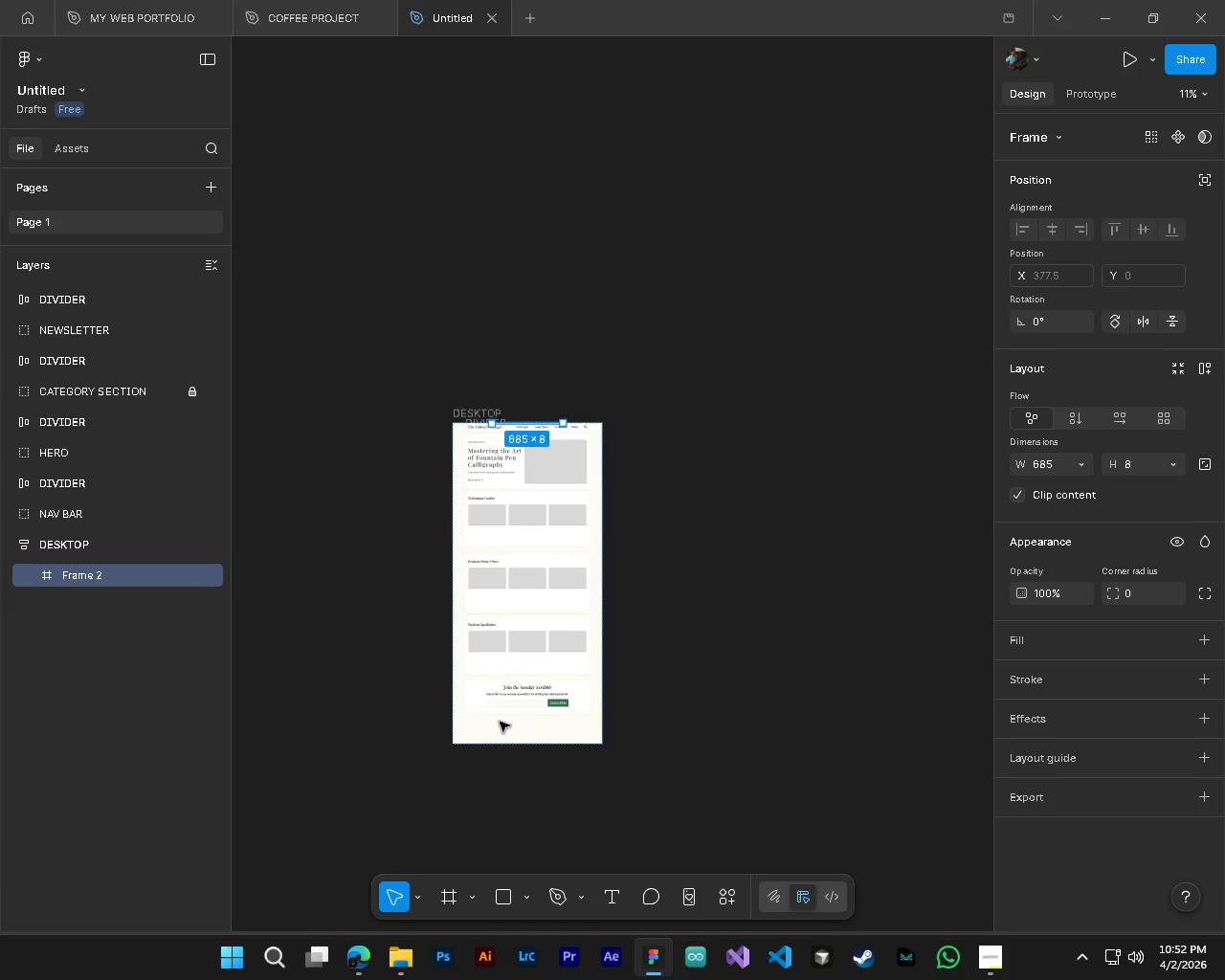 
scroll: coordinate [512, 488], scroll_direction: up, amount: 3.0
 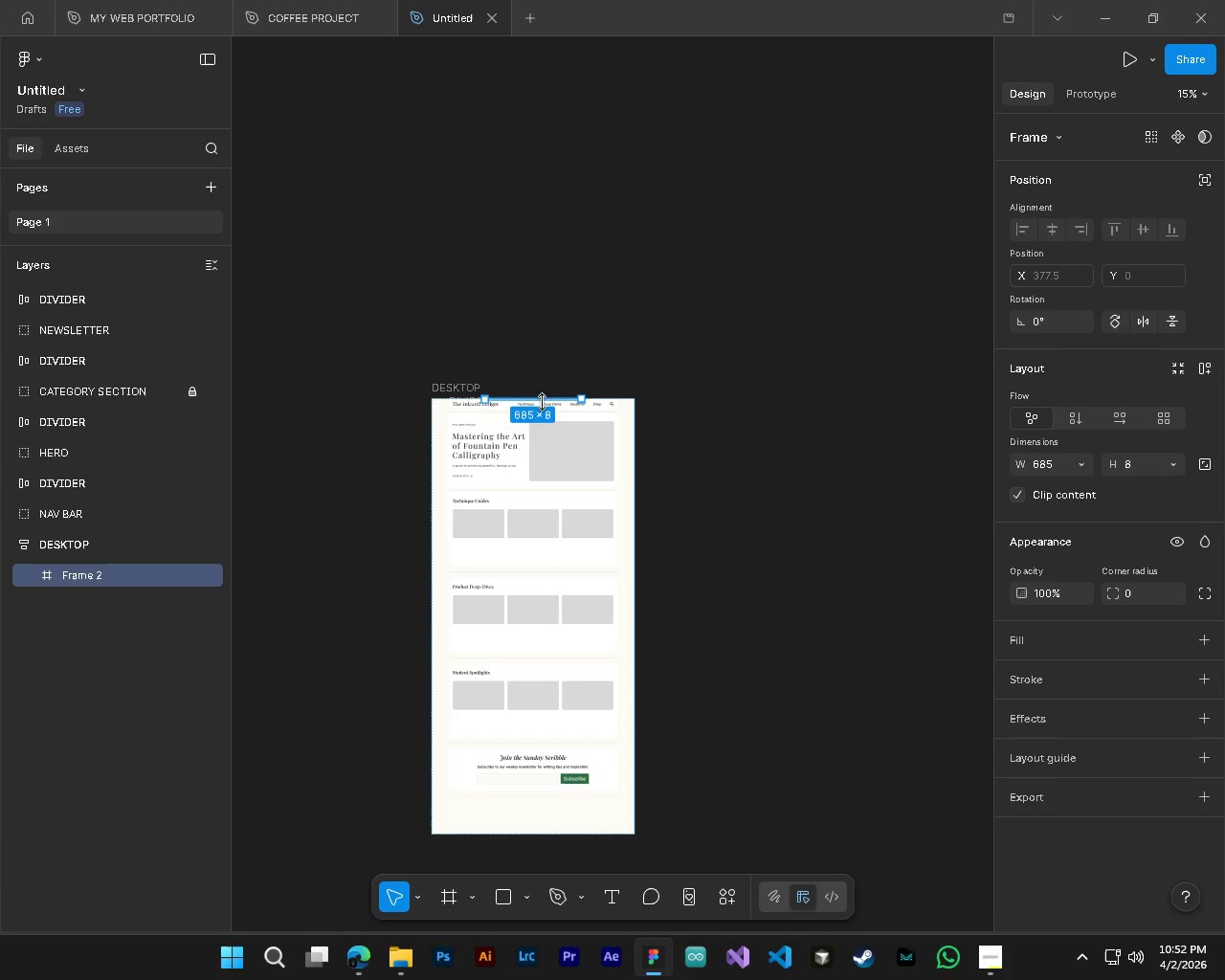 
hold_key(key=ControlLeft, duration=0.41)
hold_key(key=AltLeft, duration=0.41)
scroll: coordinate [519, 404], scroll_direction: up, amount: 3.0
 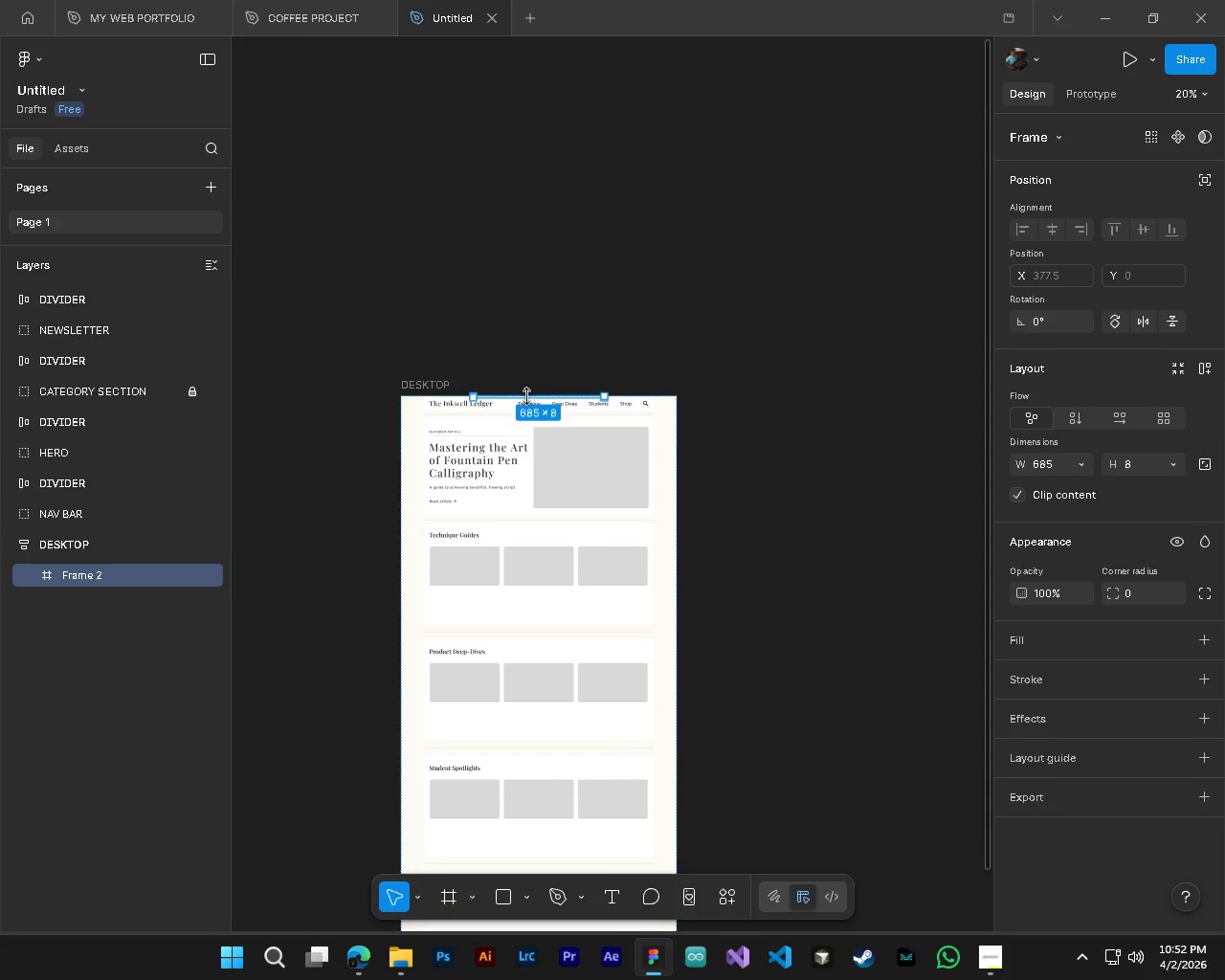 
left_click([528, 397])
 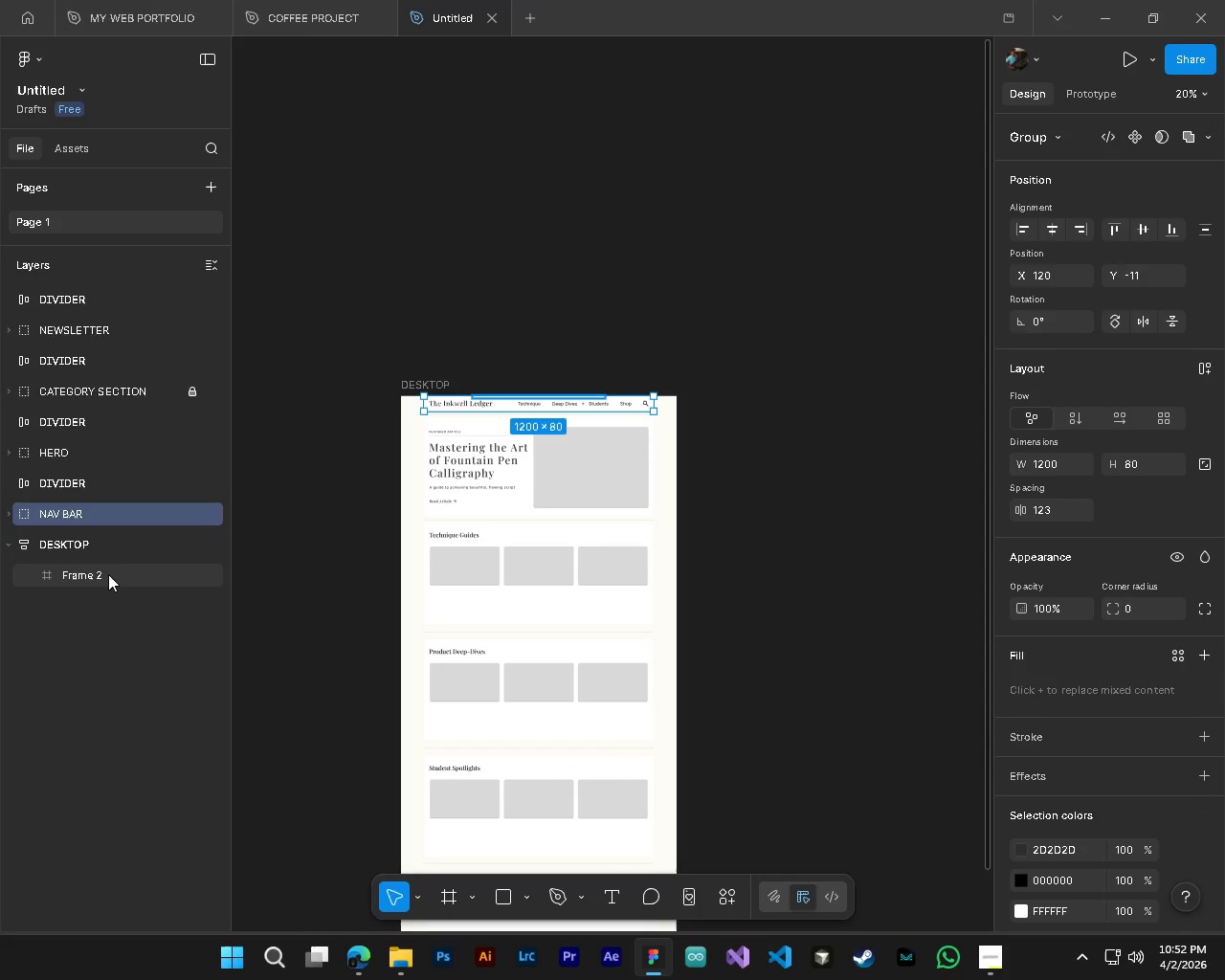 
left_click([108, 576])
 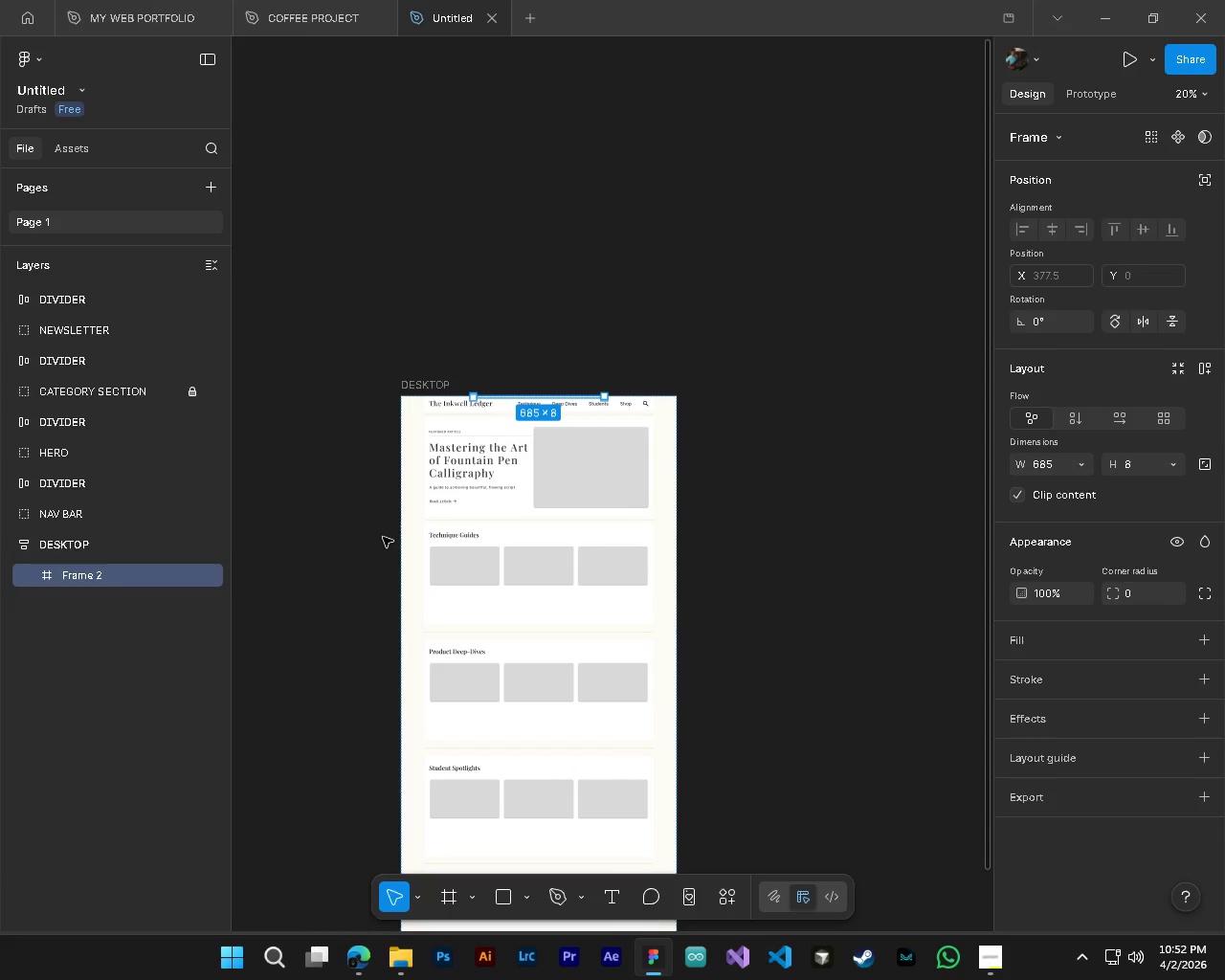 
key(Control+ControlLeft)
 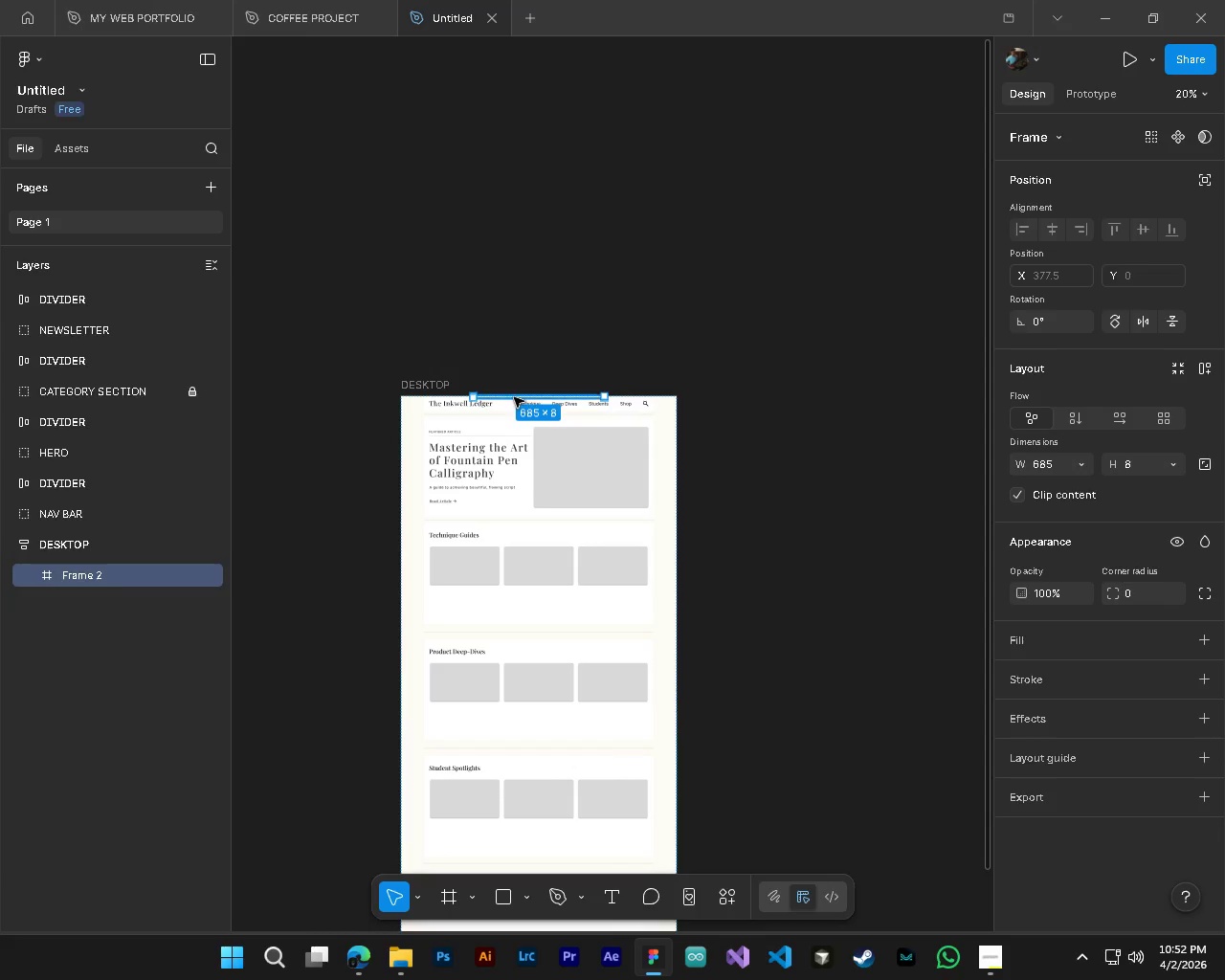 
left_click_drag(start_coordinate=[514, 397], to_coordinate=[519, 798])
 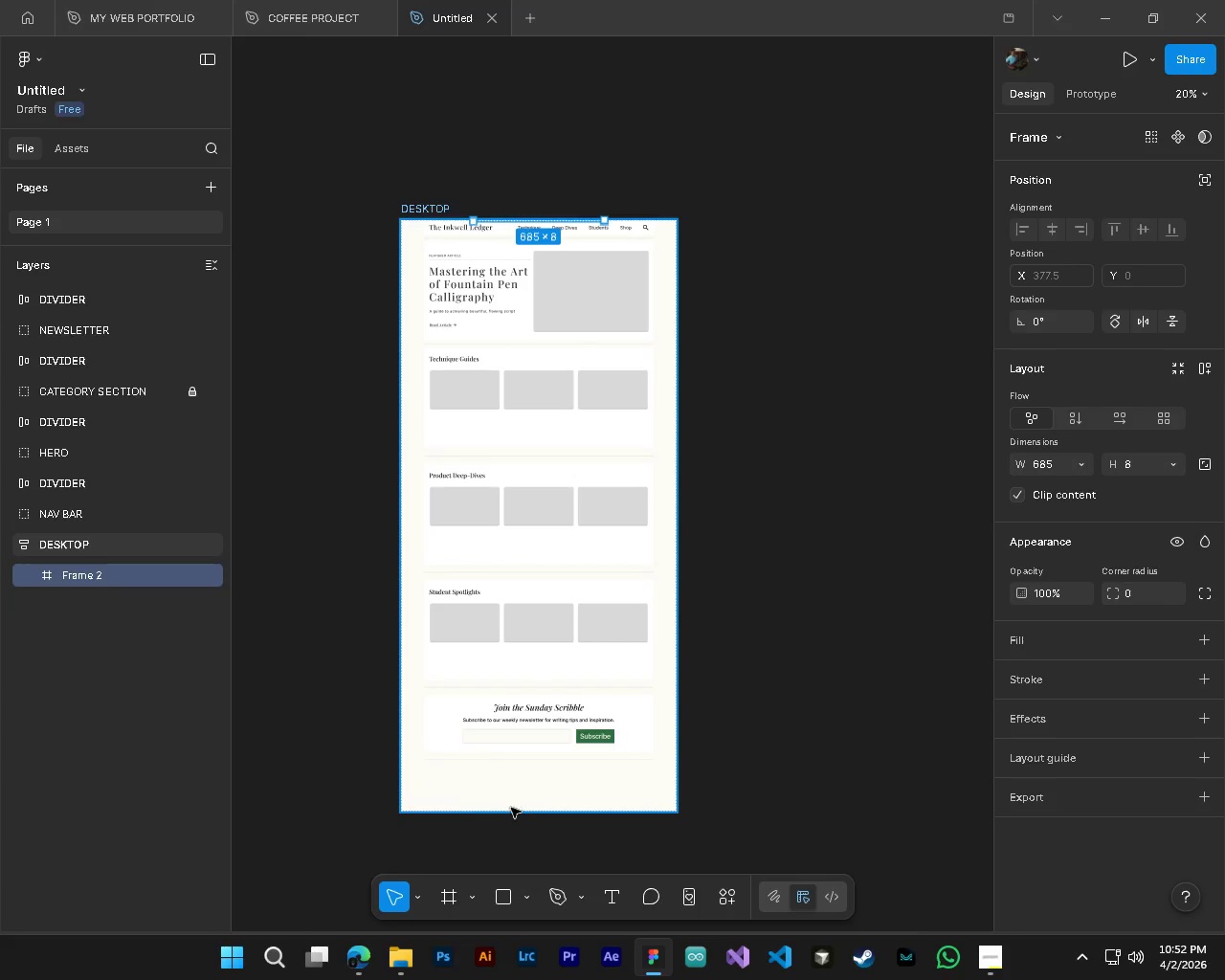 
key(Alt+AltLeft)
 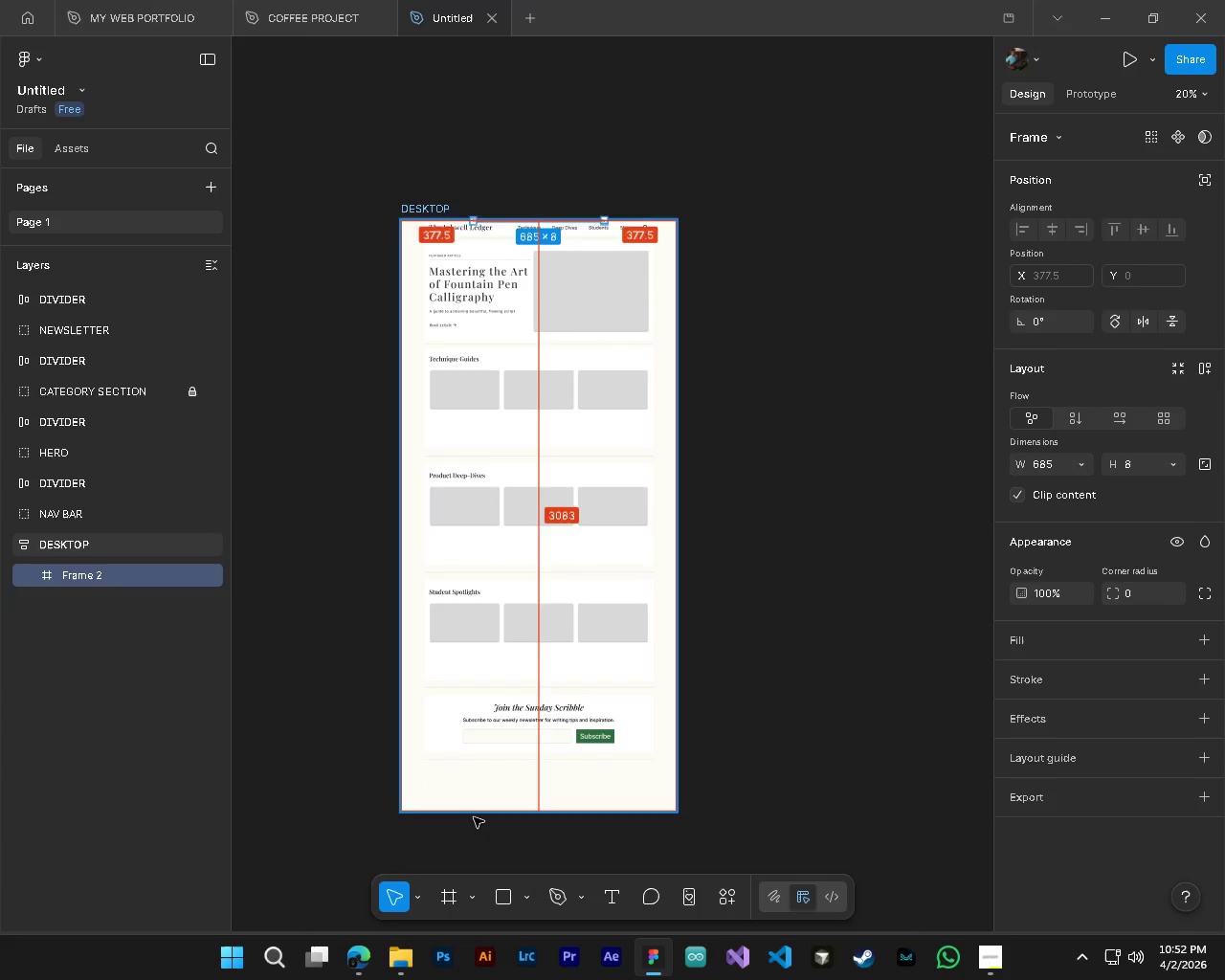 
hold_key(key=ControlLeft, duration=0.31)
 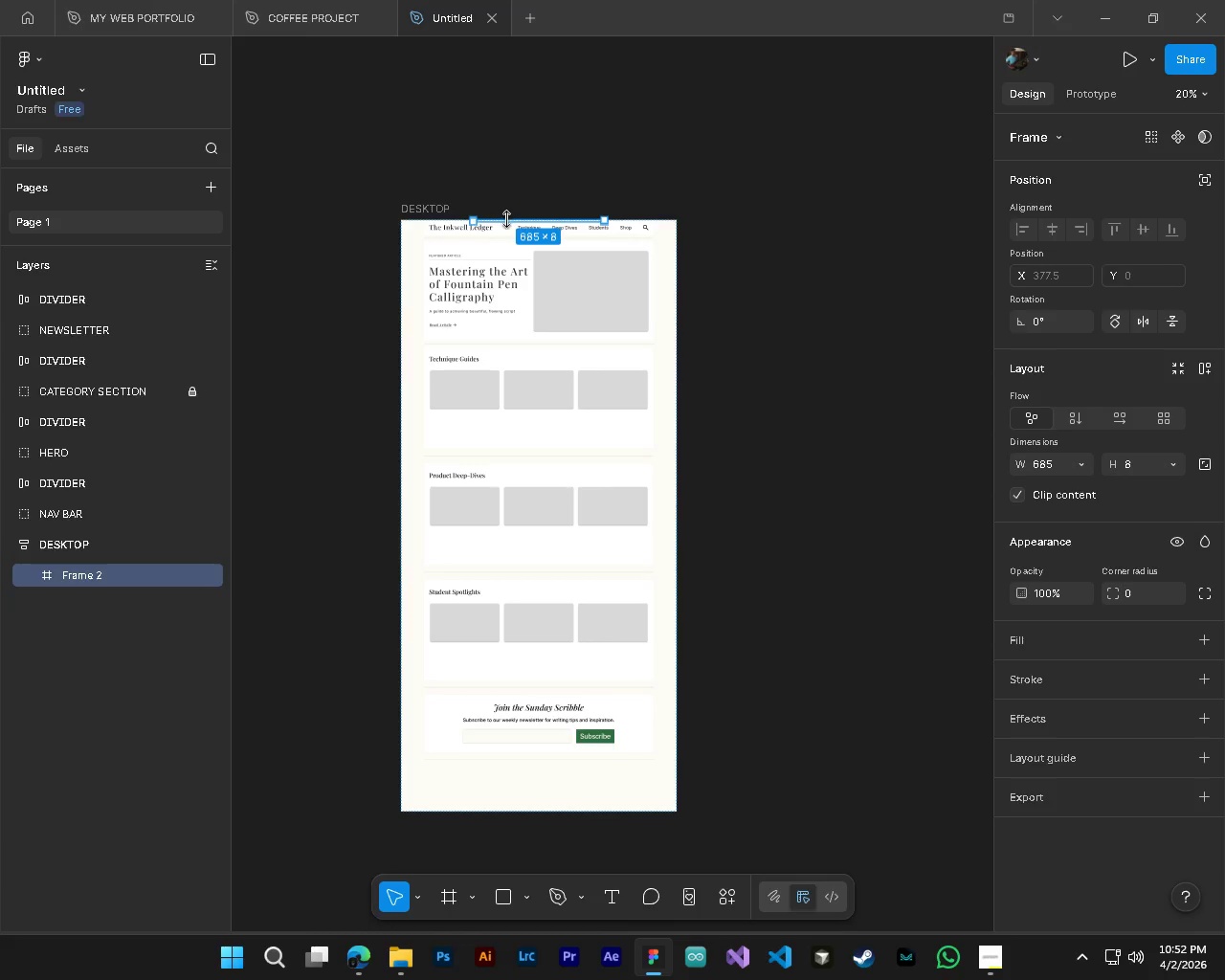 
left_click_drag(start_coordinate=[508, 220], to_coordinate=[499, 788])
 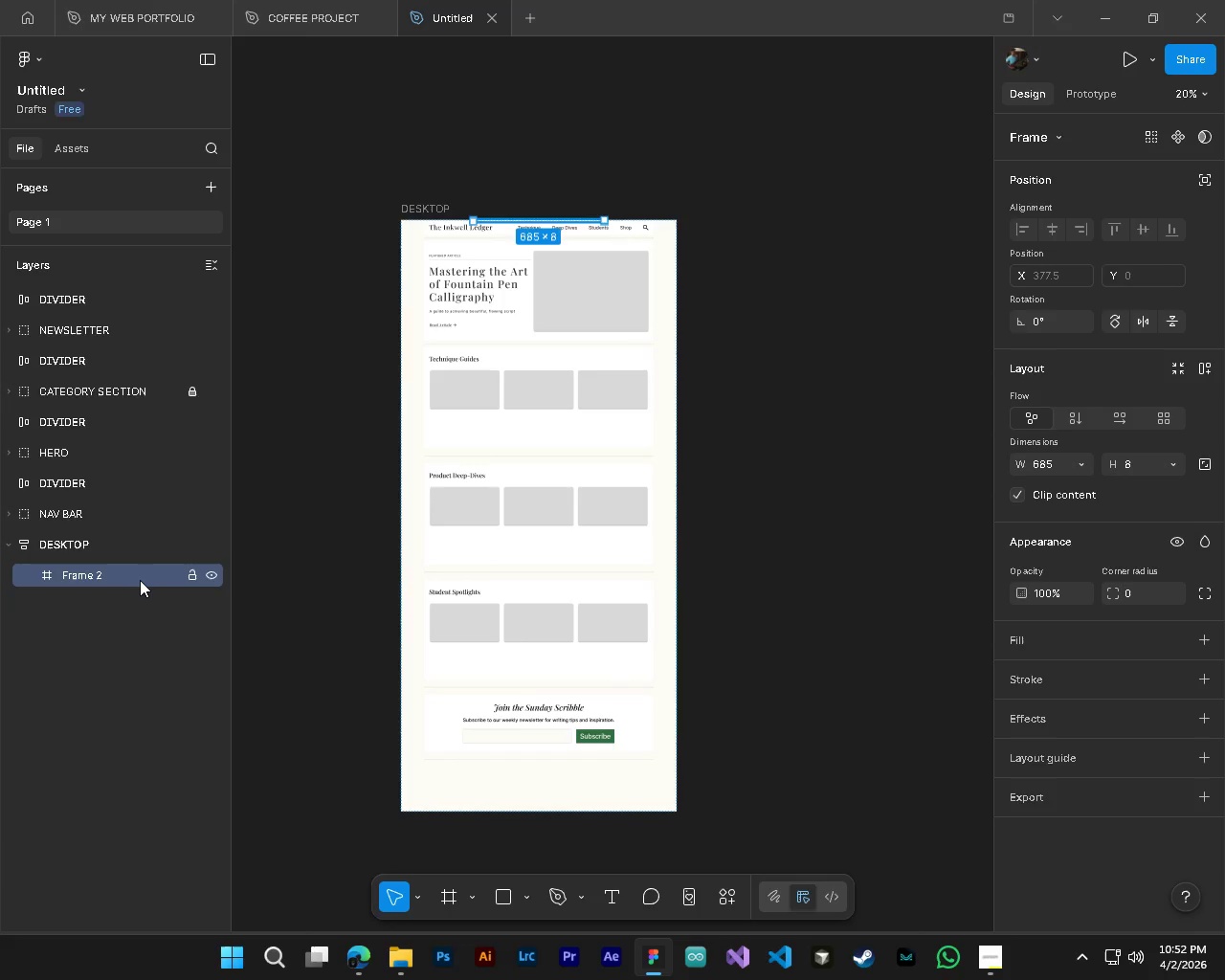 
left_click_drag(start_coordinate=[137, 577], to_coordinate=[134, 284])
 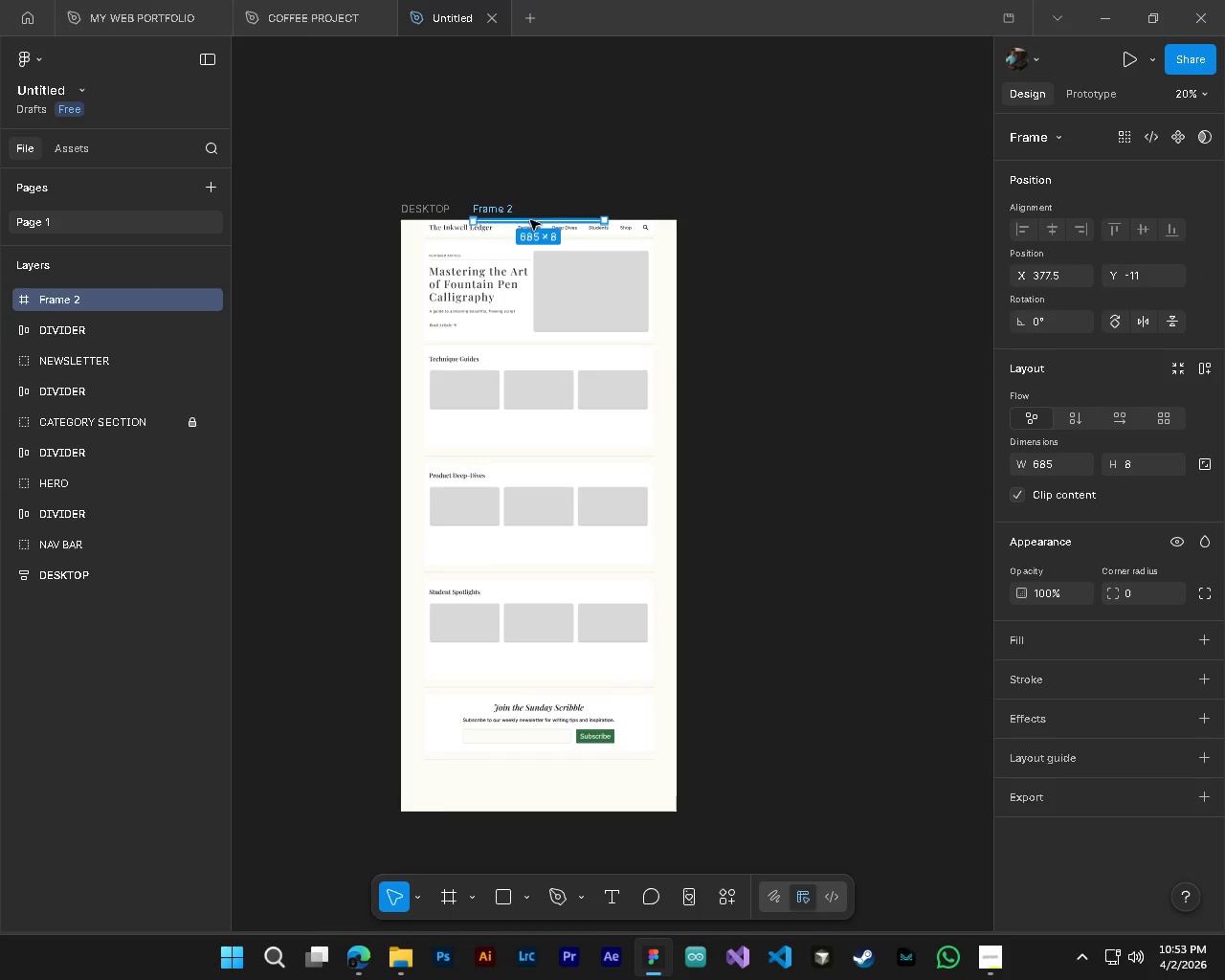 
left_click_drag(start_coordinate=[530, 220], to_coordinate=[517, 801])
 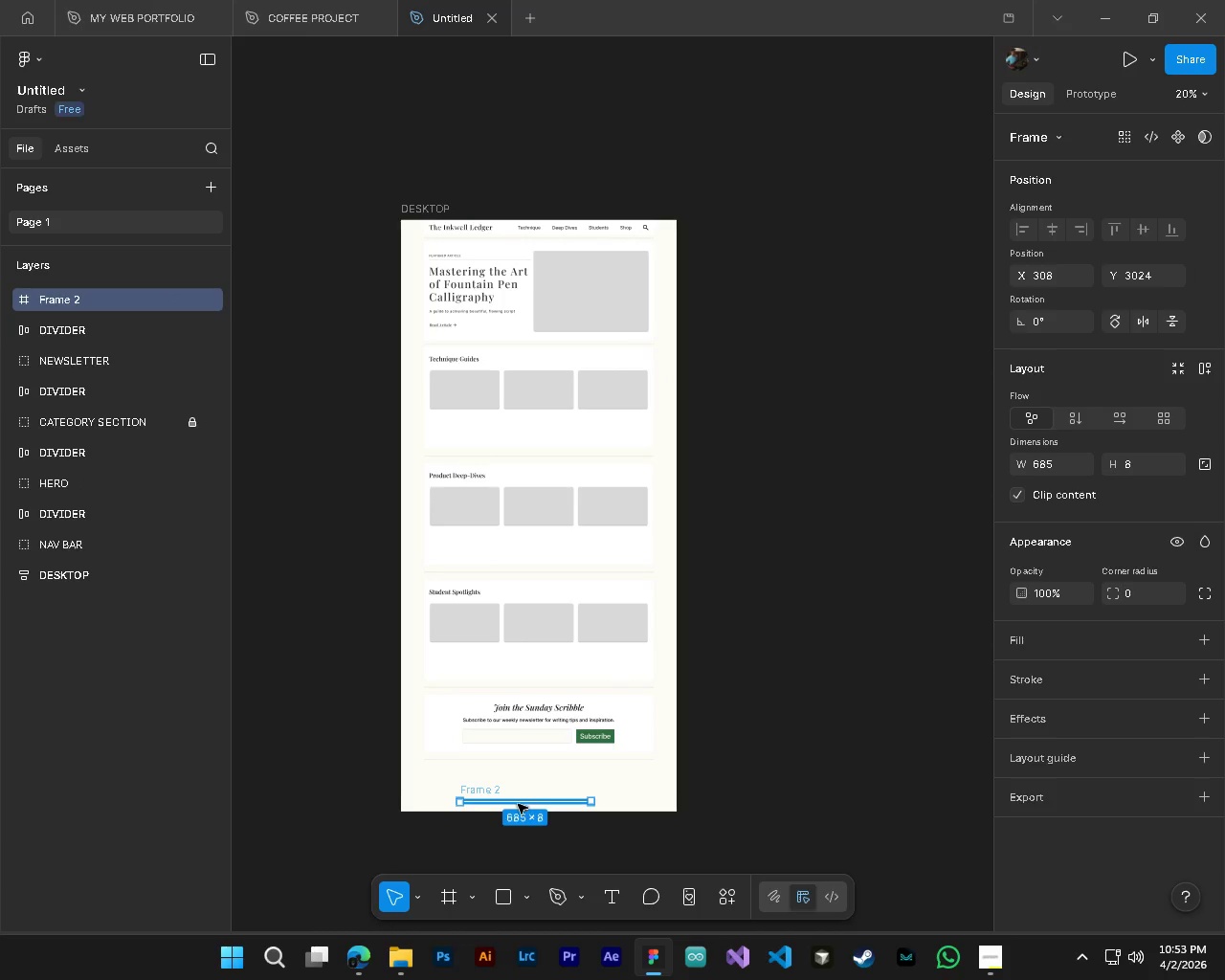 
hold_key(key=AltLeft, duration=0.67)
hold_key(key=ControlLeft, duration=0.66)
scroll: coordinate [491, 808], scroll_direction: up, amount: 8.0
 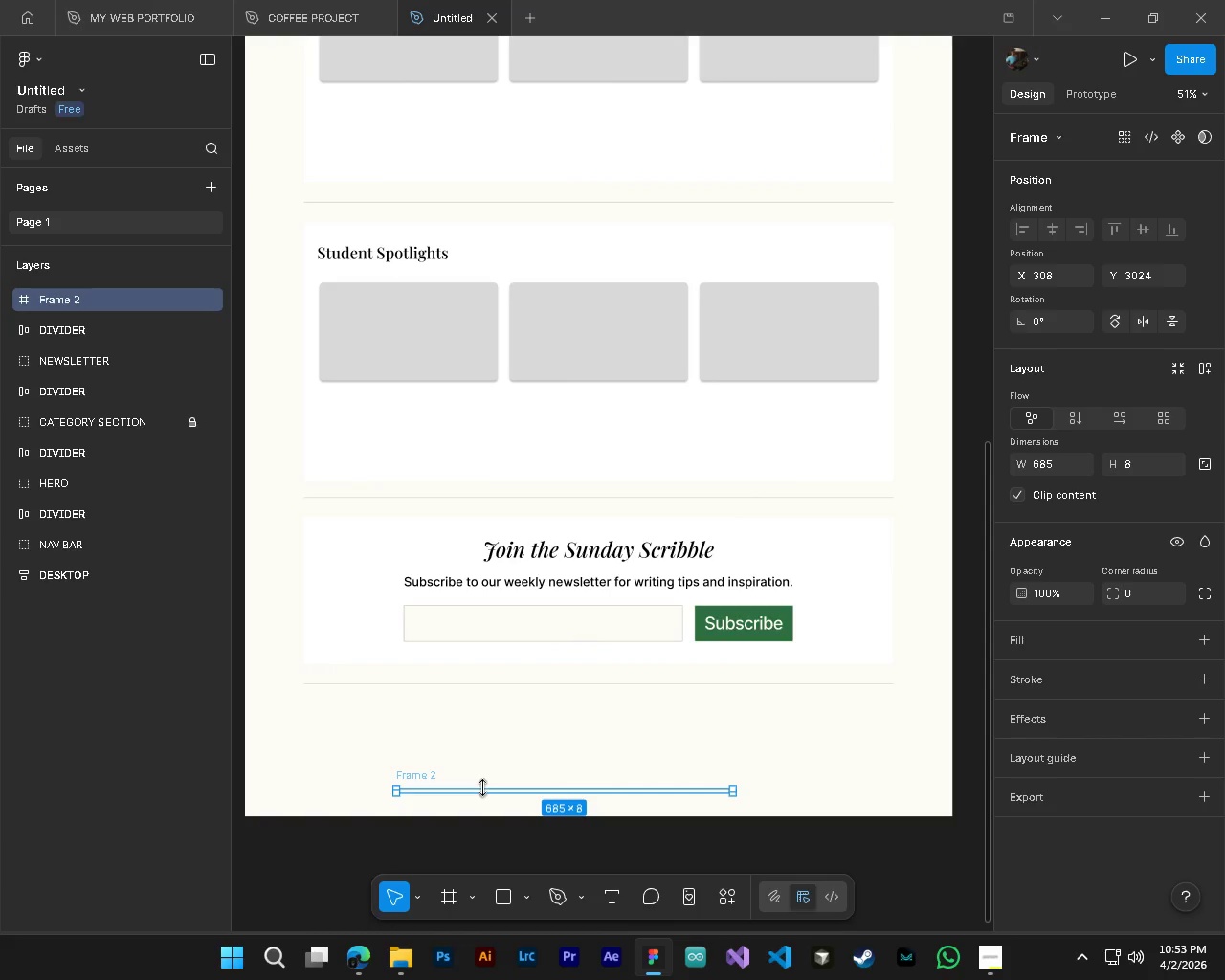 
left_click_drag(start_coordinate=[483, 788], to_coordinate=[490, 715])
 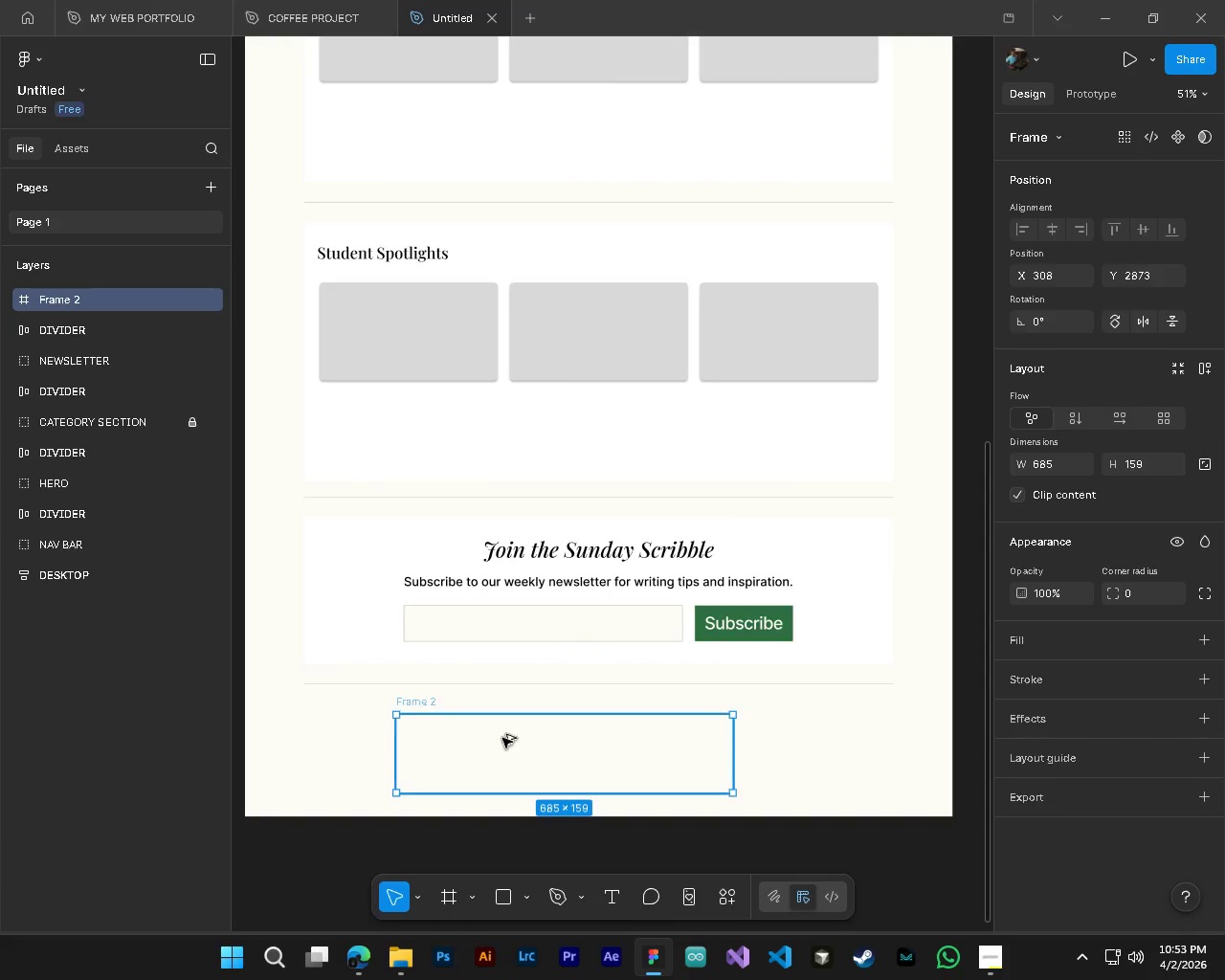 
hold_key(key=AltLeft, duration=0.5)
hold_key(key=ControlLeft, duration=0.48)
scroll: coordinate [508, 750], scroll_direction: down, amount: 5.0
 